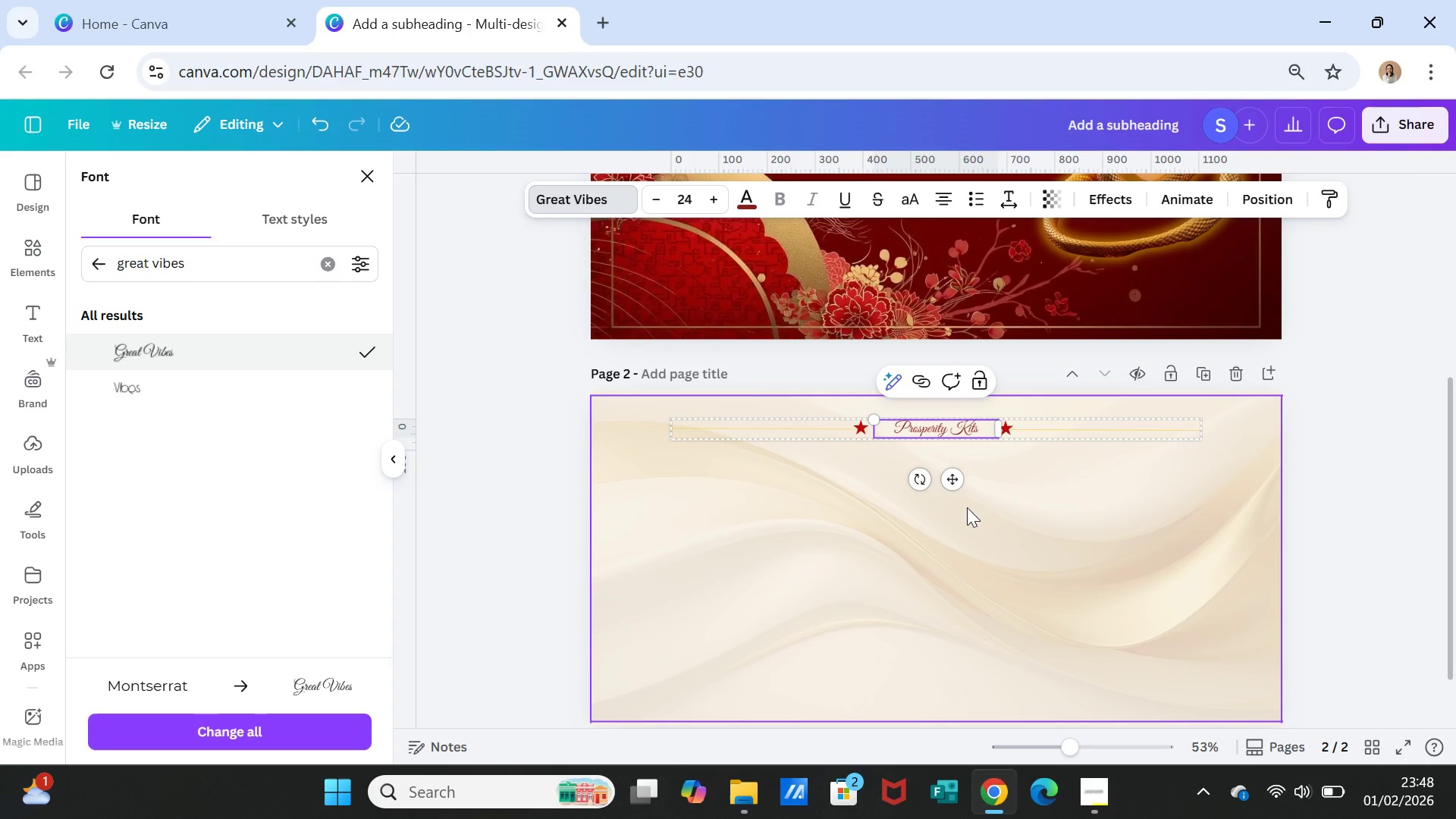 
wait(12.58)
 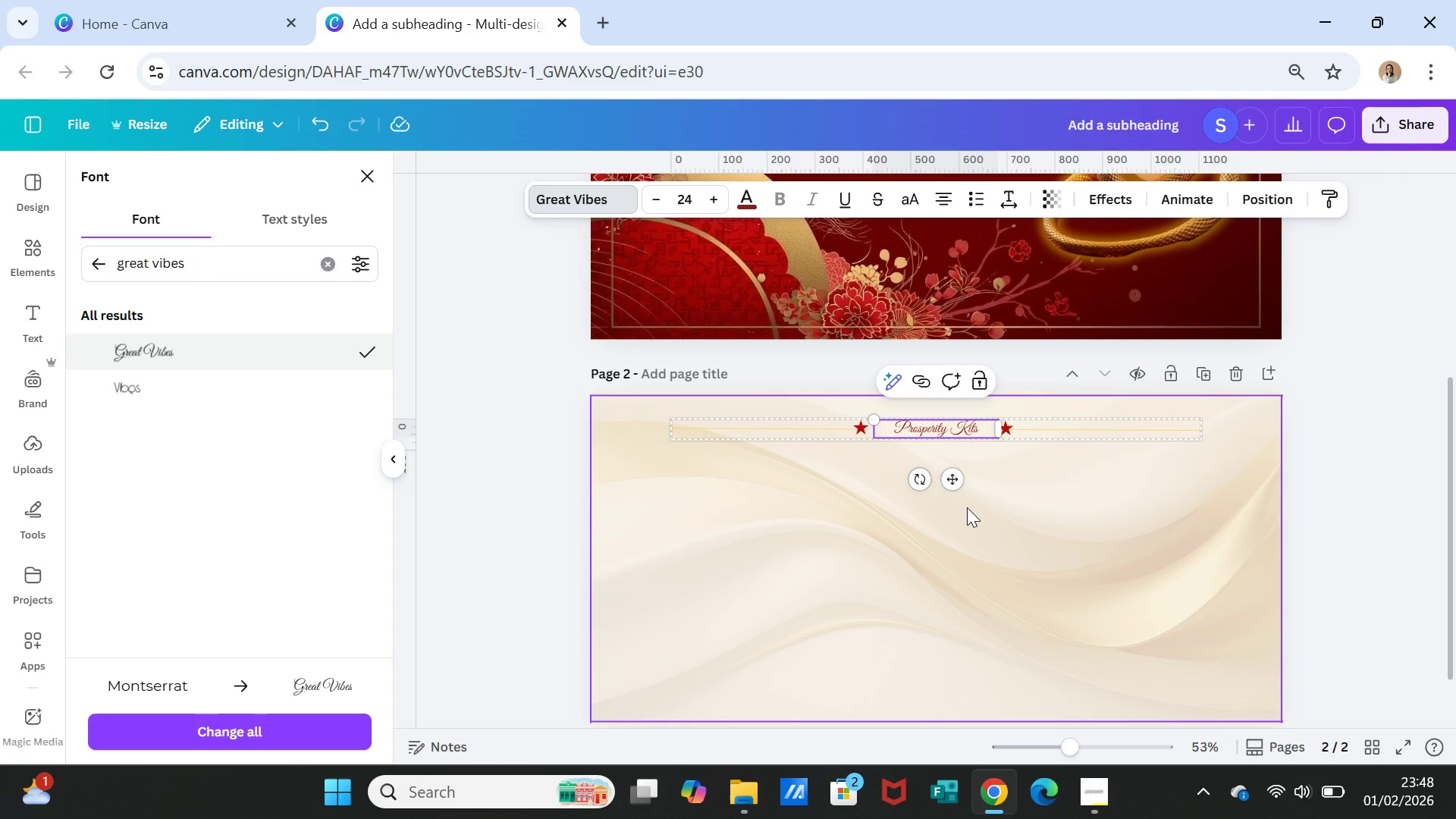 
left_click_drag(start_coordinate=[708, 196], to_coordinate=[711, 196])
 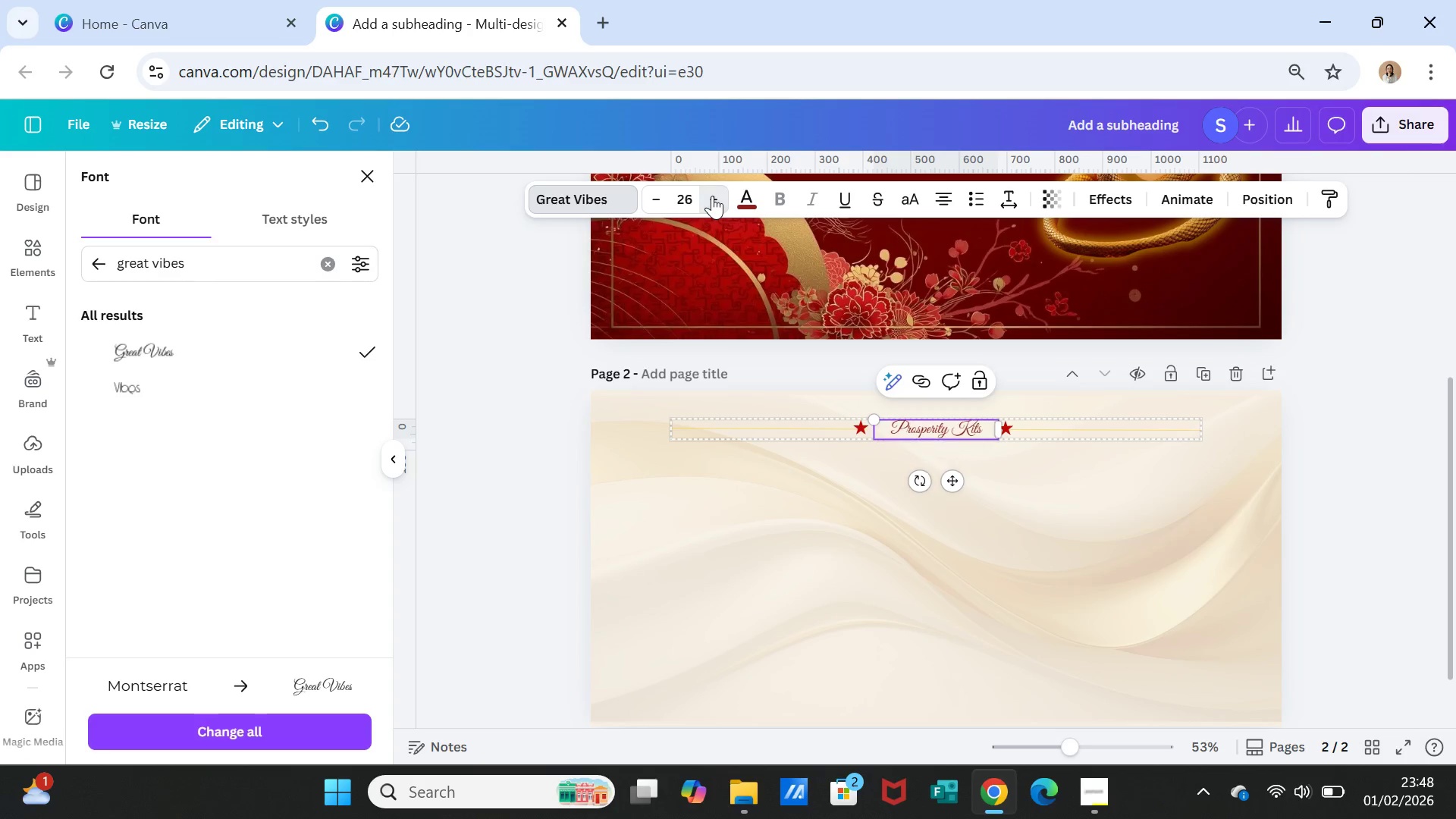 
triple_click([712, 196])
 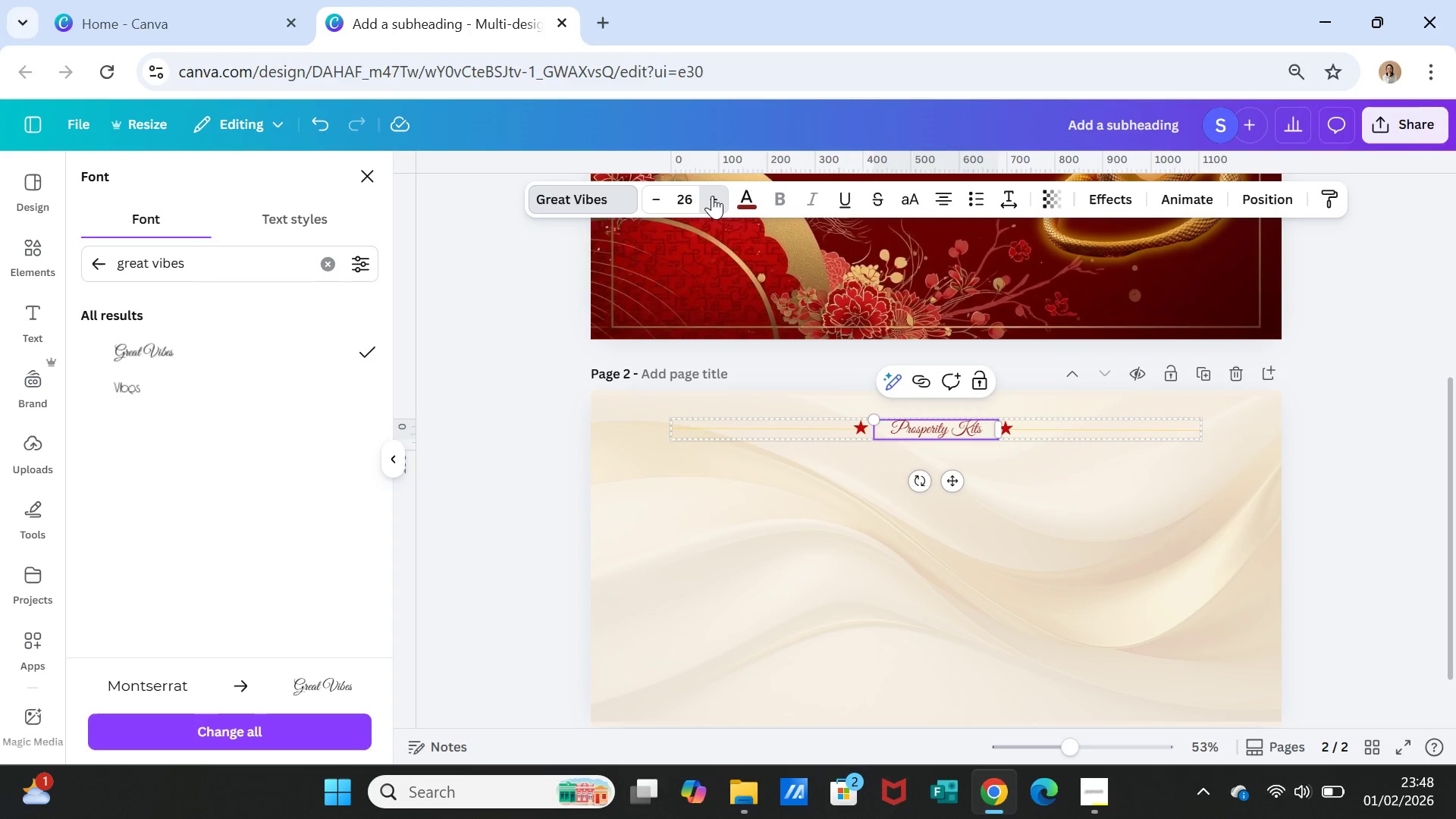 
triple_click([712, 196])
 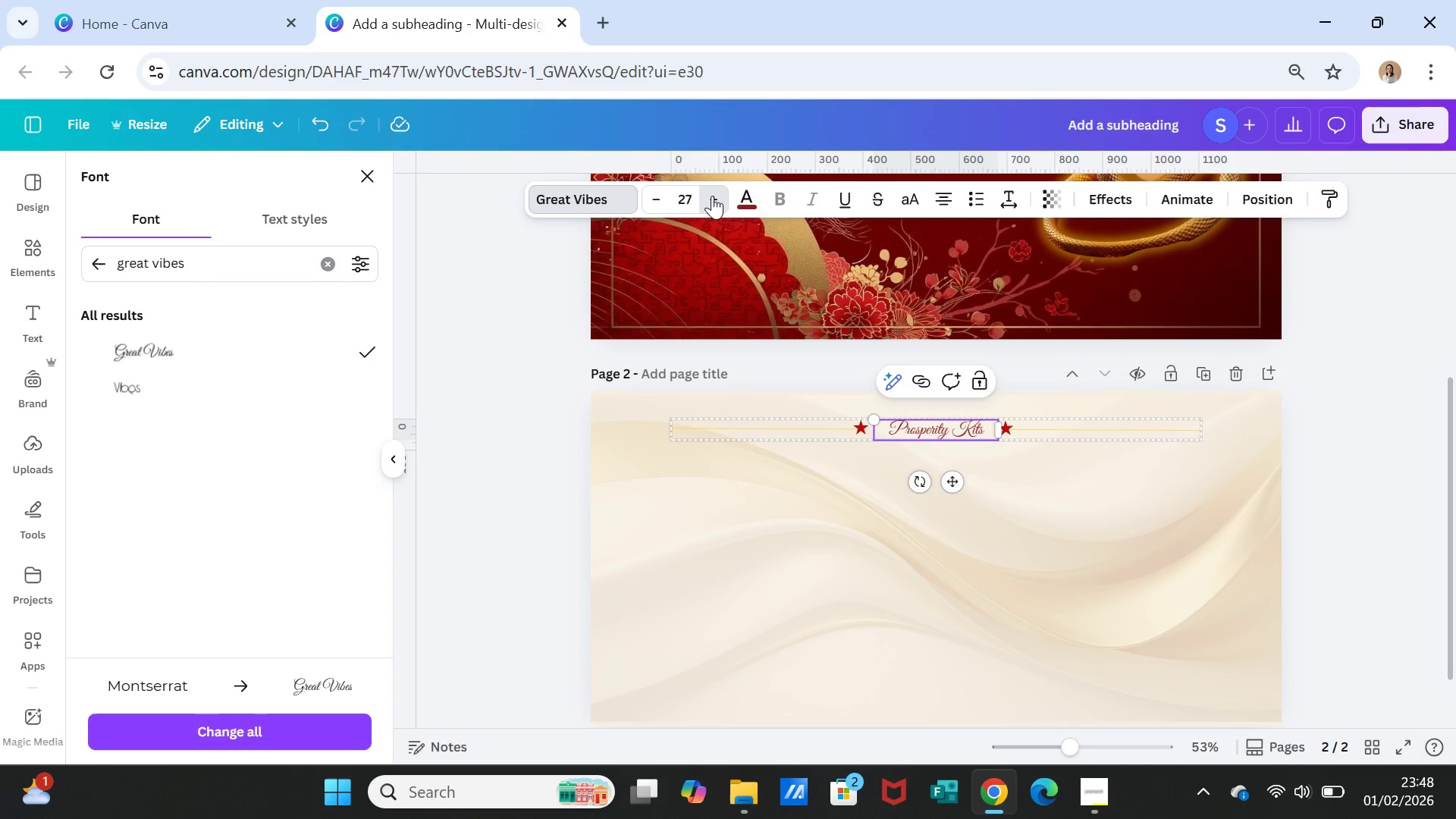 
triple_click([712, 196])
 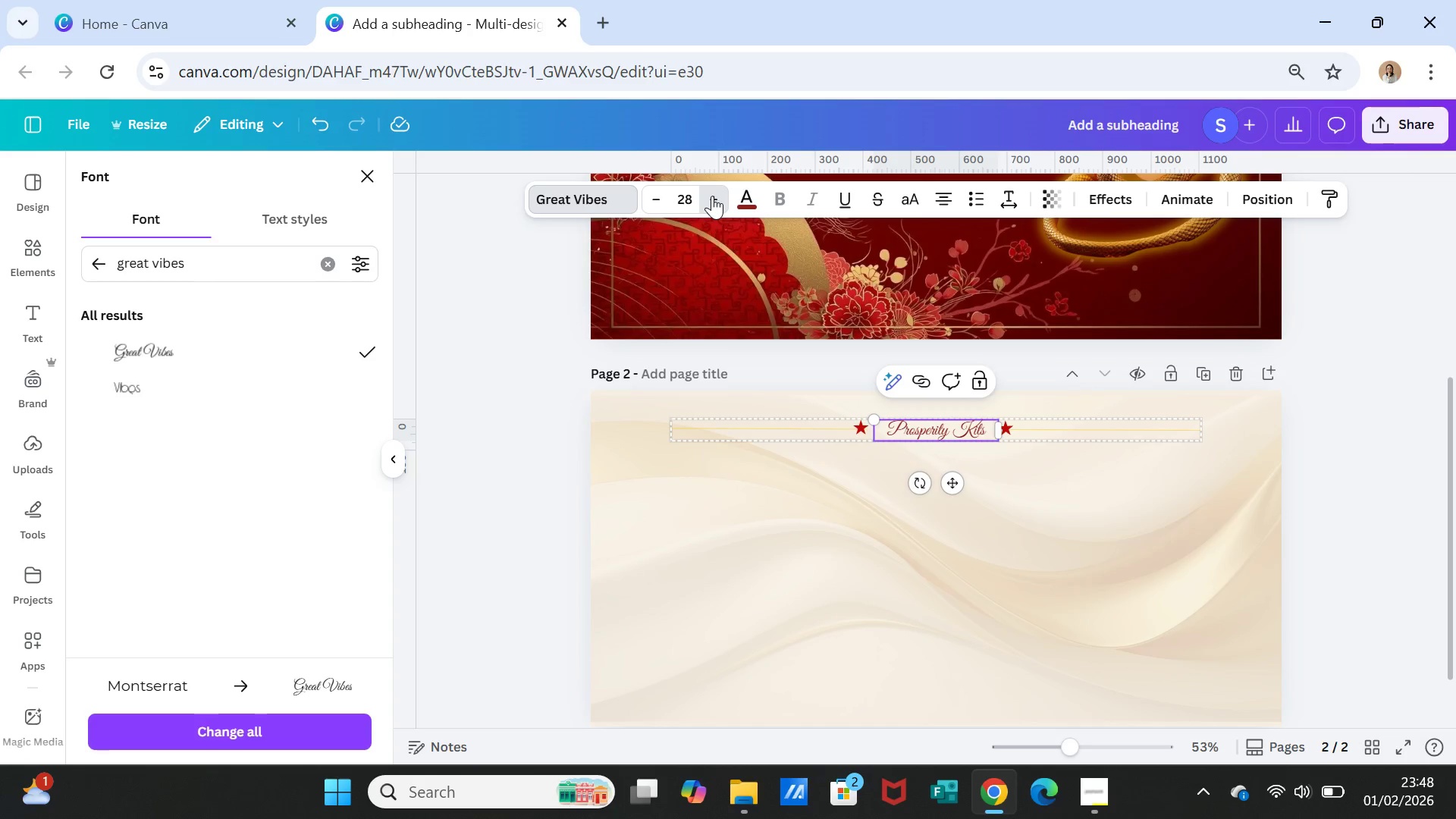 
triple_click([712, 196])
 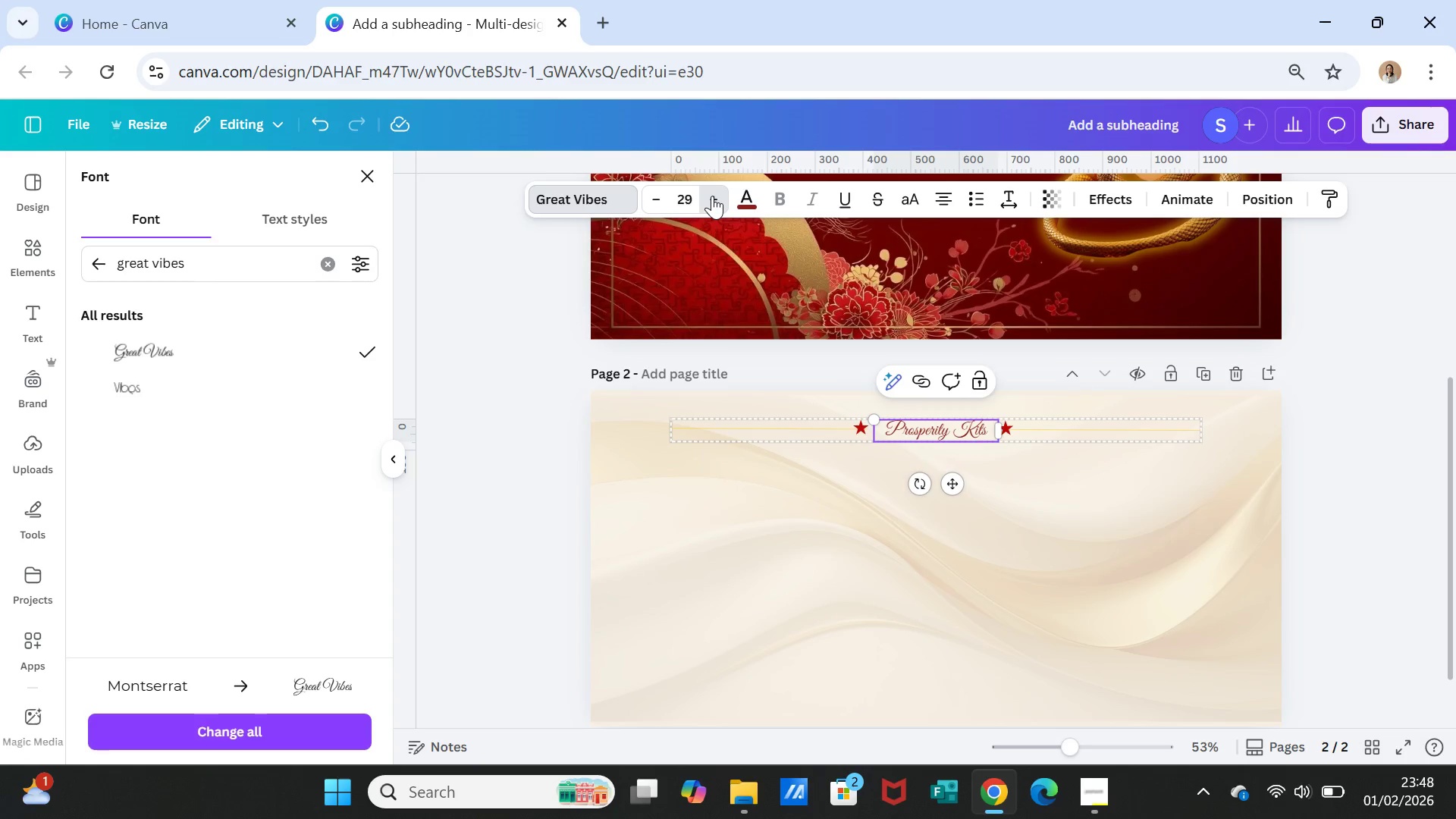 
triple_click([712, 196])
 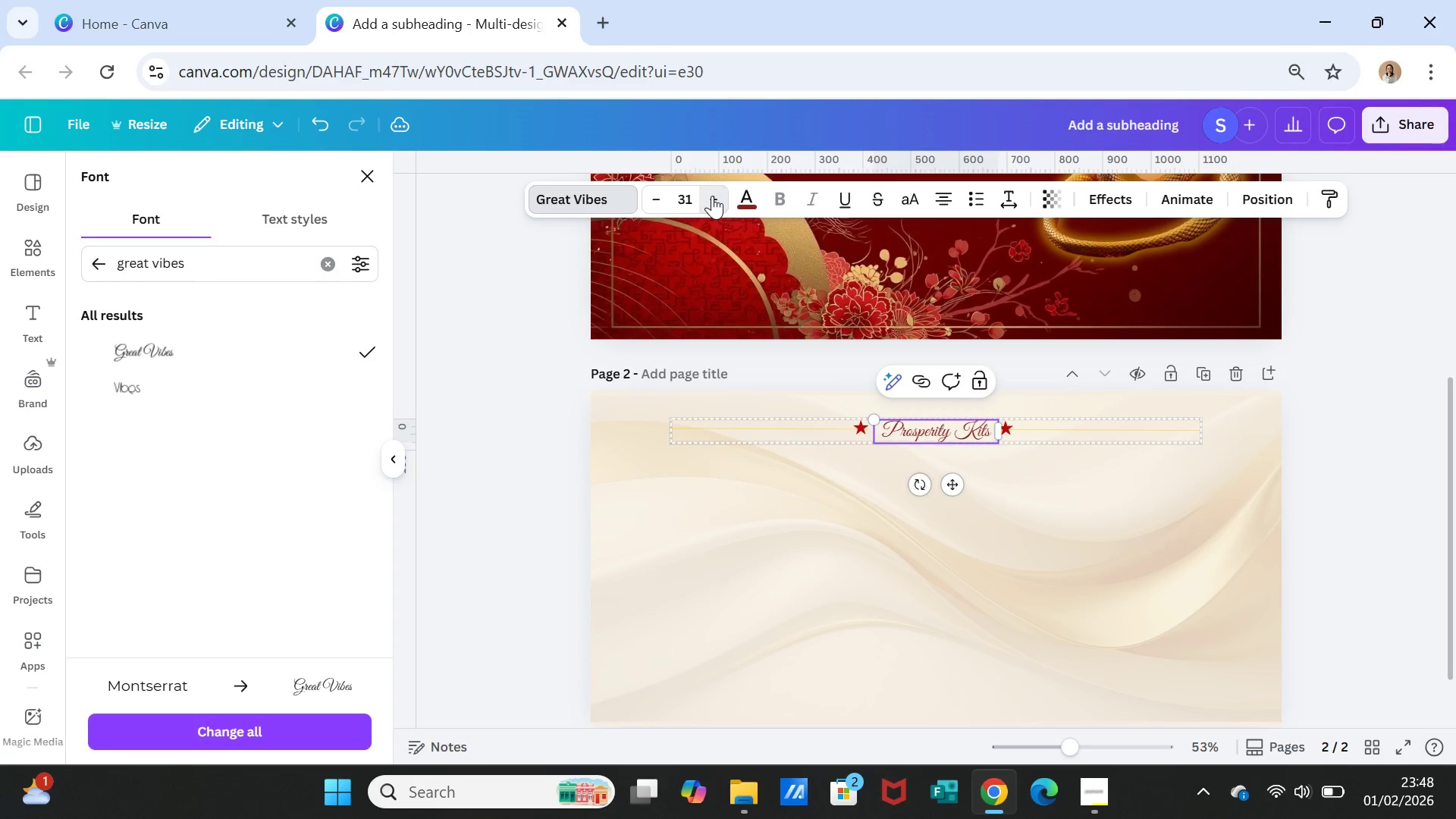 
triple_click([712, 196])
 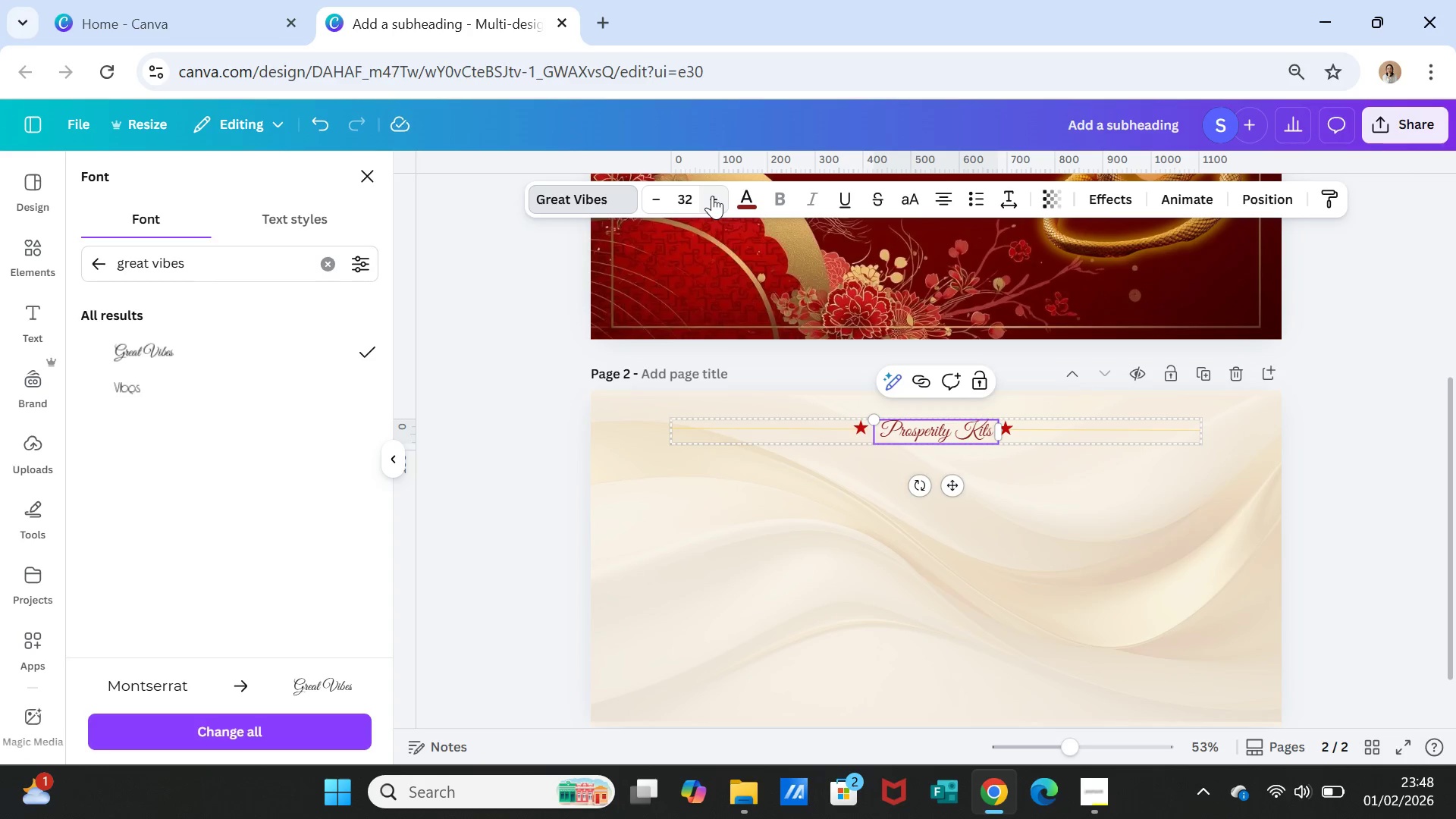 
left_click([712, 196])
 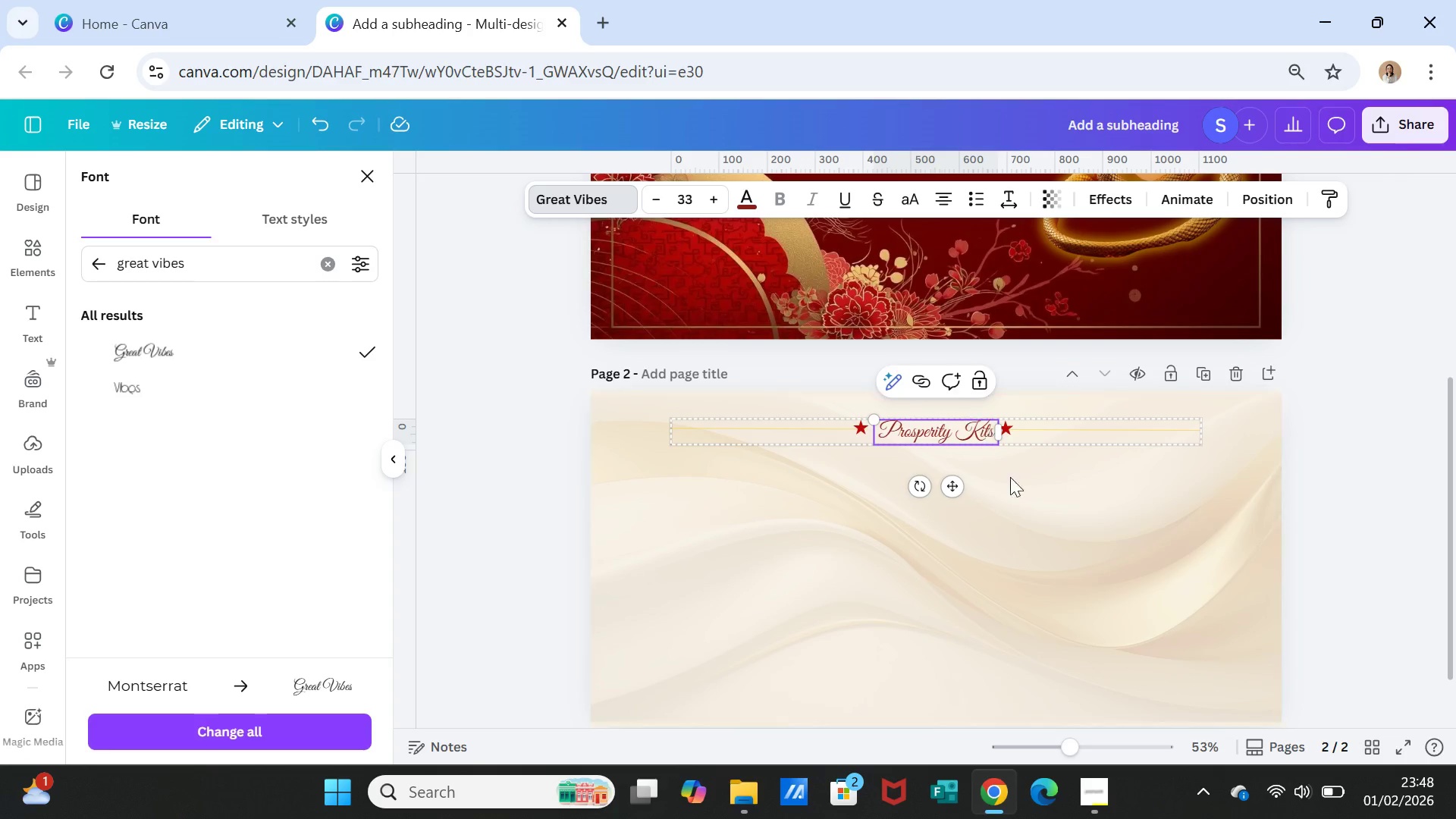 
left_click([1048, 538])
 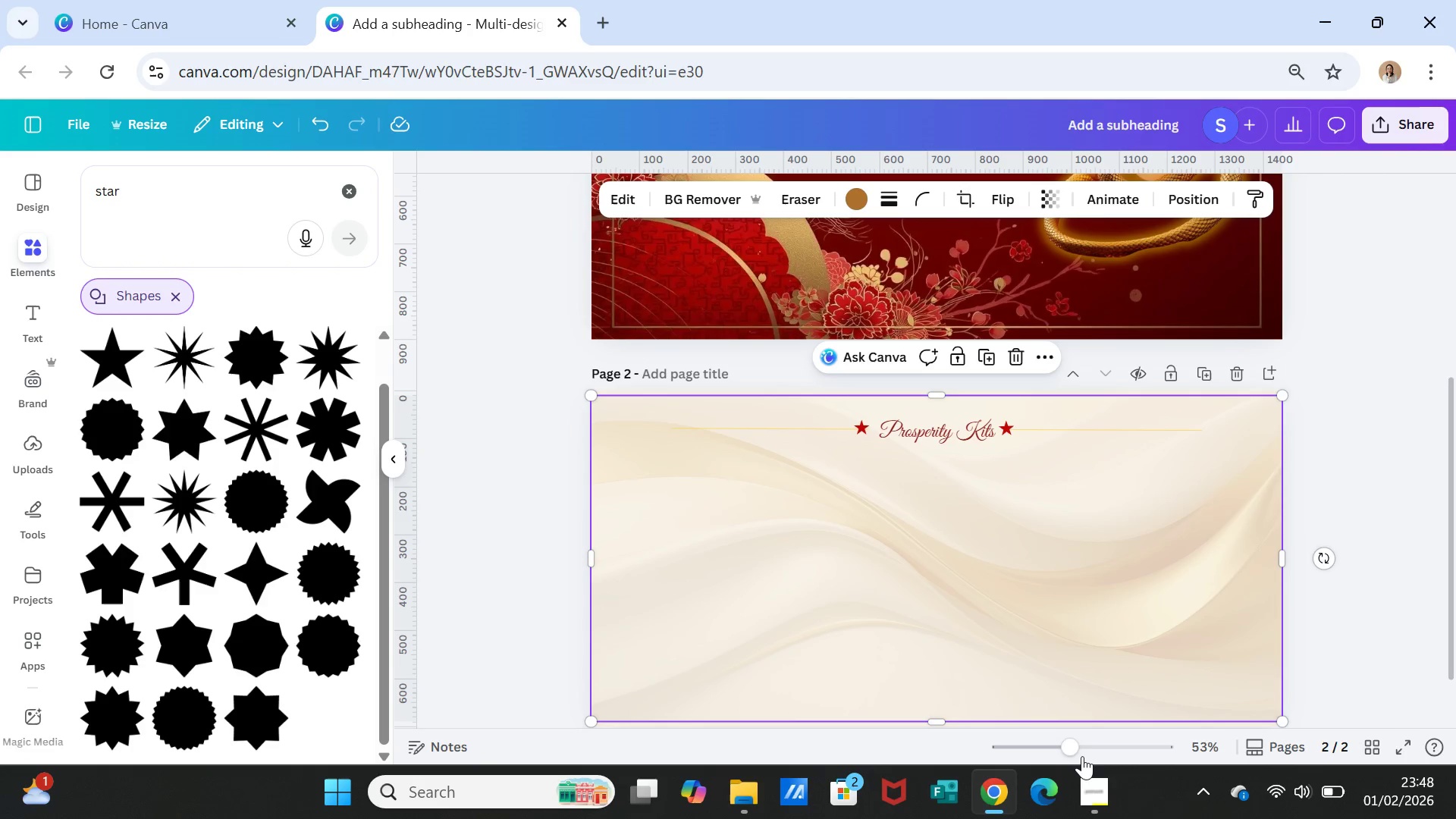 
left_click_drag(start_coordinate=[1074, 749], to_coordinate=[1083, 746])
 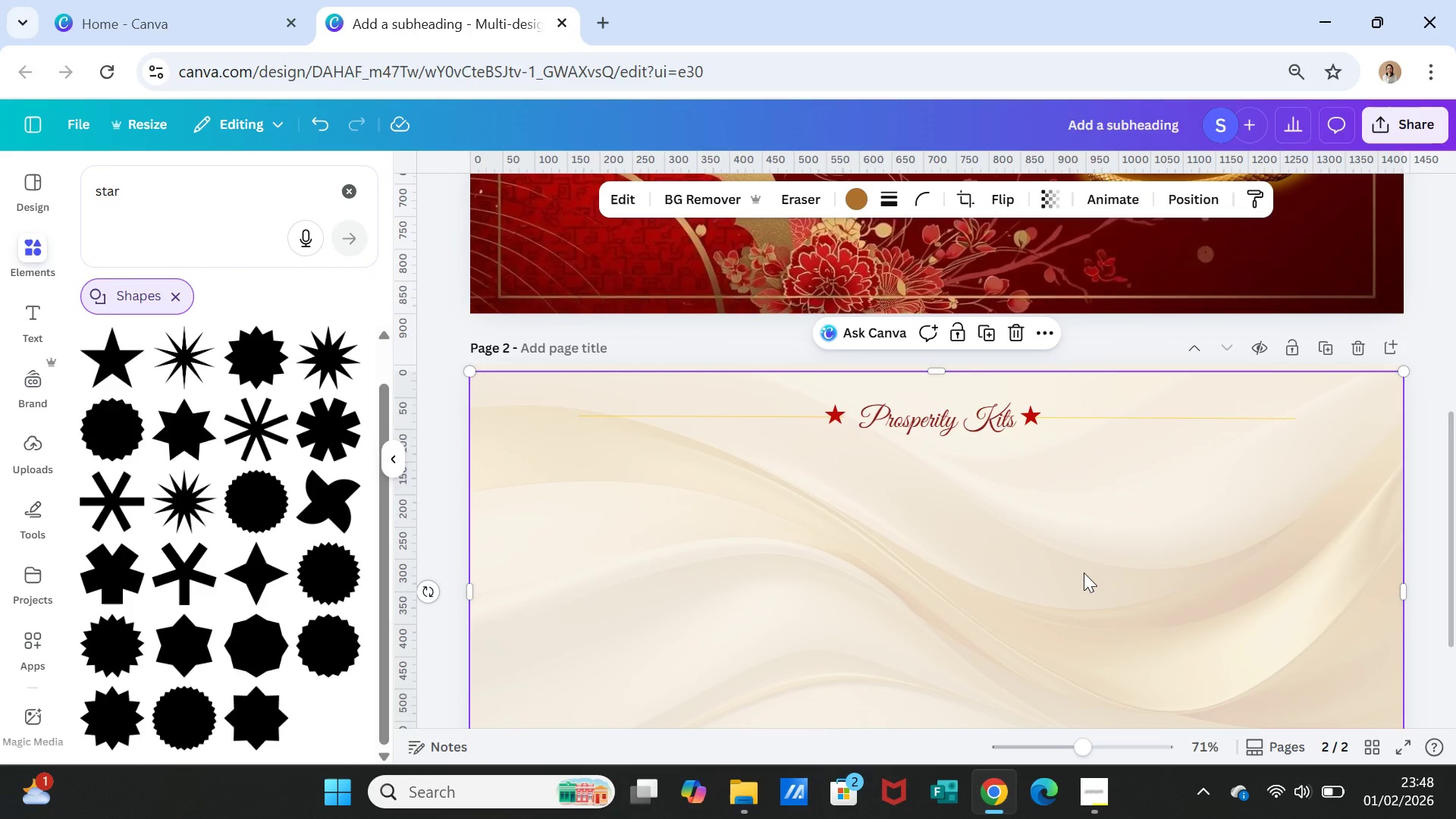 
left_click([1084, 573])
 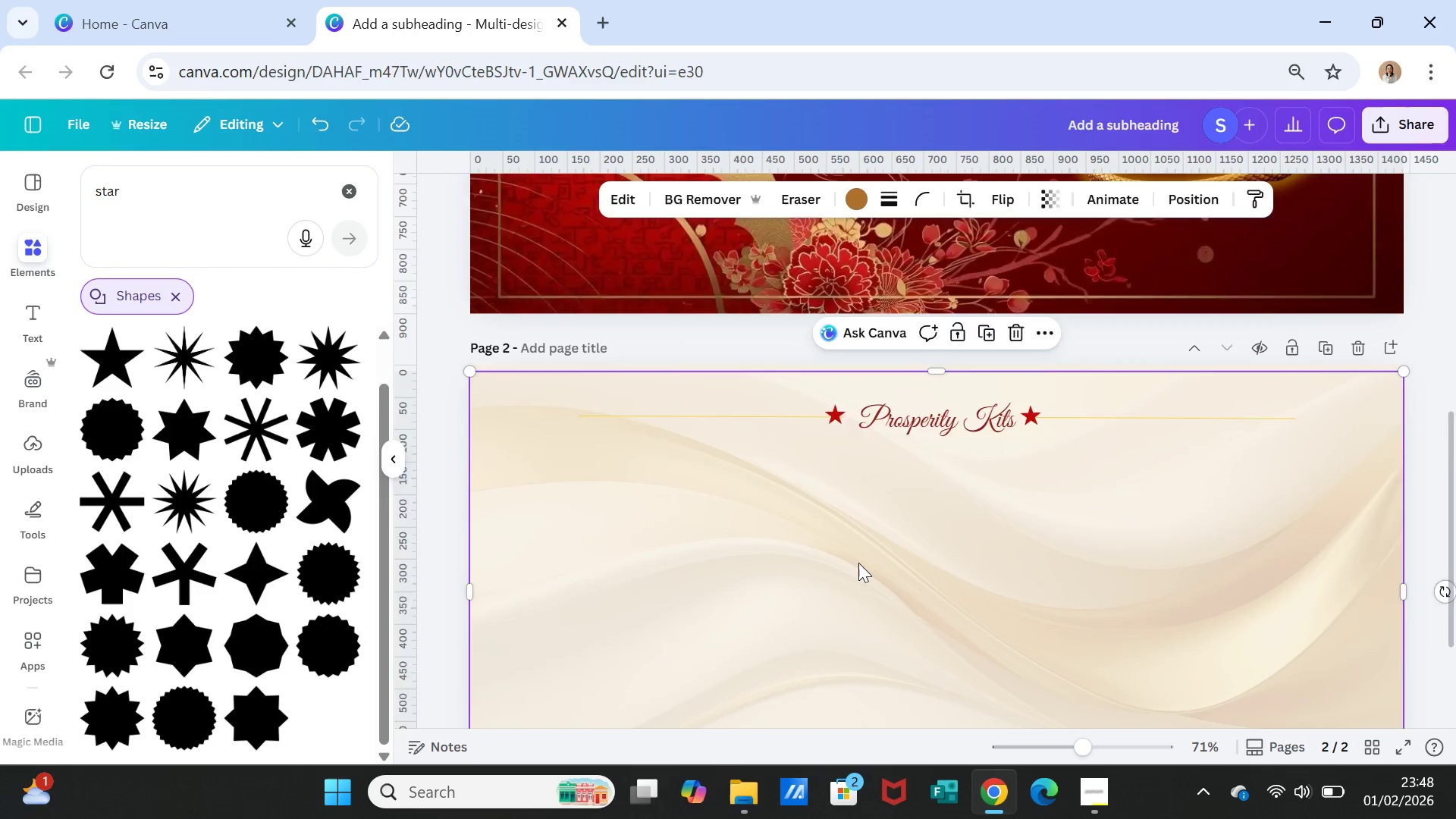 
scroll: coordinate [858, 563], scroll_direction: down, amount: 1.0
 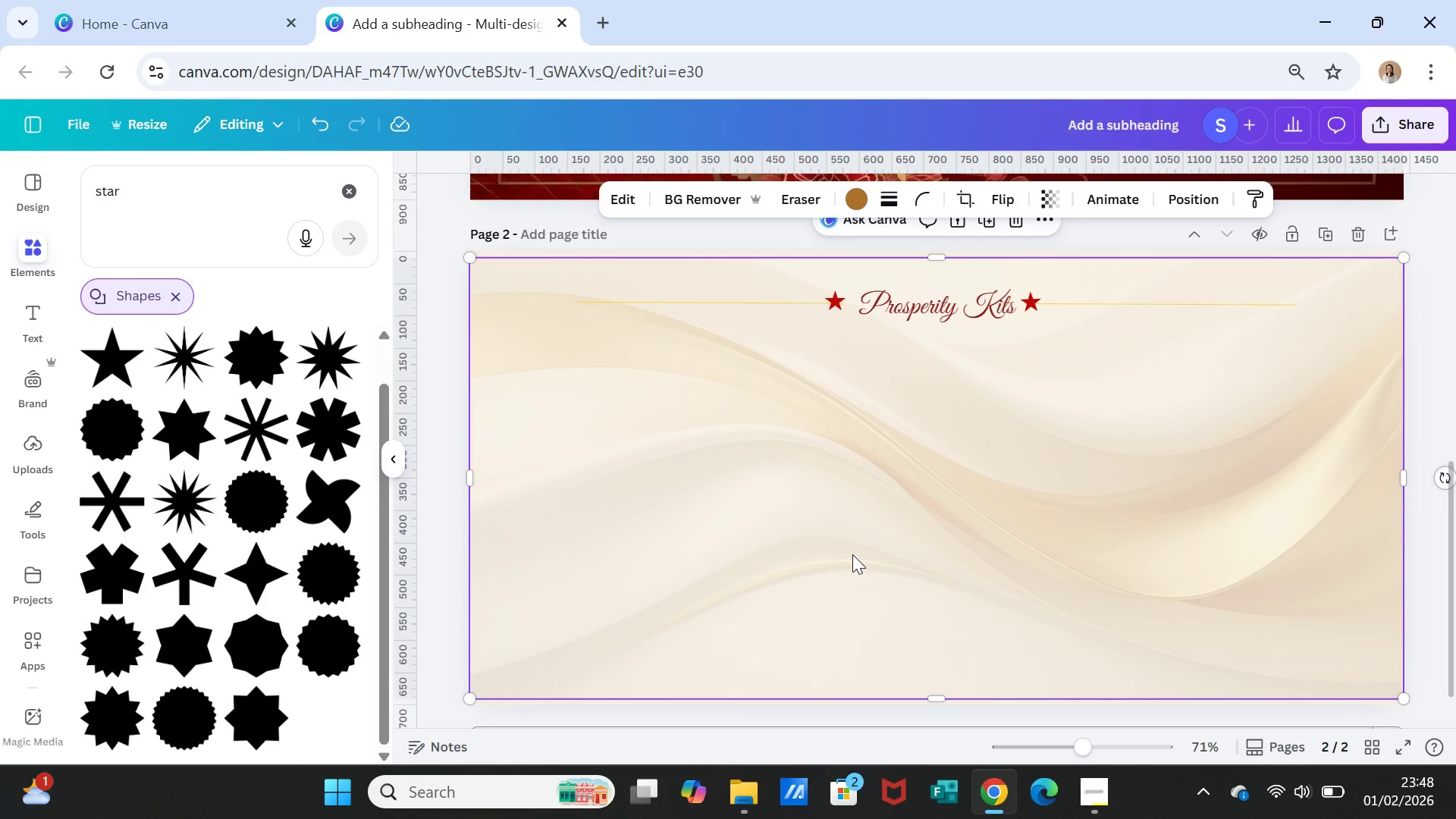 
scroll: coordinate [852, 554], scroll_direction: up, amount: 5.0
 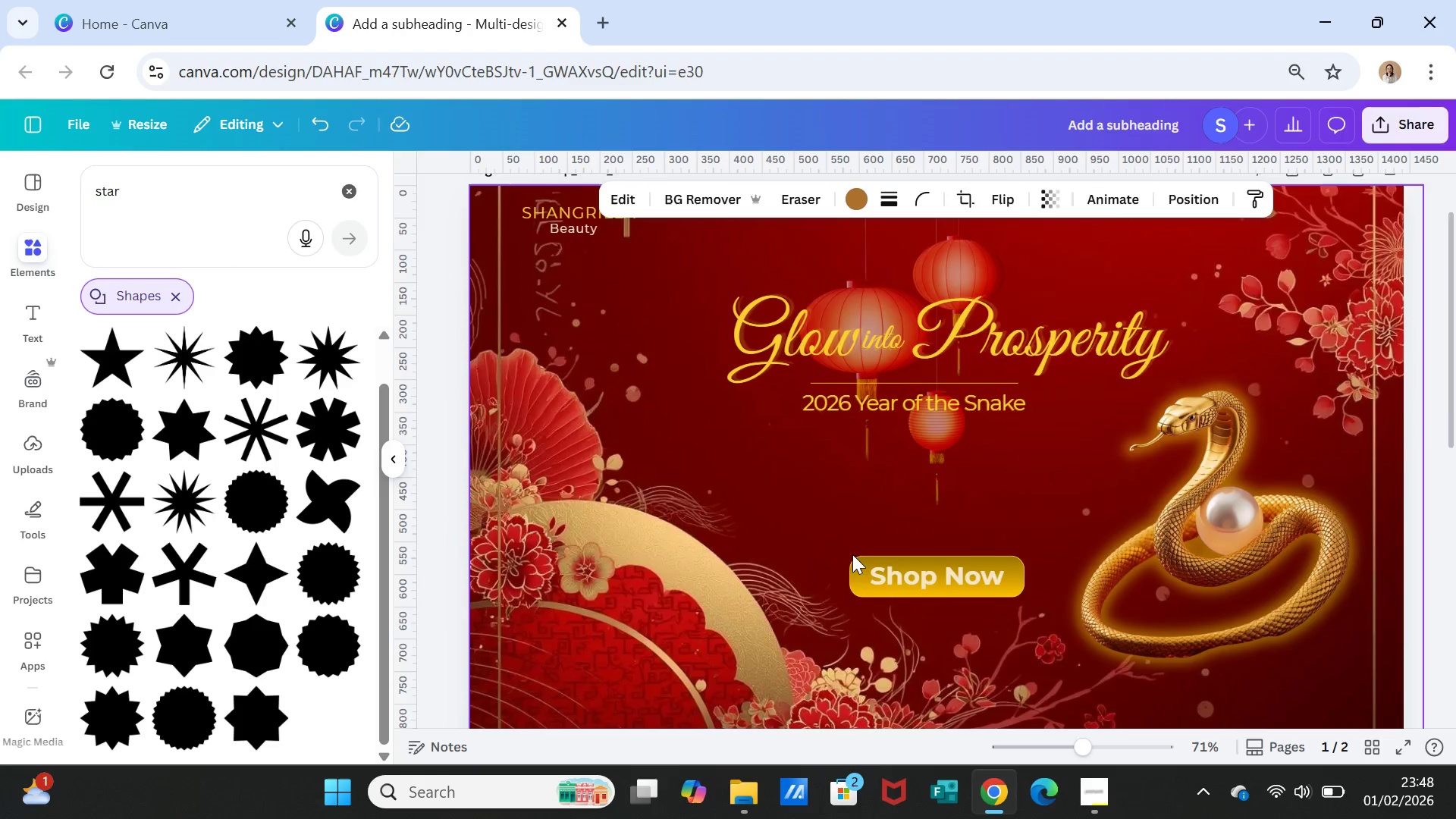 
scroll: coordinate [852, 554], scroll_direction: down, amount: 3.0
 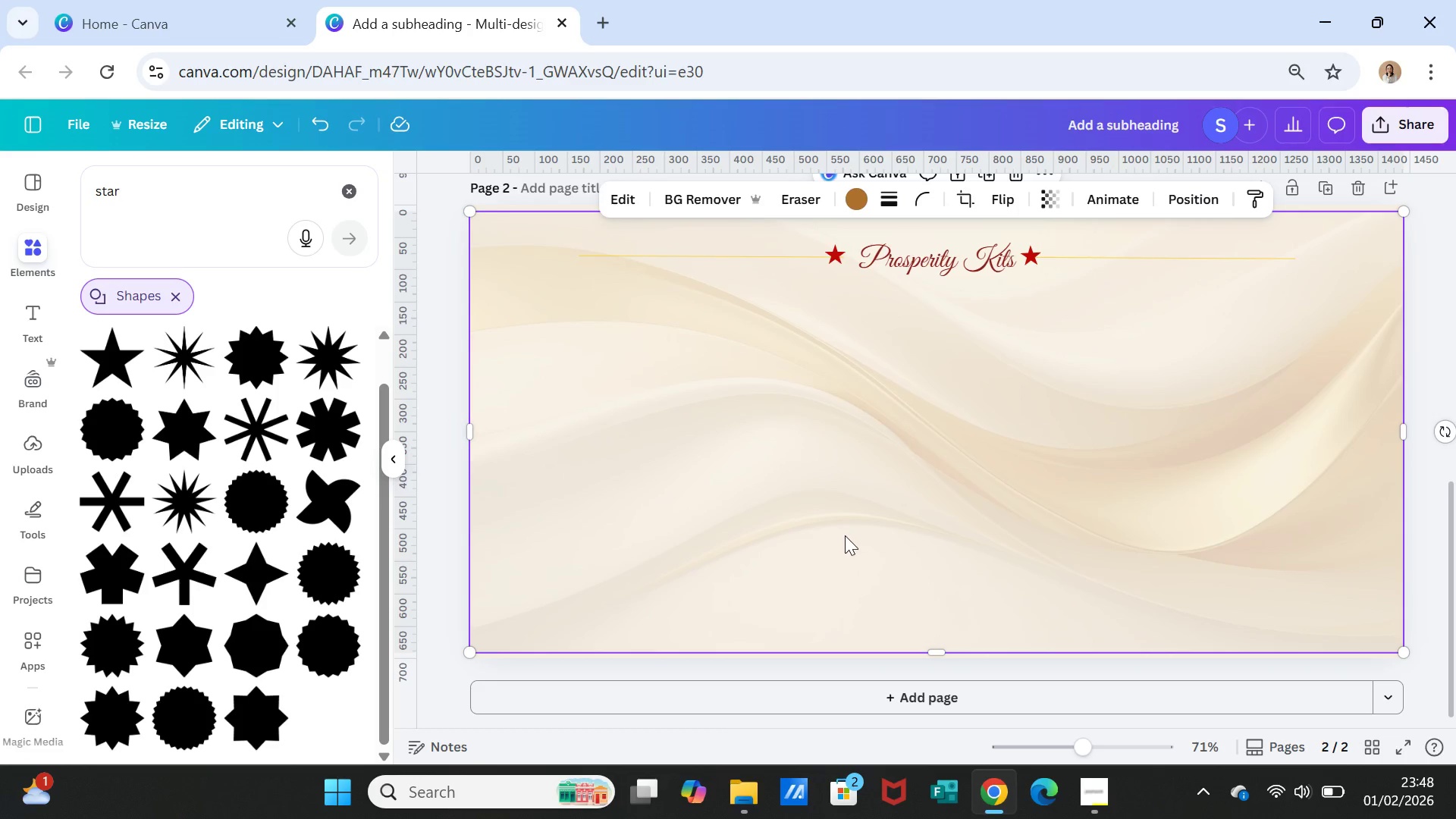 
left_click([845, 535])
 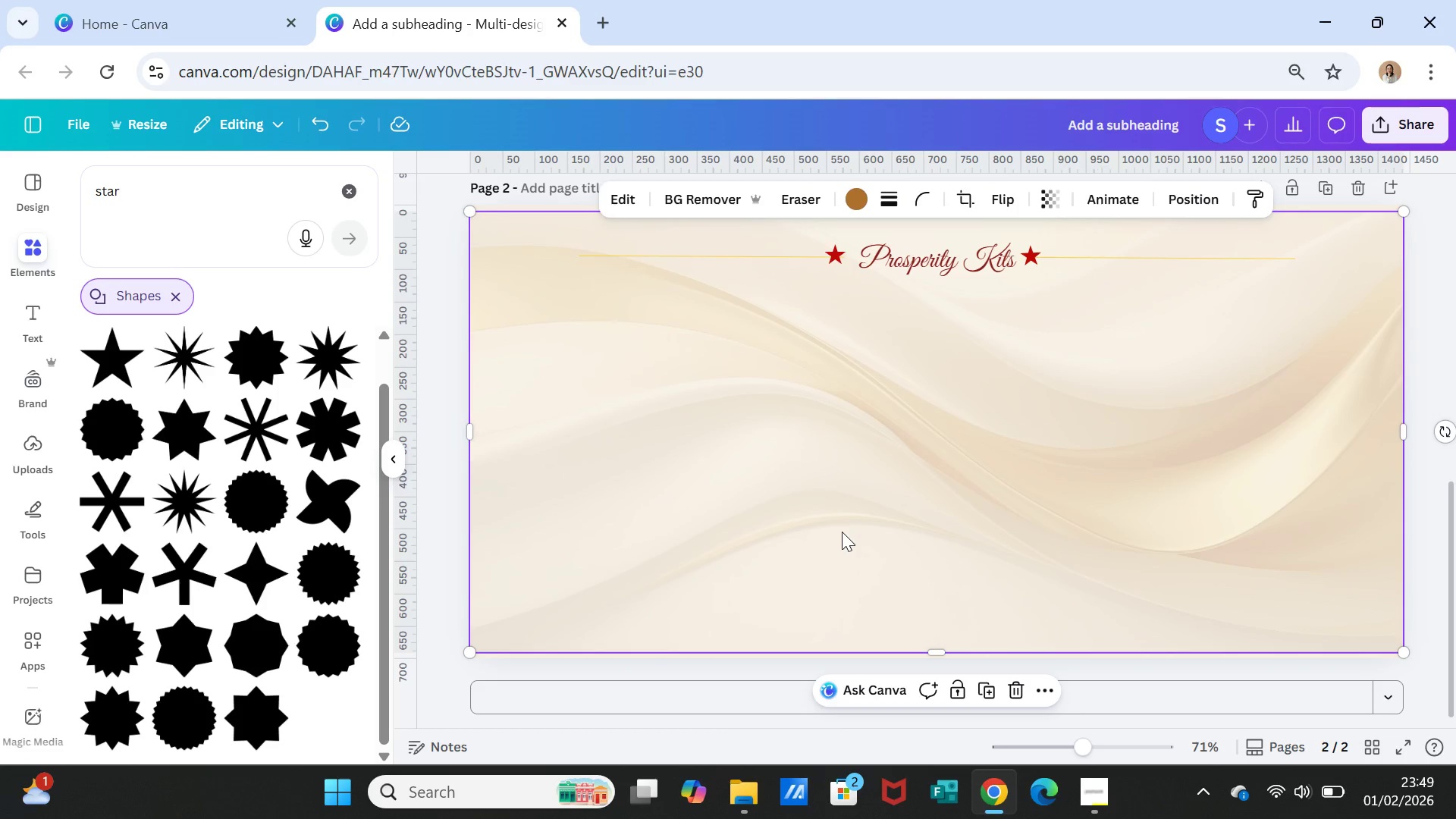 
wait(8.94)
 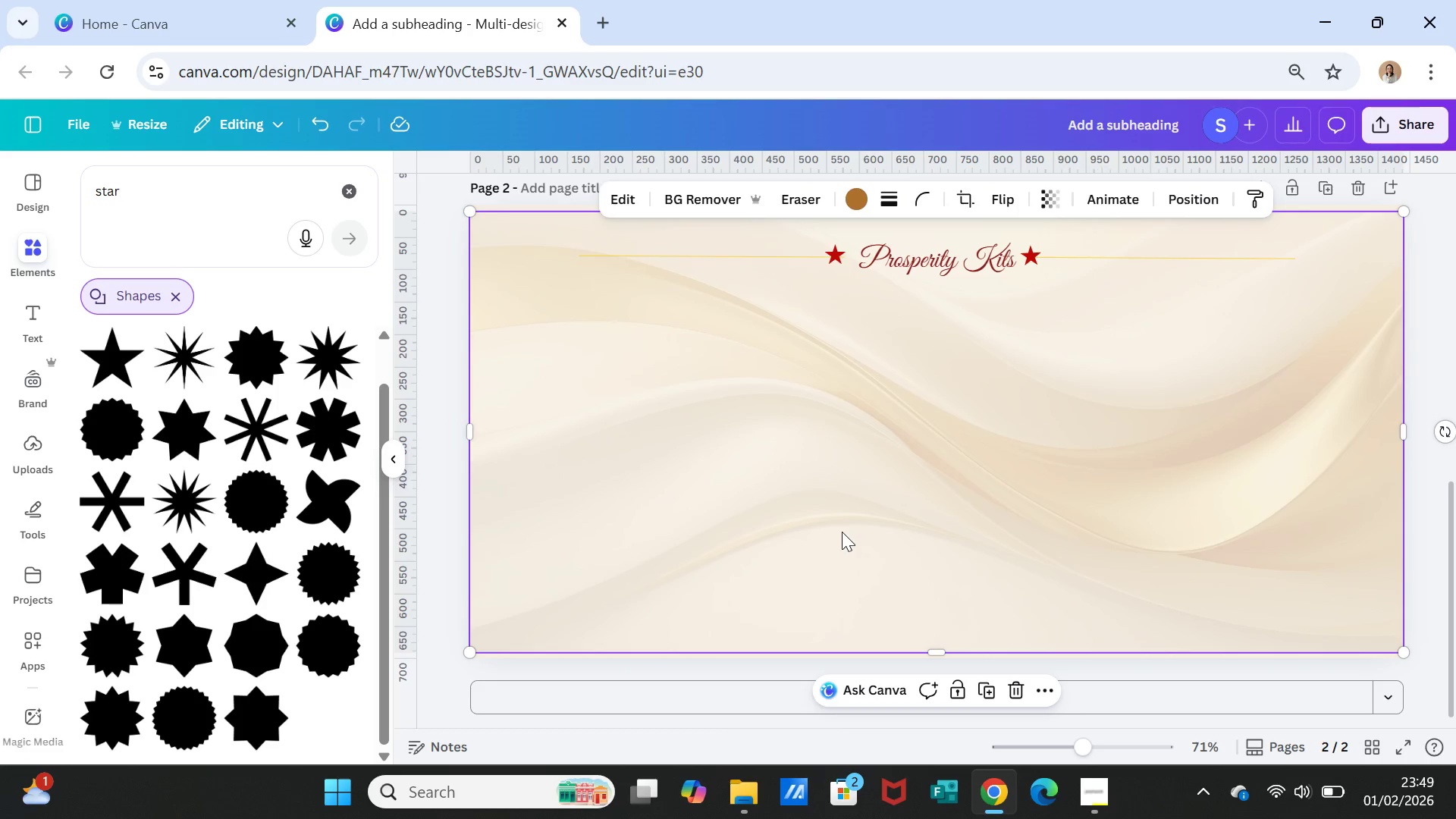 
double_click([143, 202])
 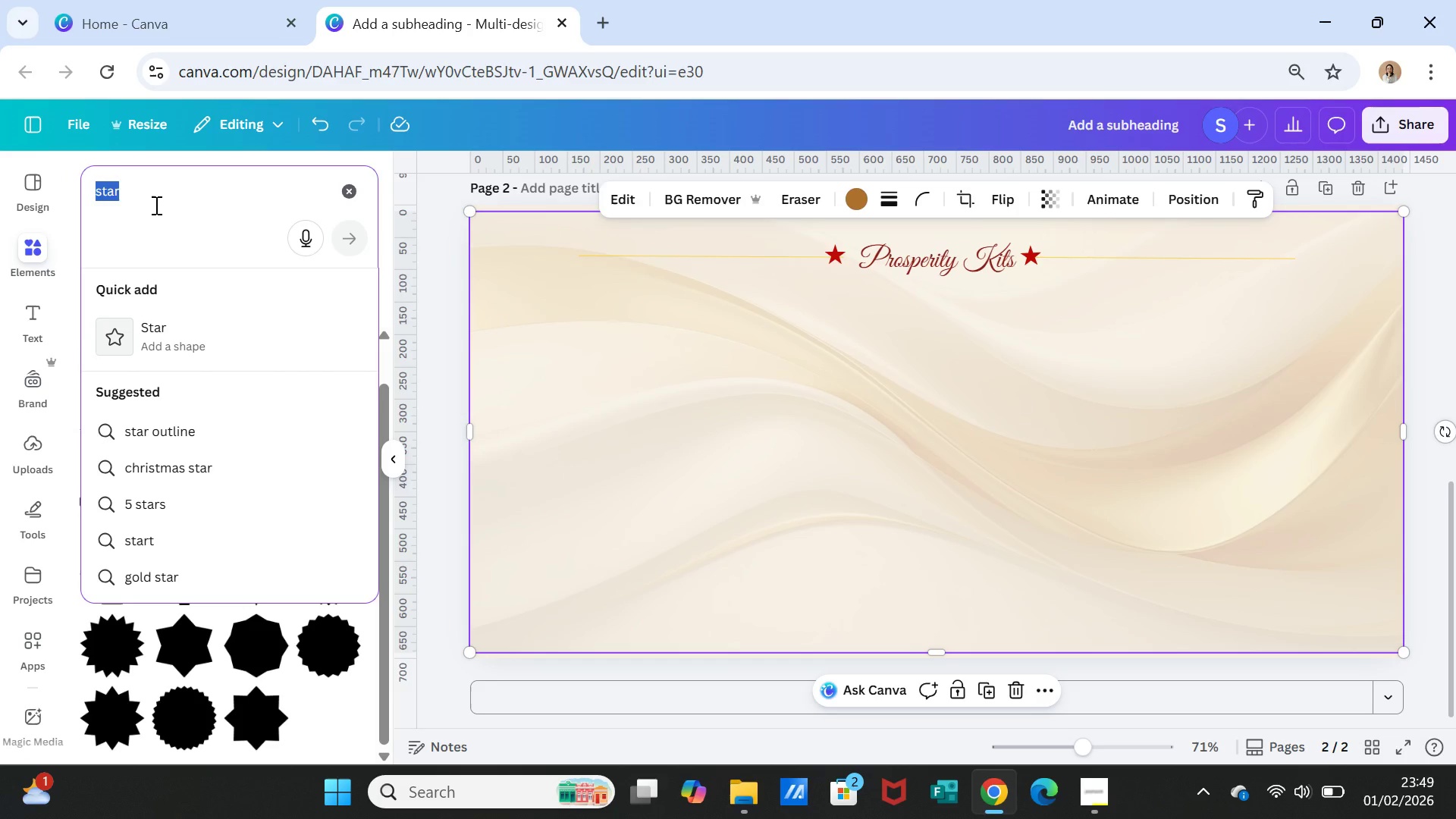 
wait(11.53)
 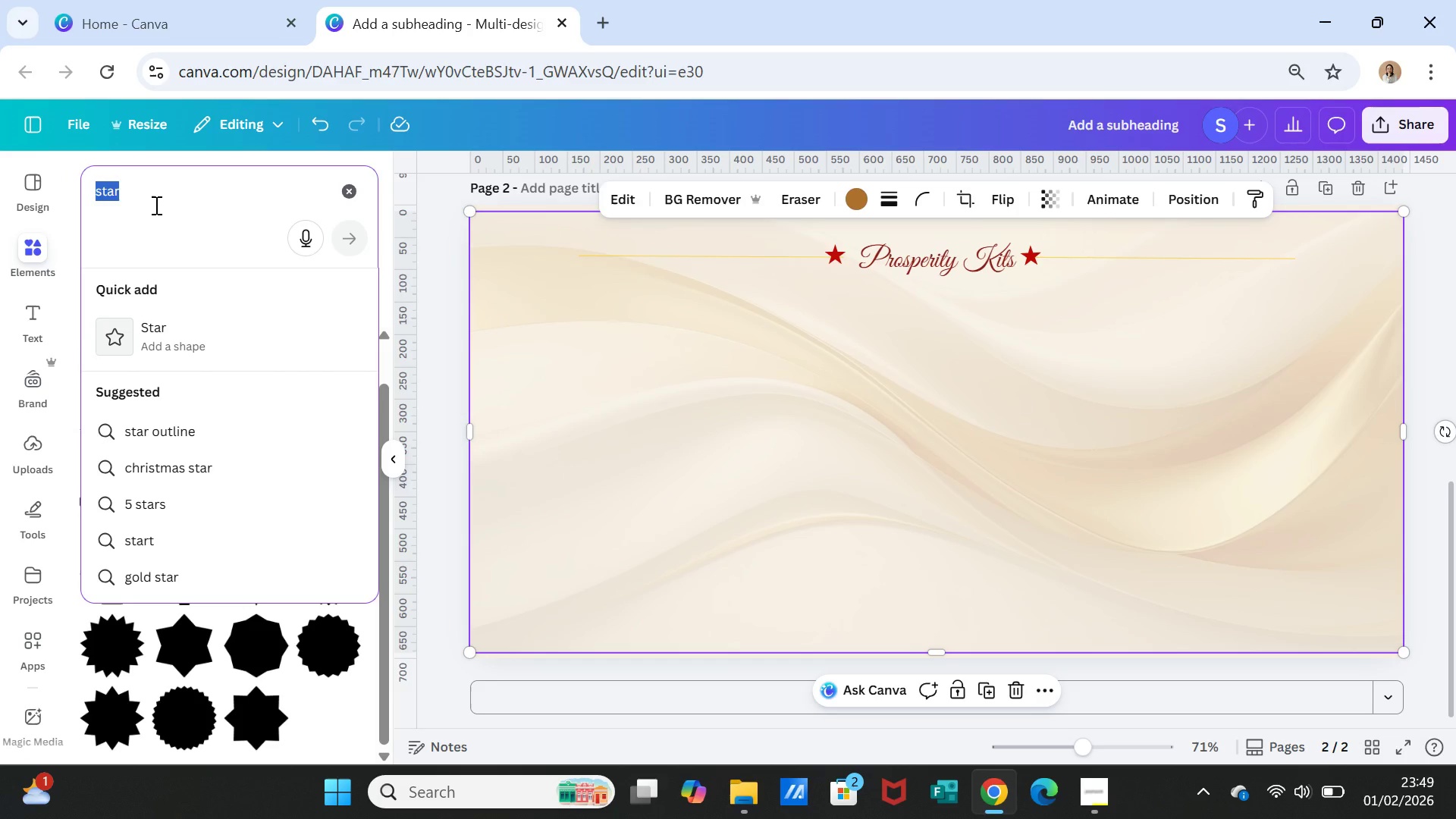 
type(PREMIUM SKINCARE GIFY)
key(Backspace)
type(T SET WITH RED AND BLACK)
 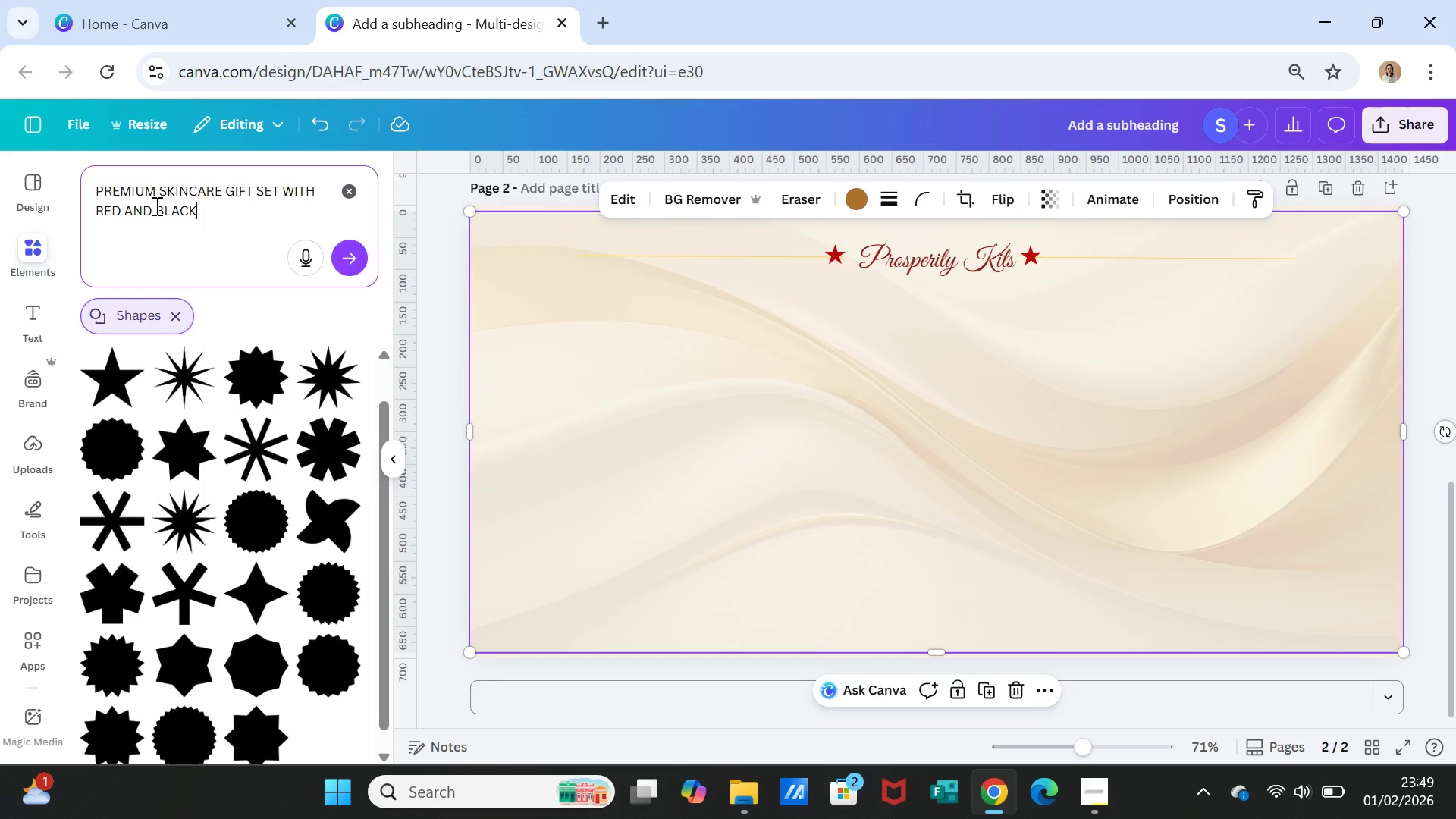 
key(Backspace)
key(Backspace)
key(Backspace)
key(Backspace)
key(Backspace)
type(GOLD PACKAGING, STUDIO LIGHTING, CLEAN BACKGROUND)
 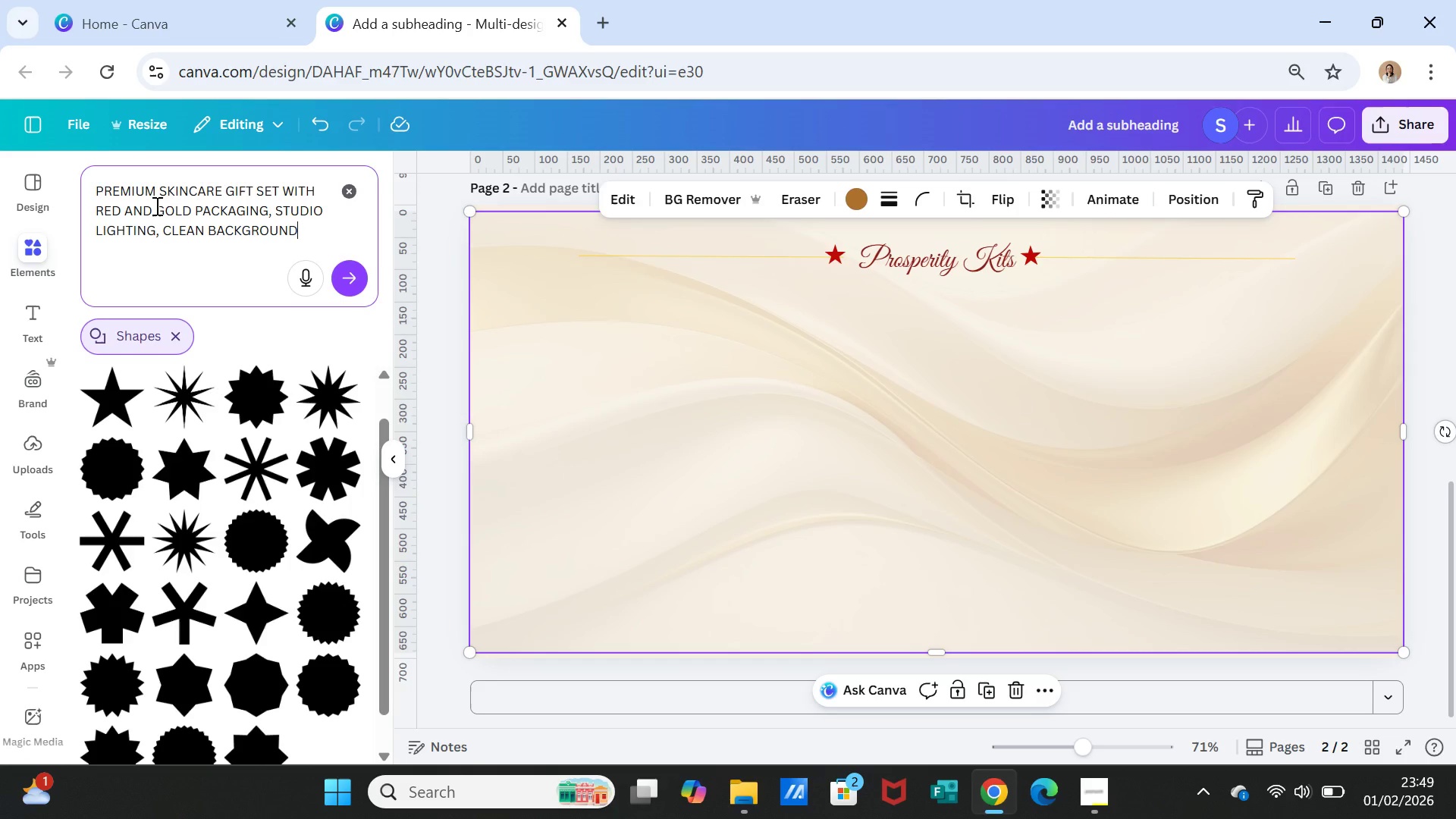 
type(, LUC)
key(Backspace)
type(XURY BEAUTY E-COMMERCE STYLE)
 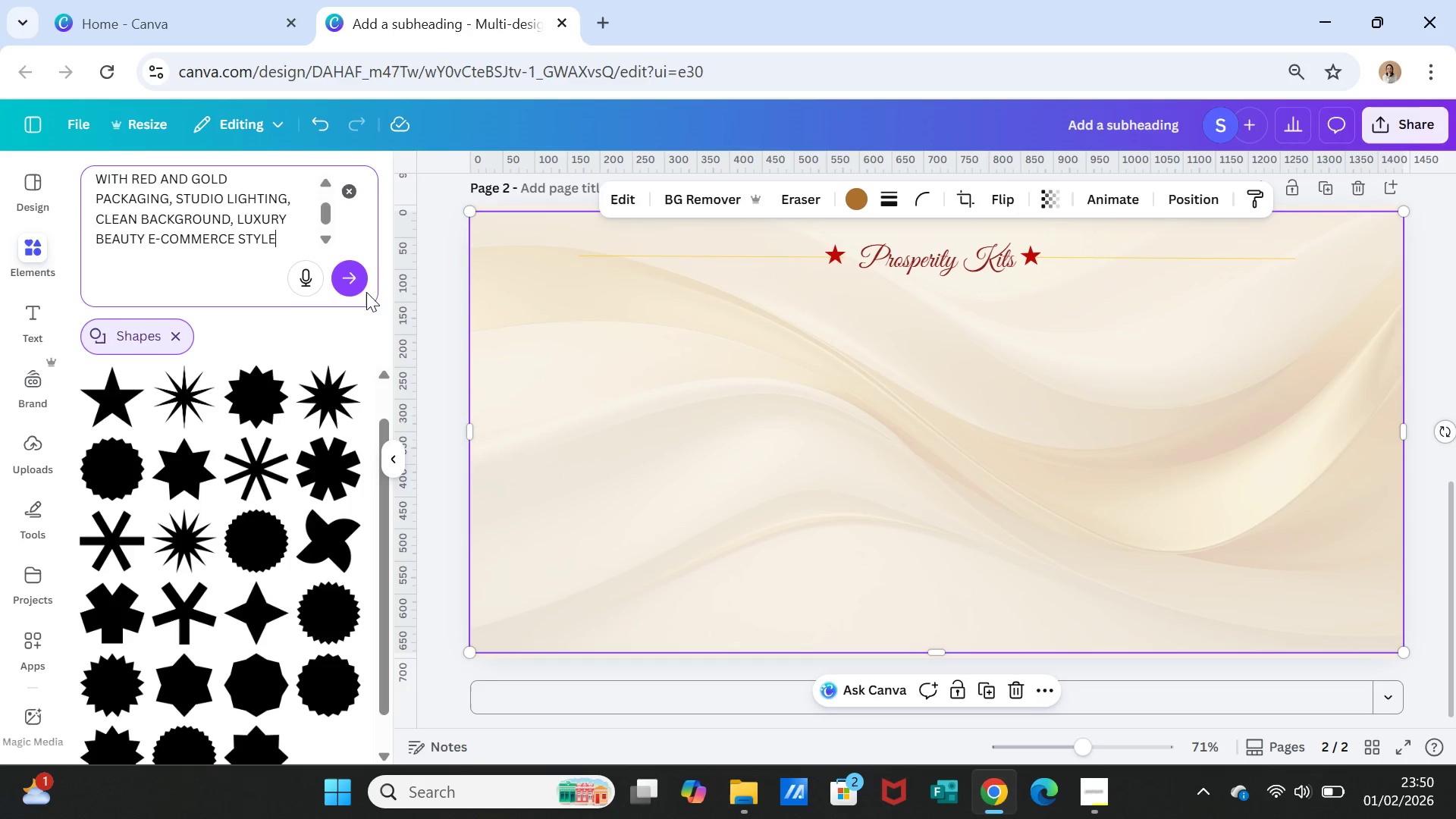 
left_click([356, 290])
 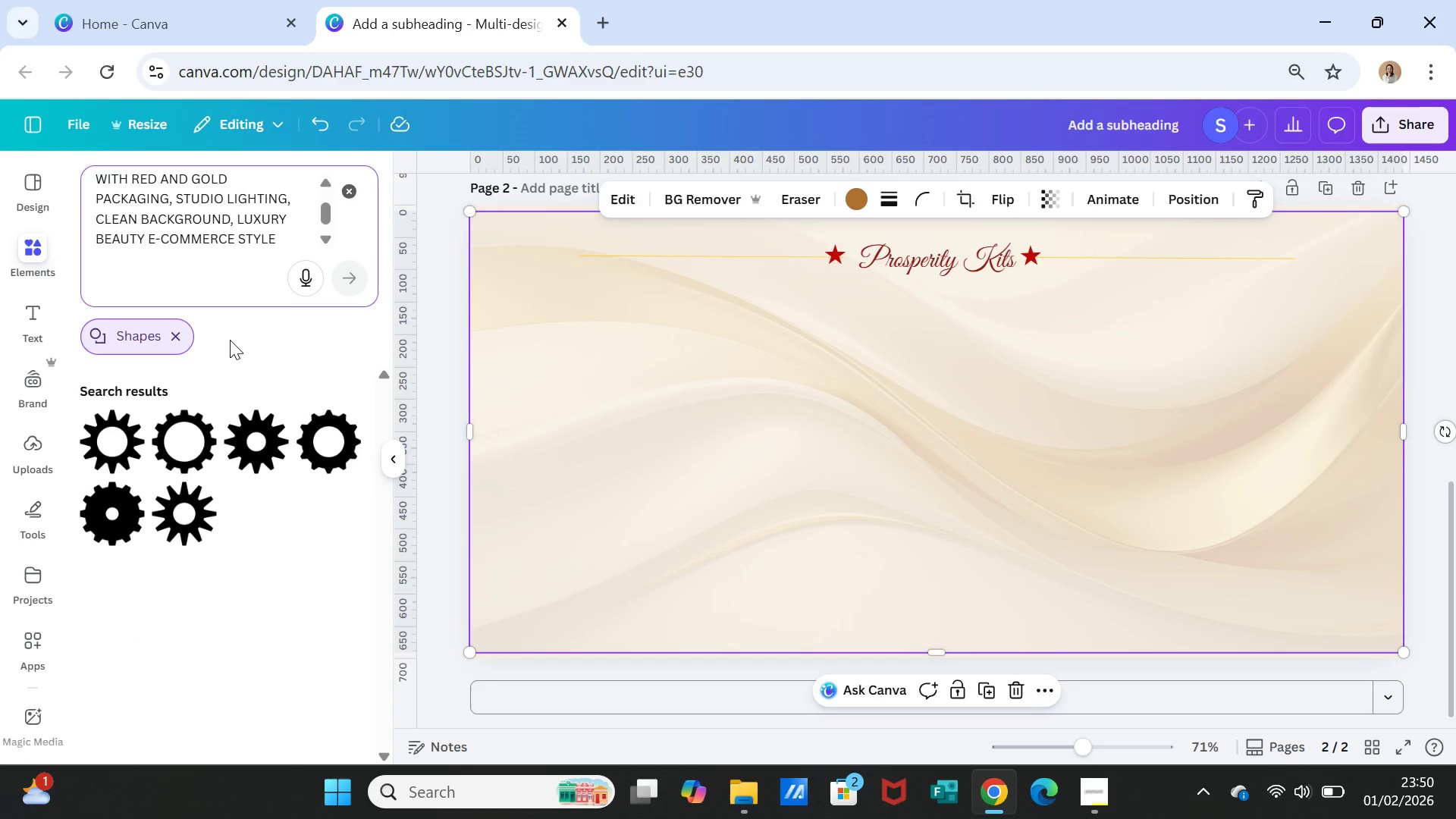 
left_click([168, 331])
 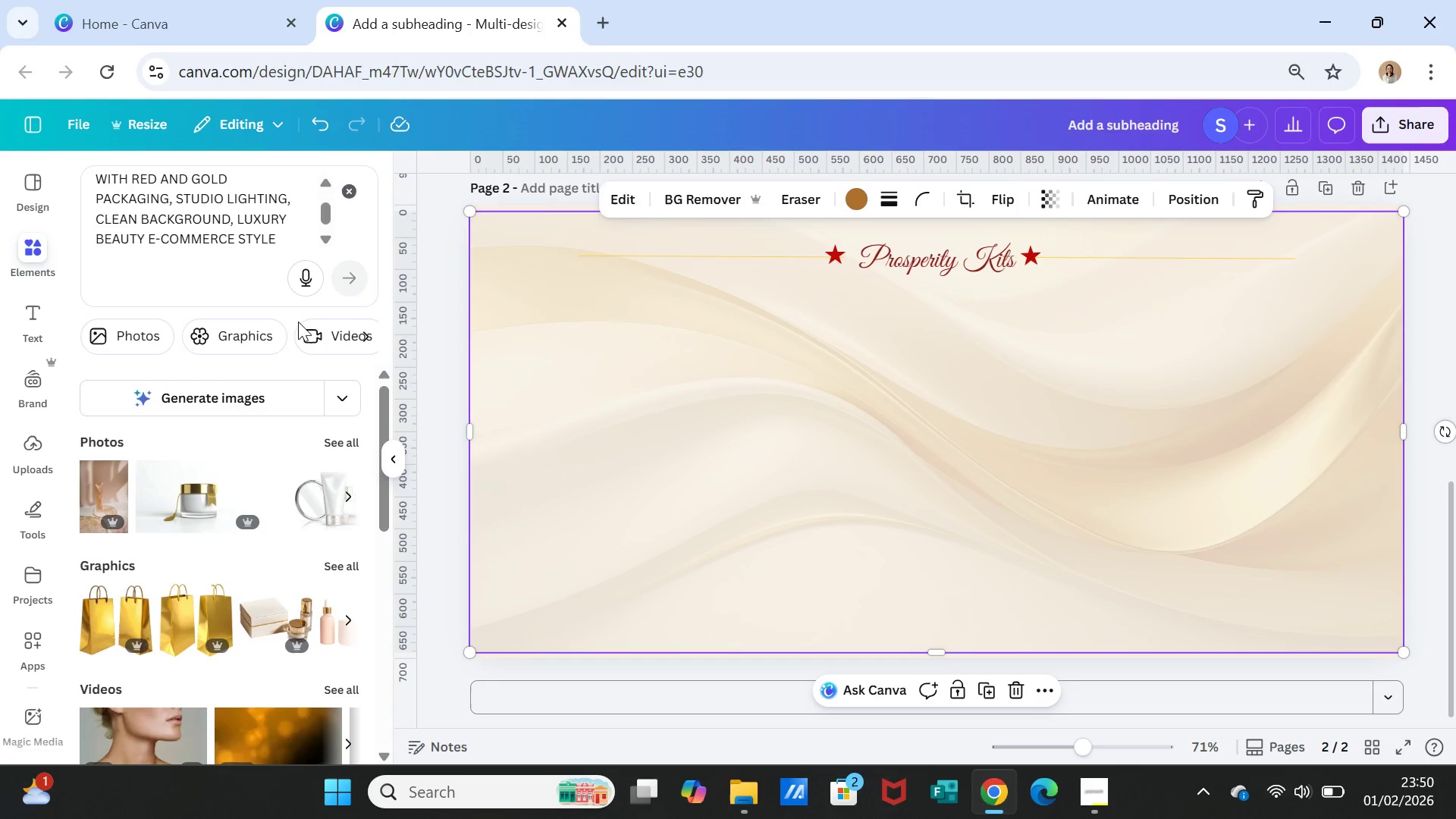 
left_click([208, 396])
 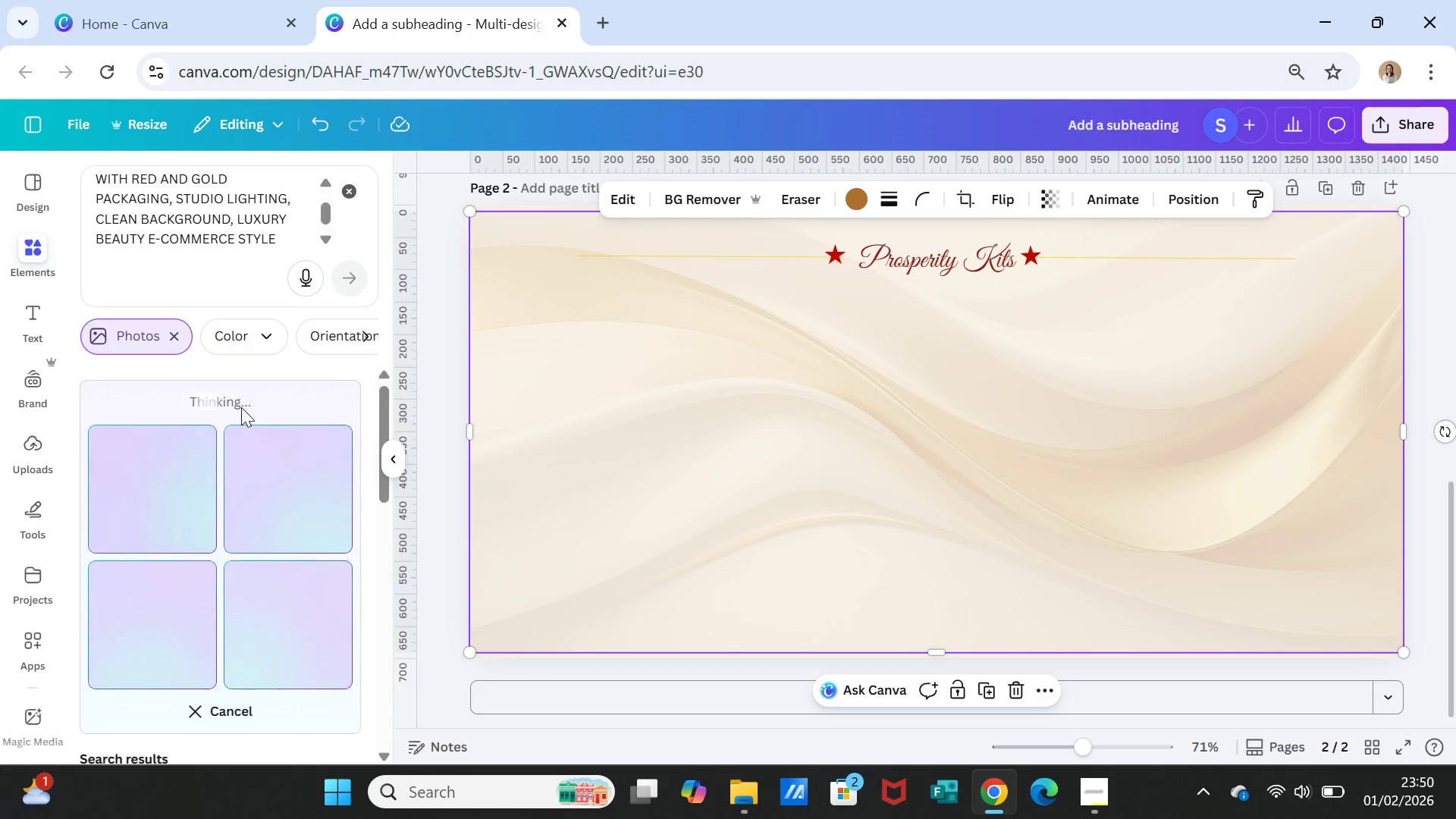 
wait(18.5)
 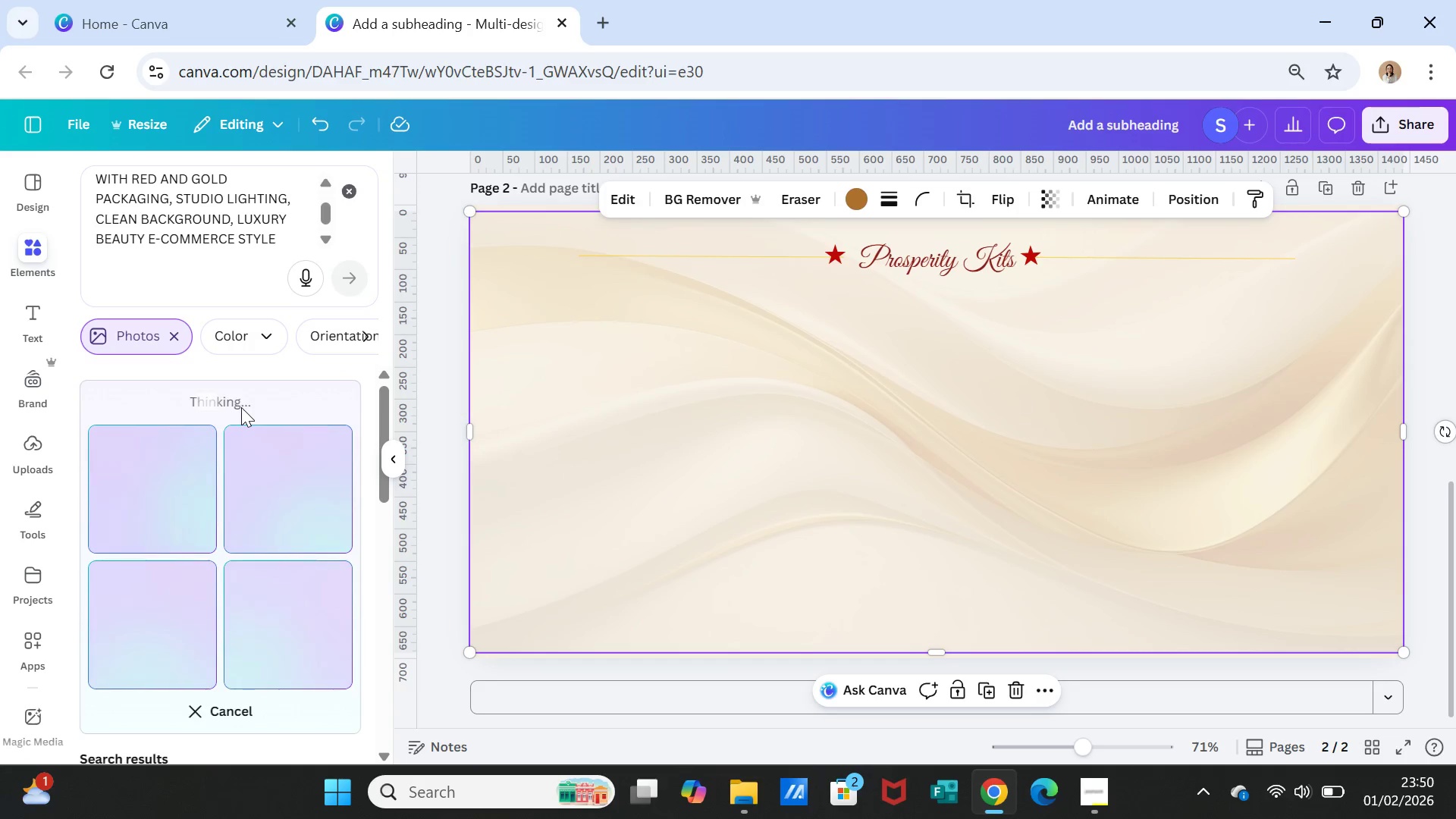 
left_click([160, 503])
 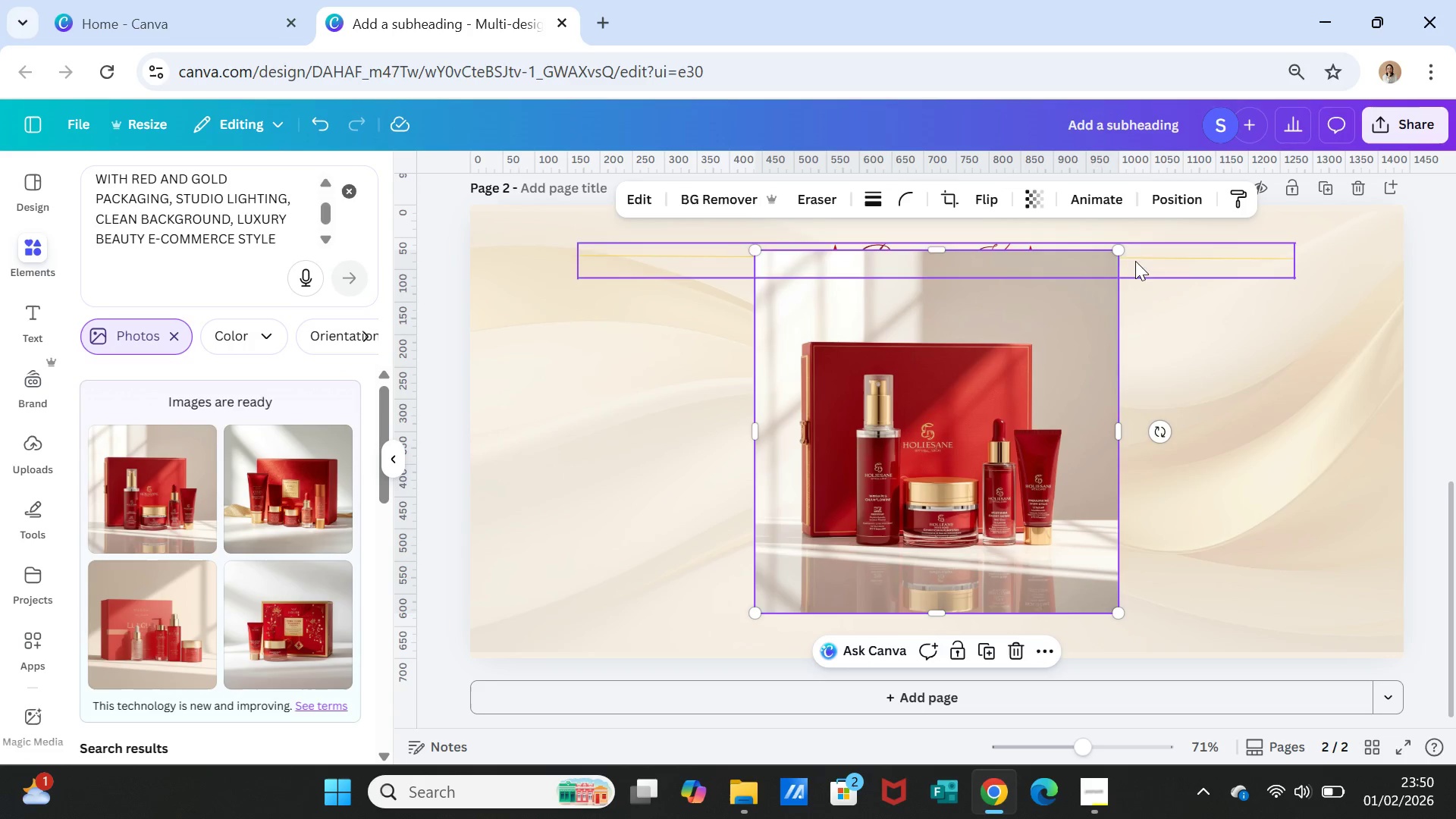 
left_click_drag(start_coordinate=[1112, 251], to_coordinate=[956, 384])
 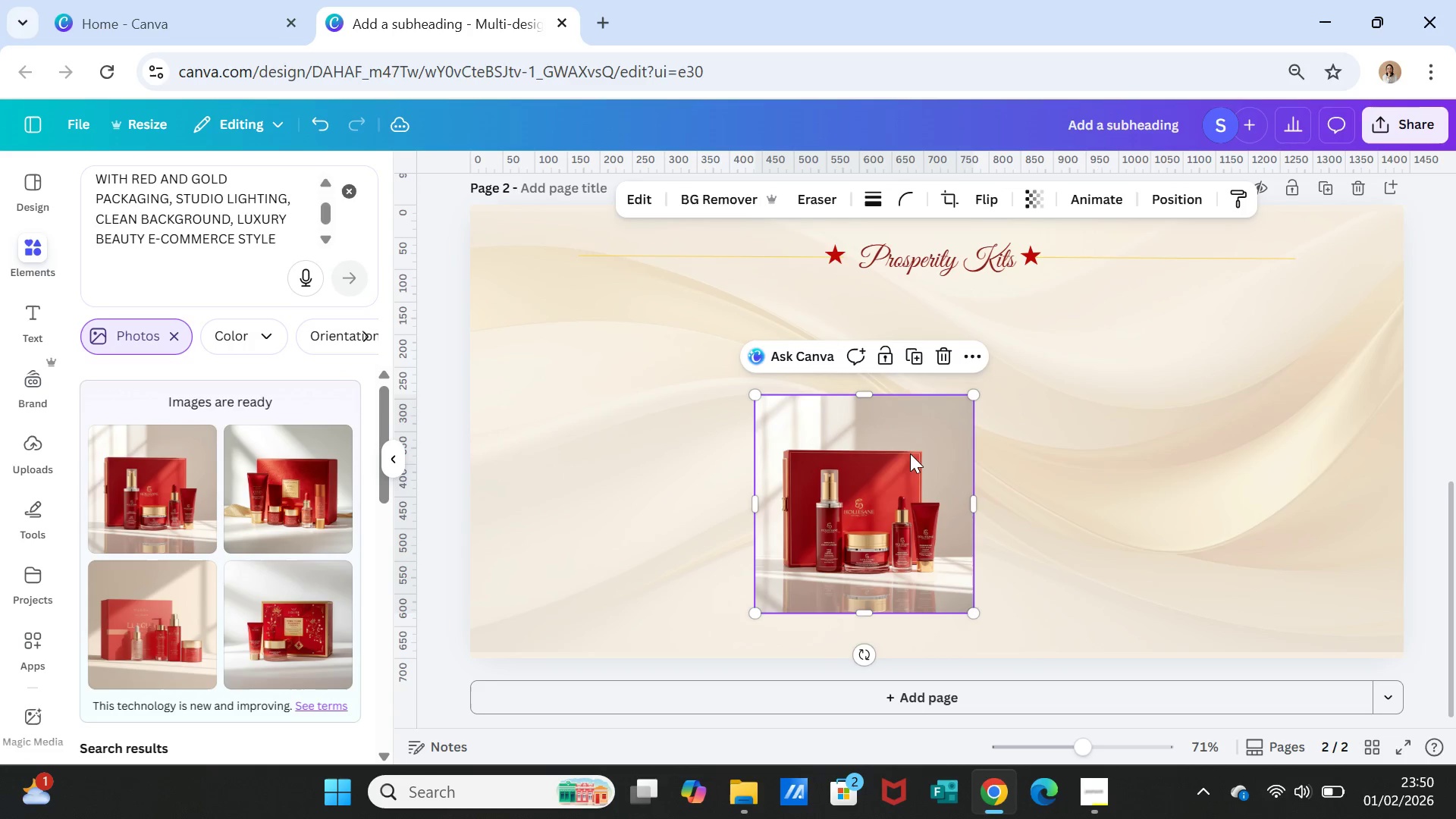 
left_click_drag(start_coordinate=[910, 453], to_coordinate=[732, 398])
 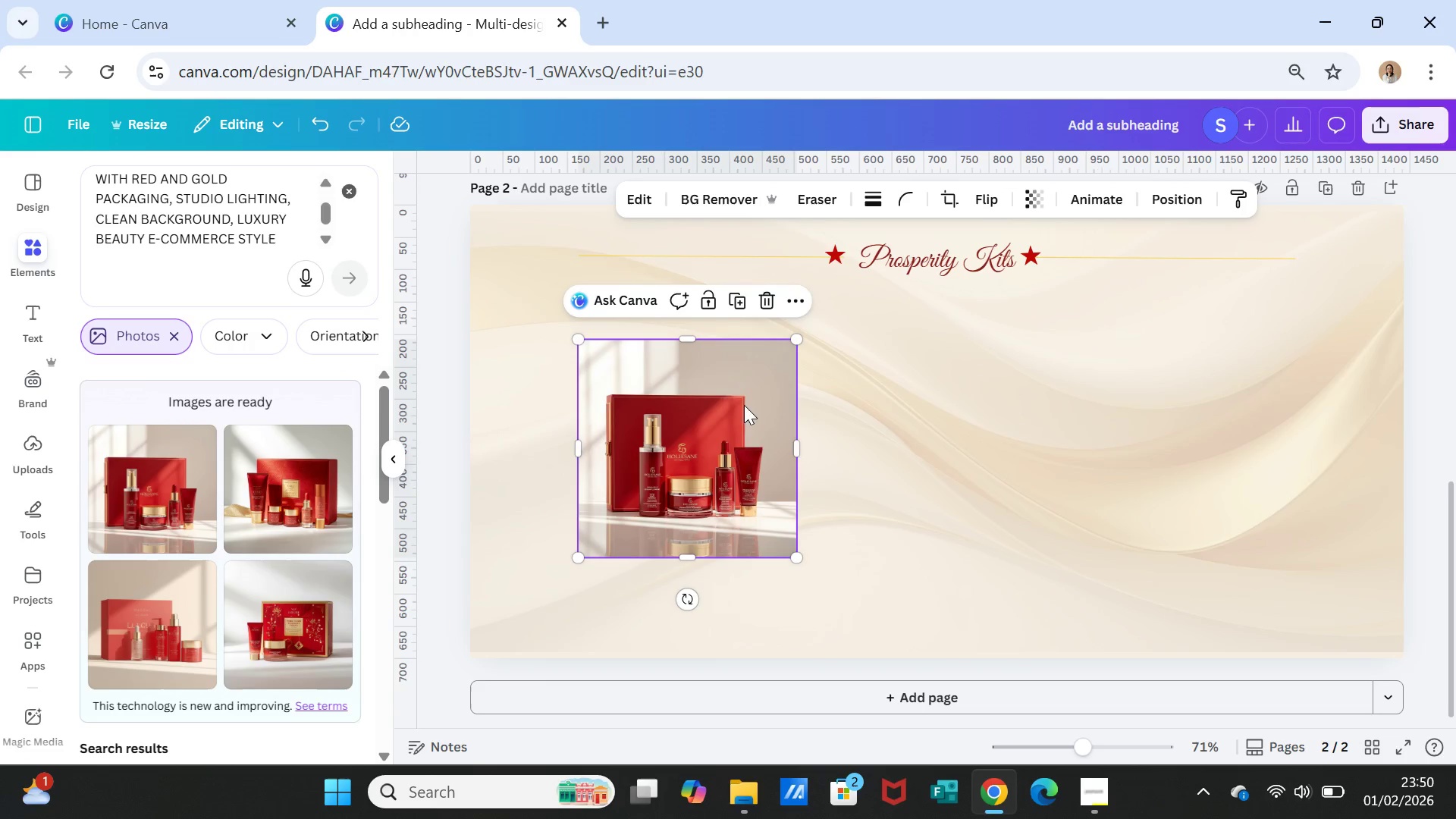 
mouse_move([802, 410])
 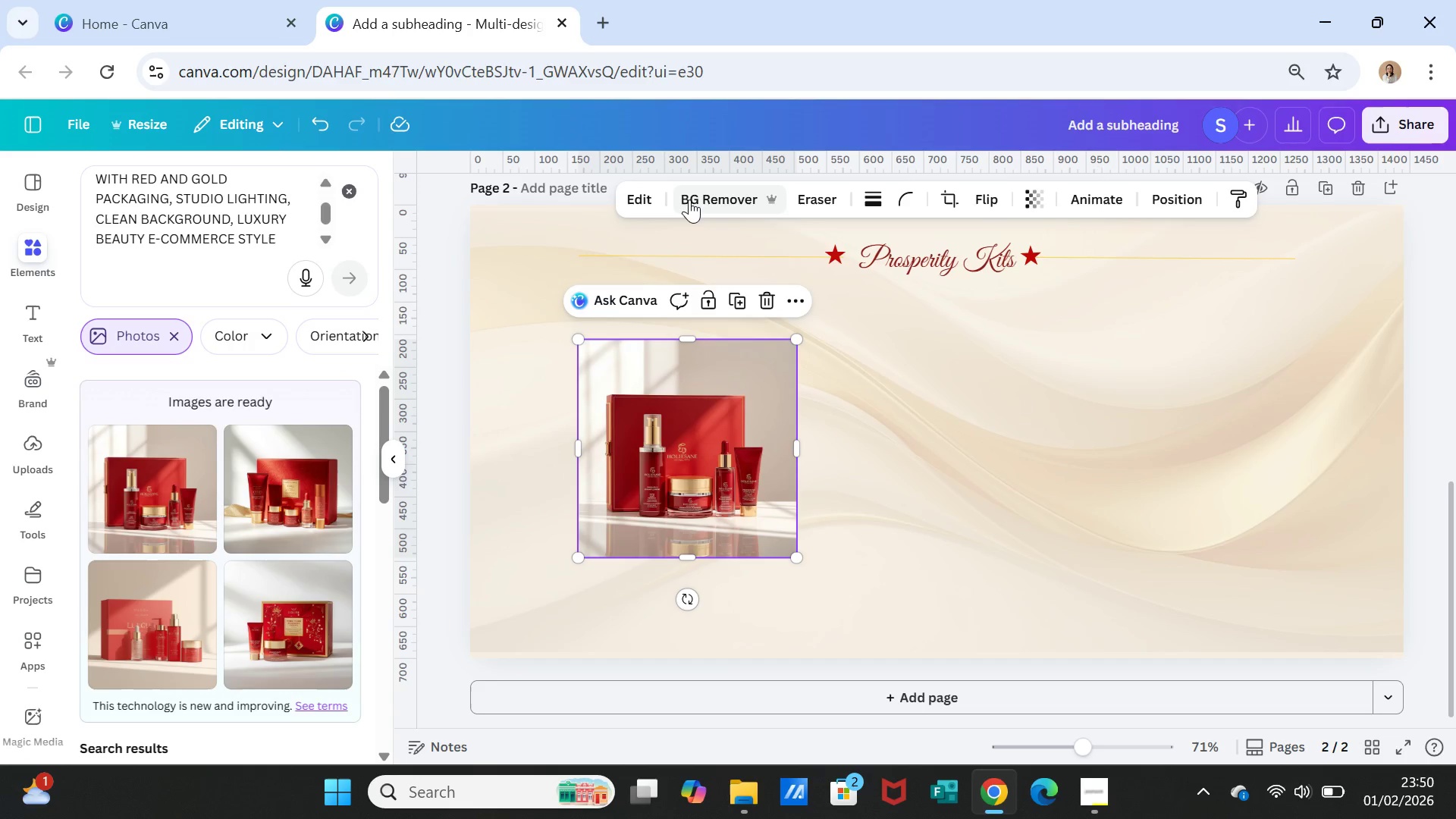 
left_click([690, 199])
 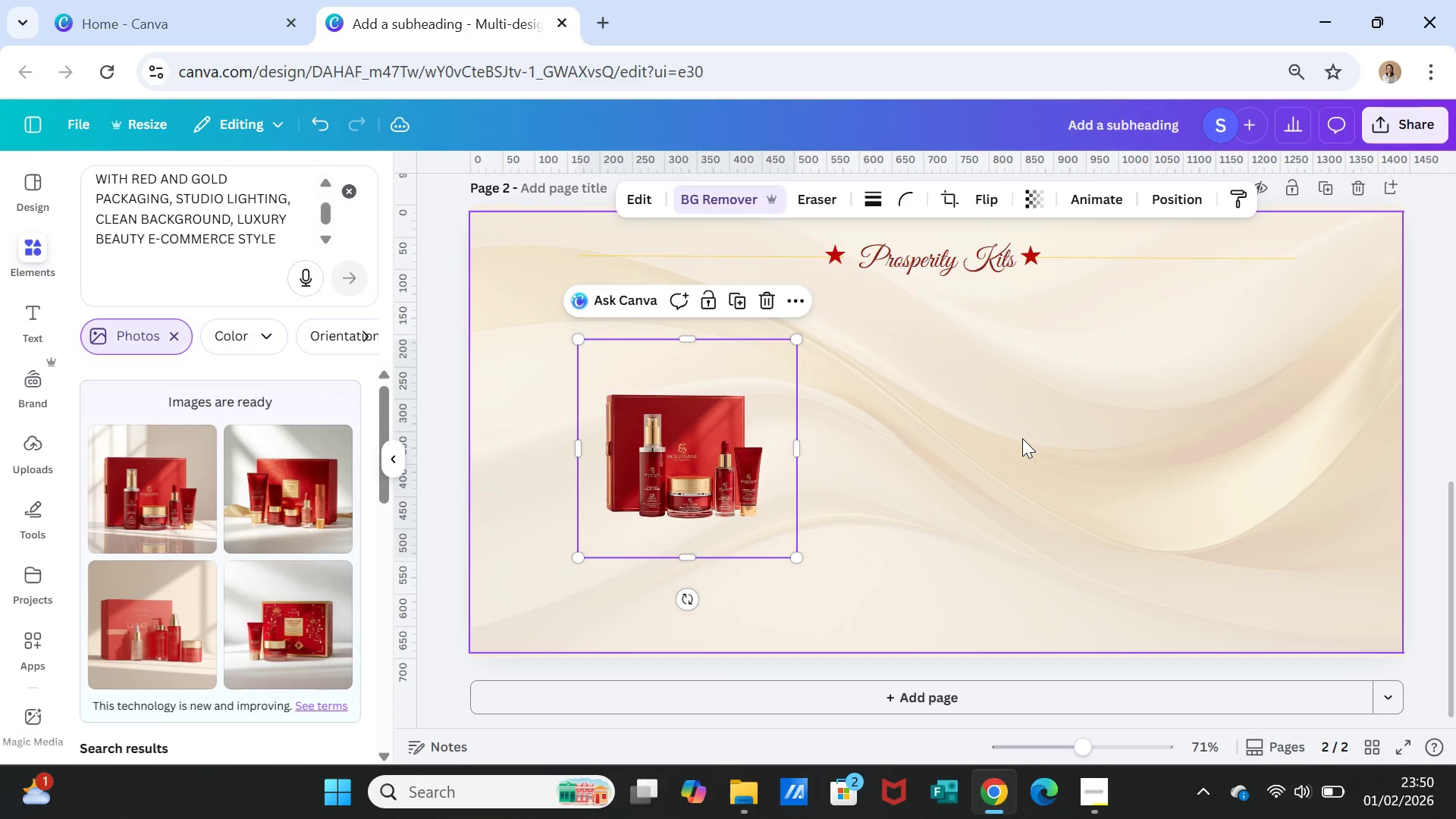 
left_click([861, 506])
 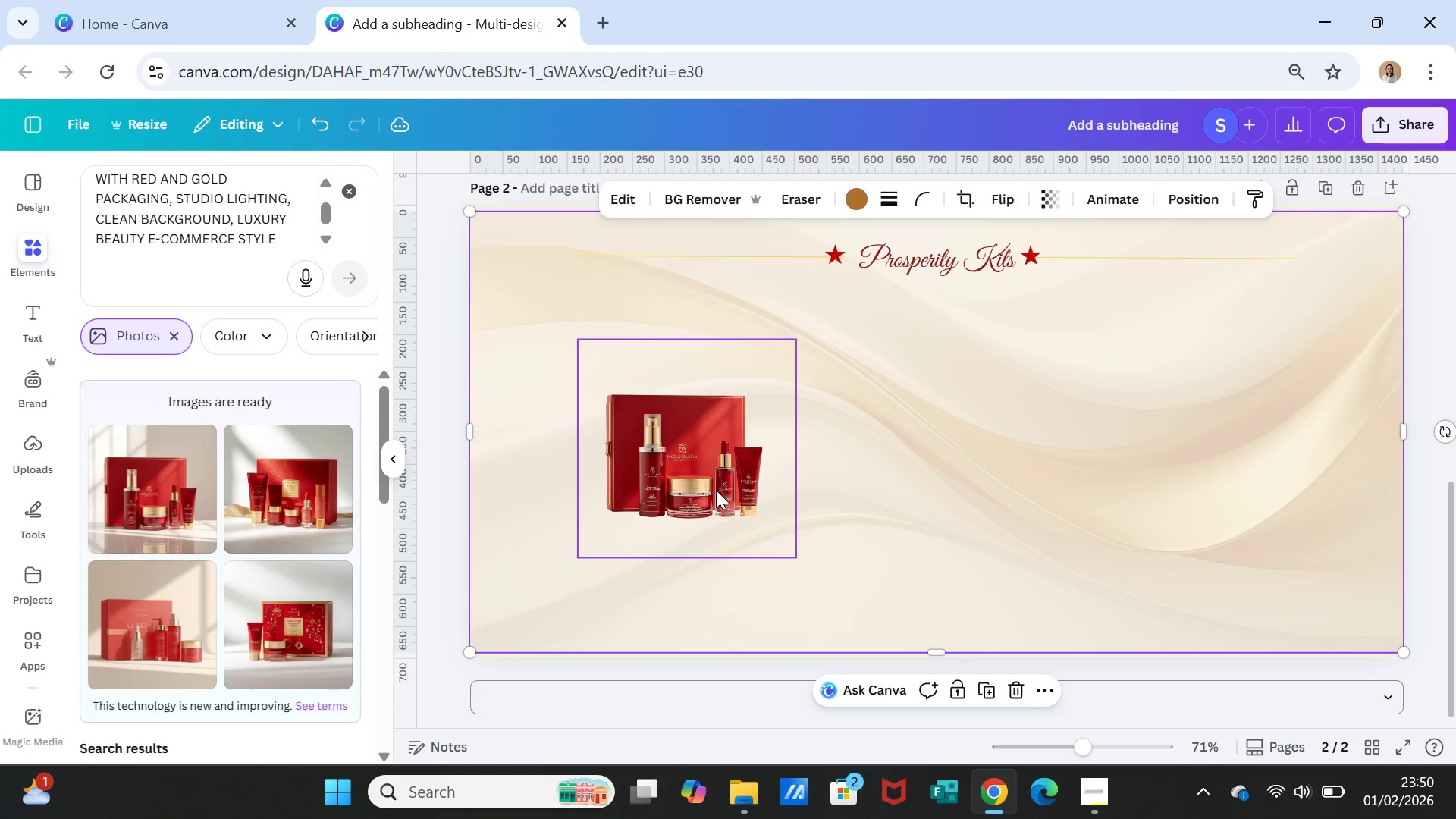 
left_click_drag(start_coordinate=[716, 490], to_coordinate=[711, 475])
 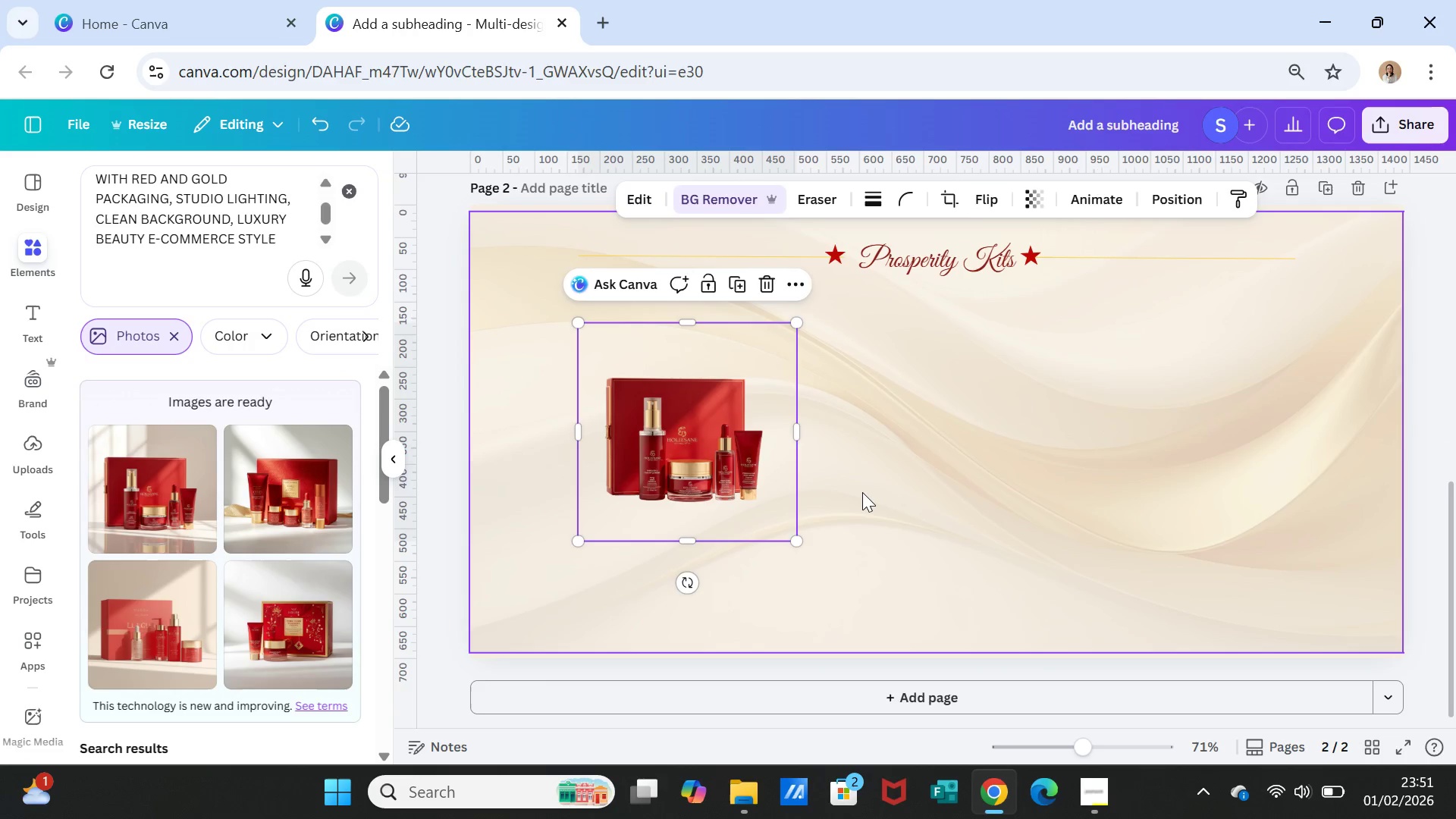 
left_click([862, 492])
 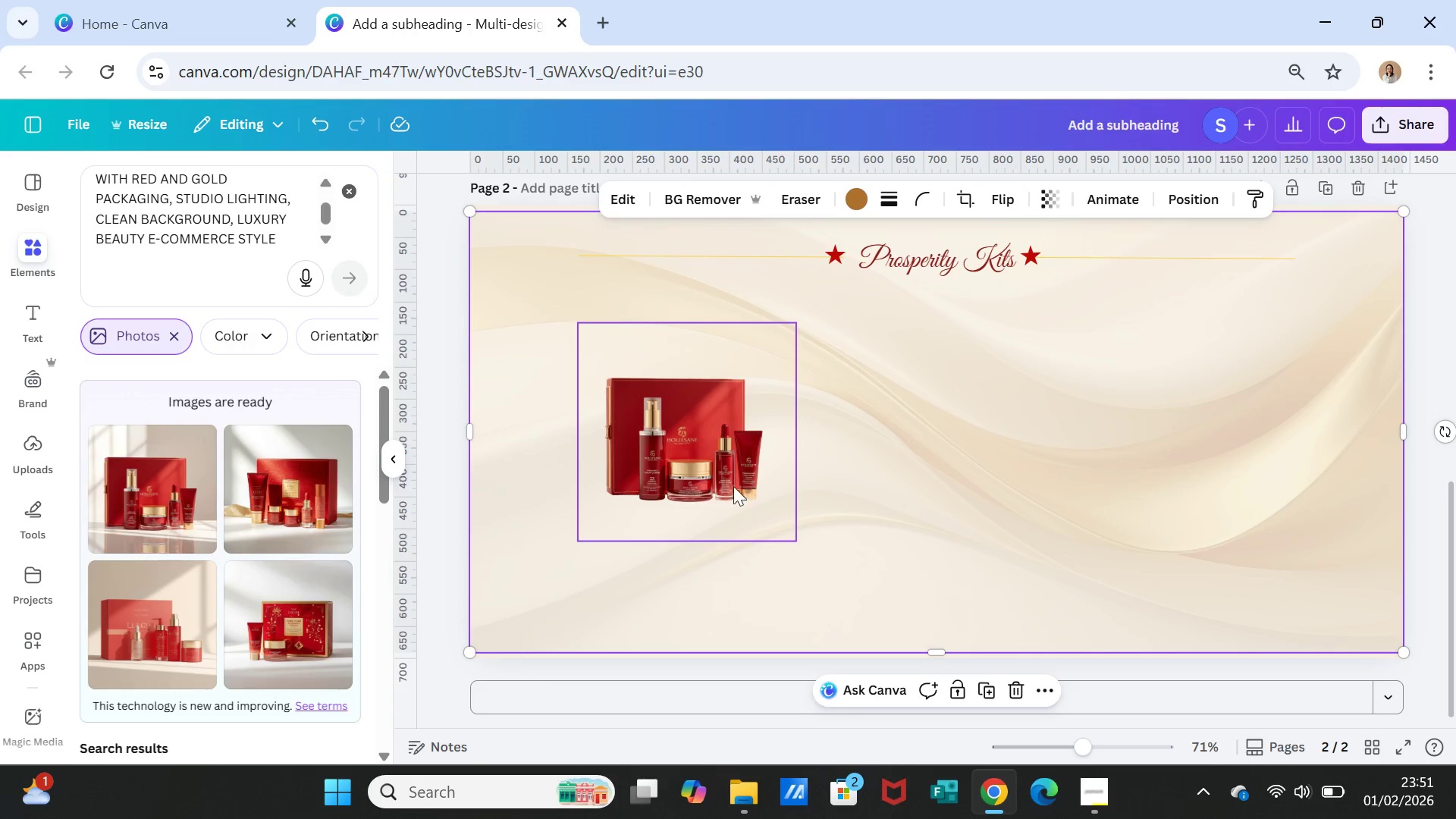 
left_click([717, 477])
 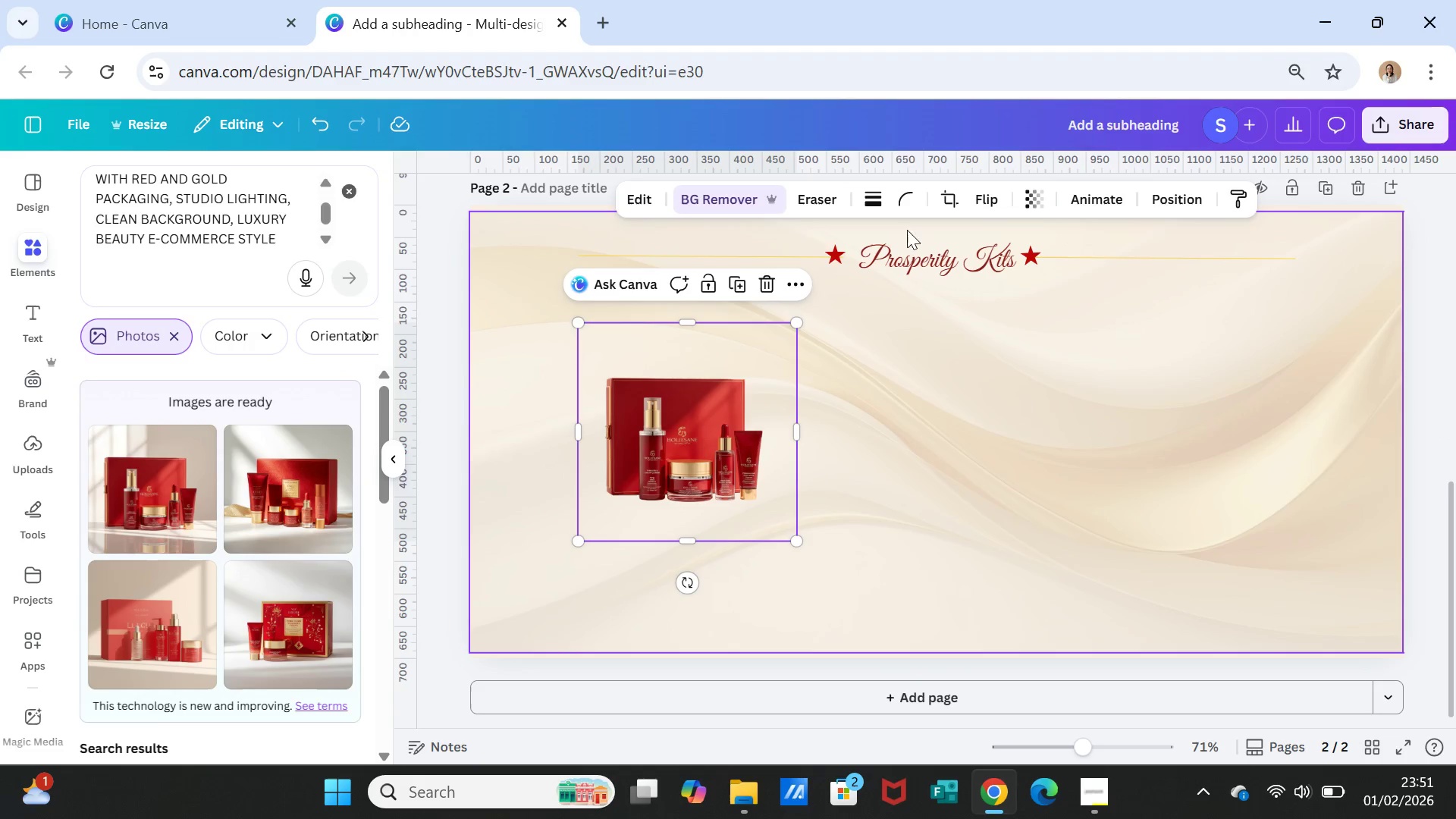 
left_click([631, 200])
 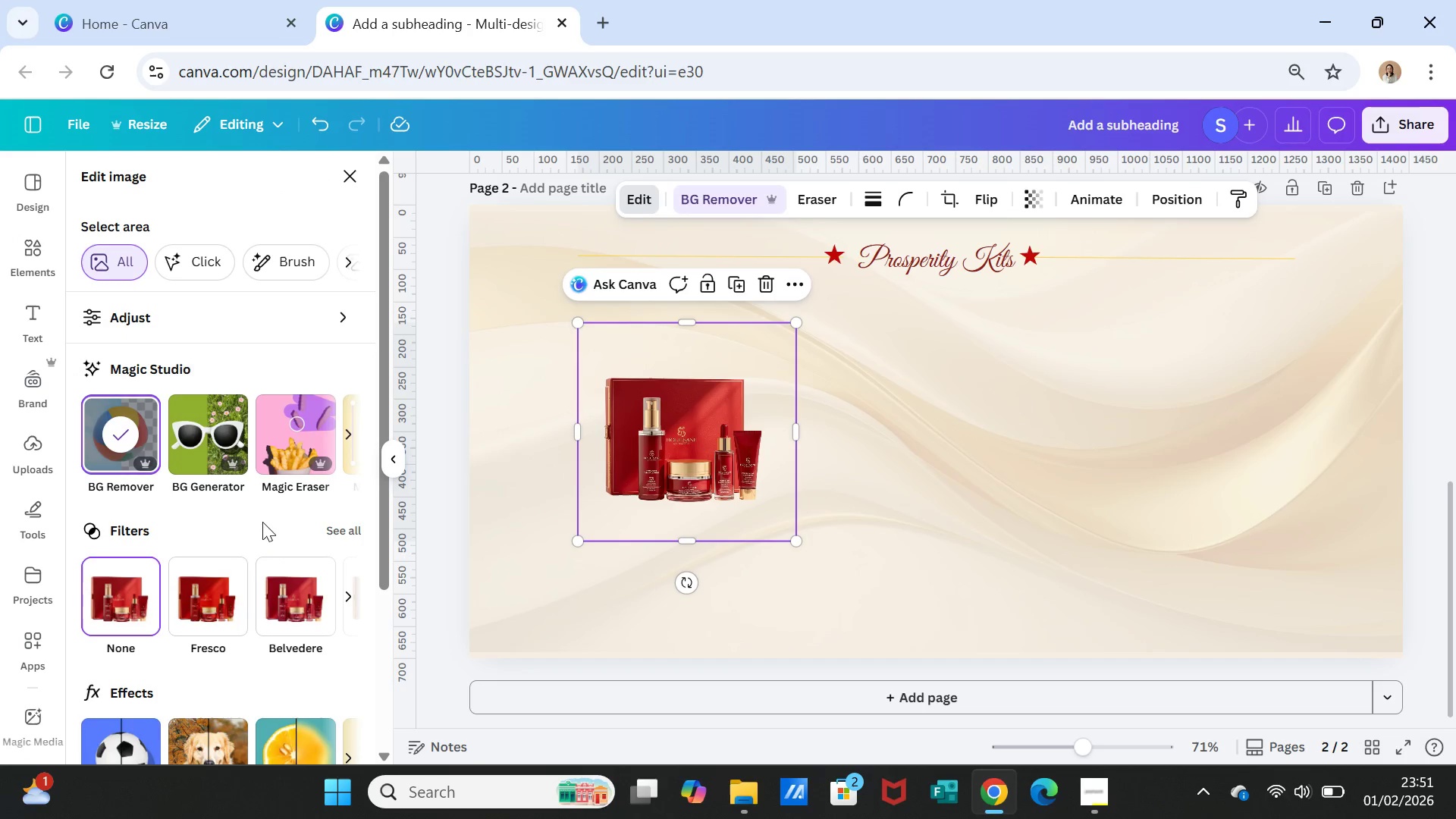 
scroll: coordinate [161, 676], scroll_direction: down, amount: 2.0
 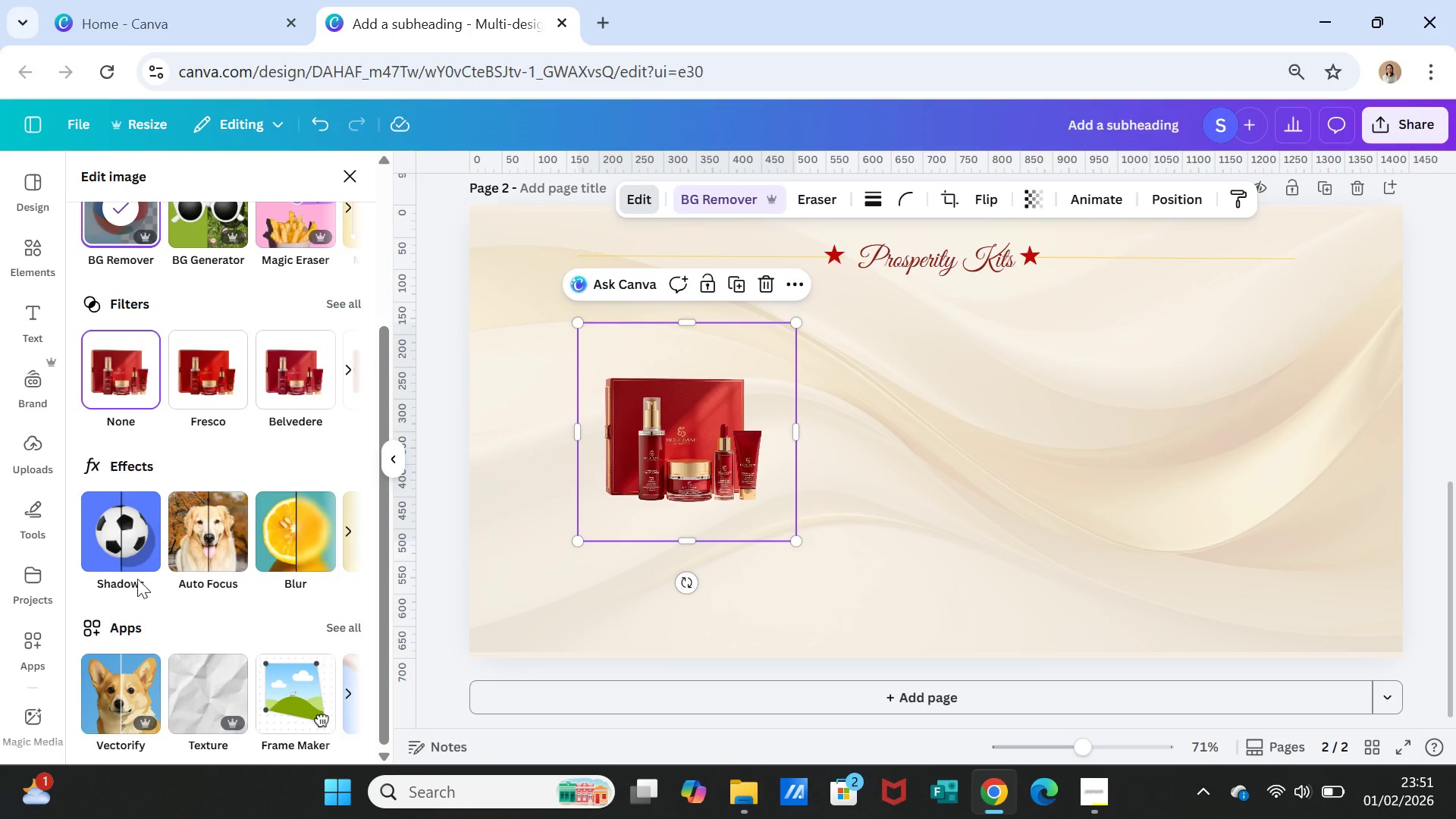 
left_click([133, 544])
 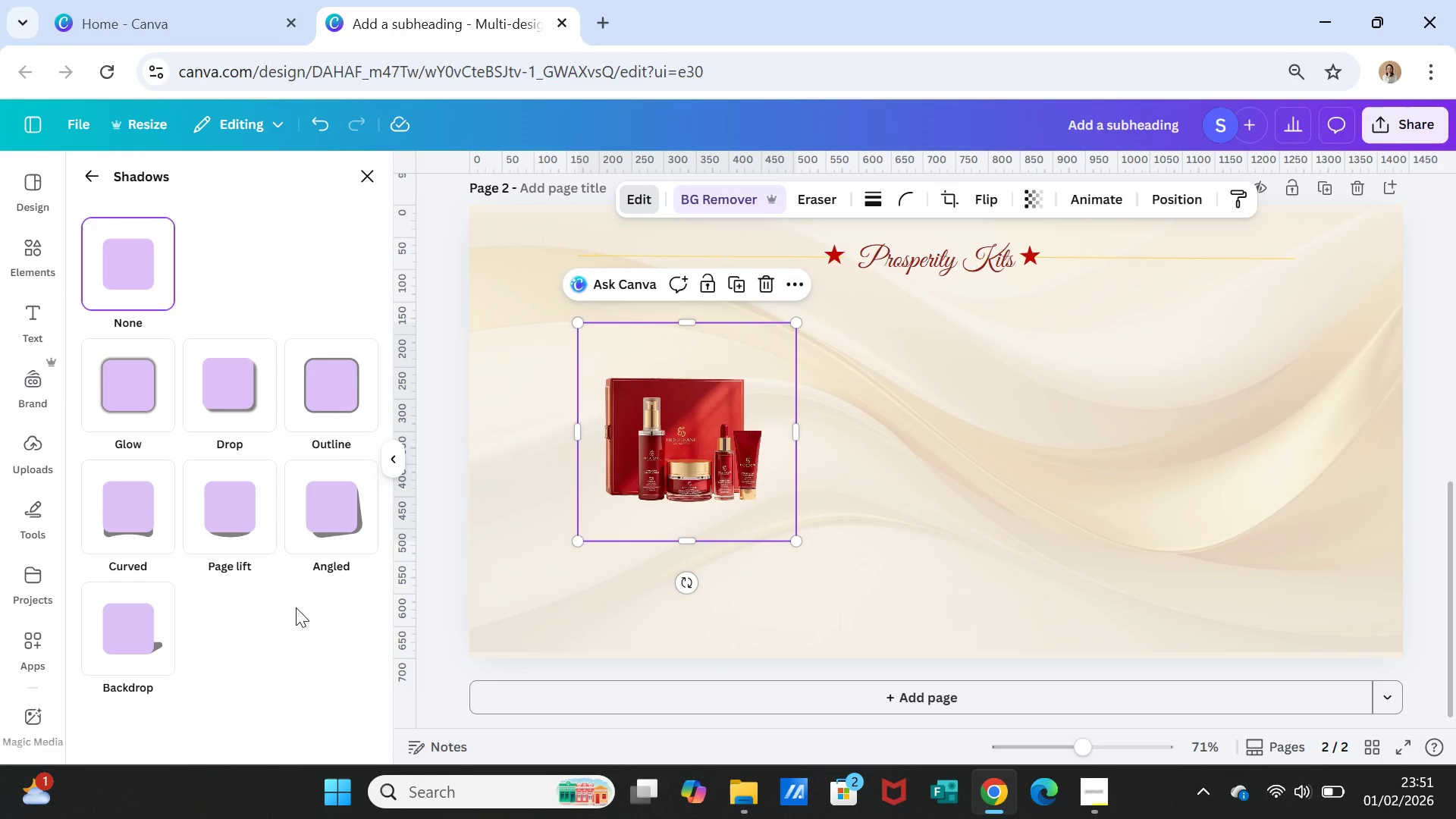 
wait(5.94)
 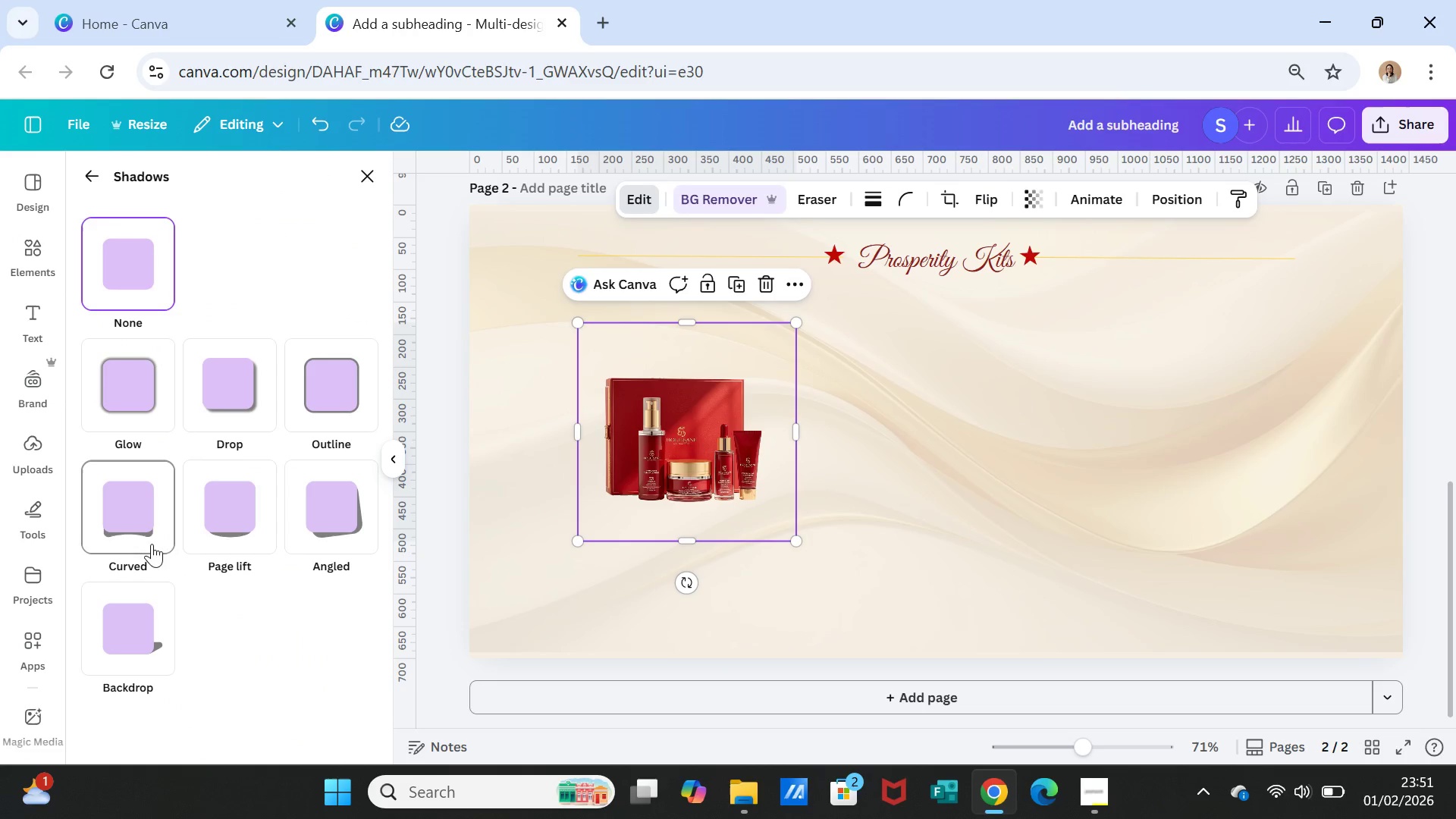 
left_click([322, 521])
 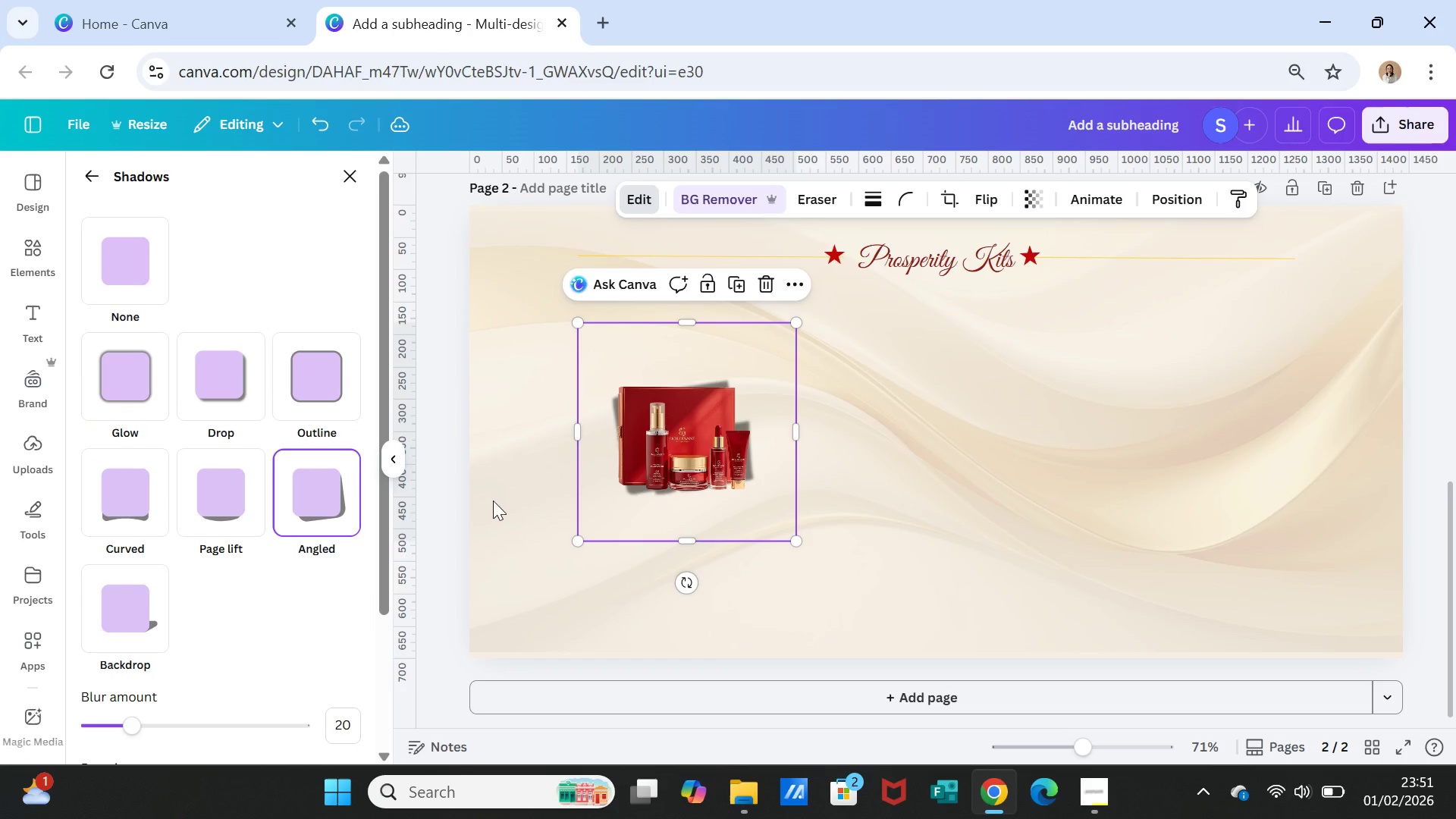 
wait(5.44)
 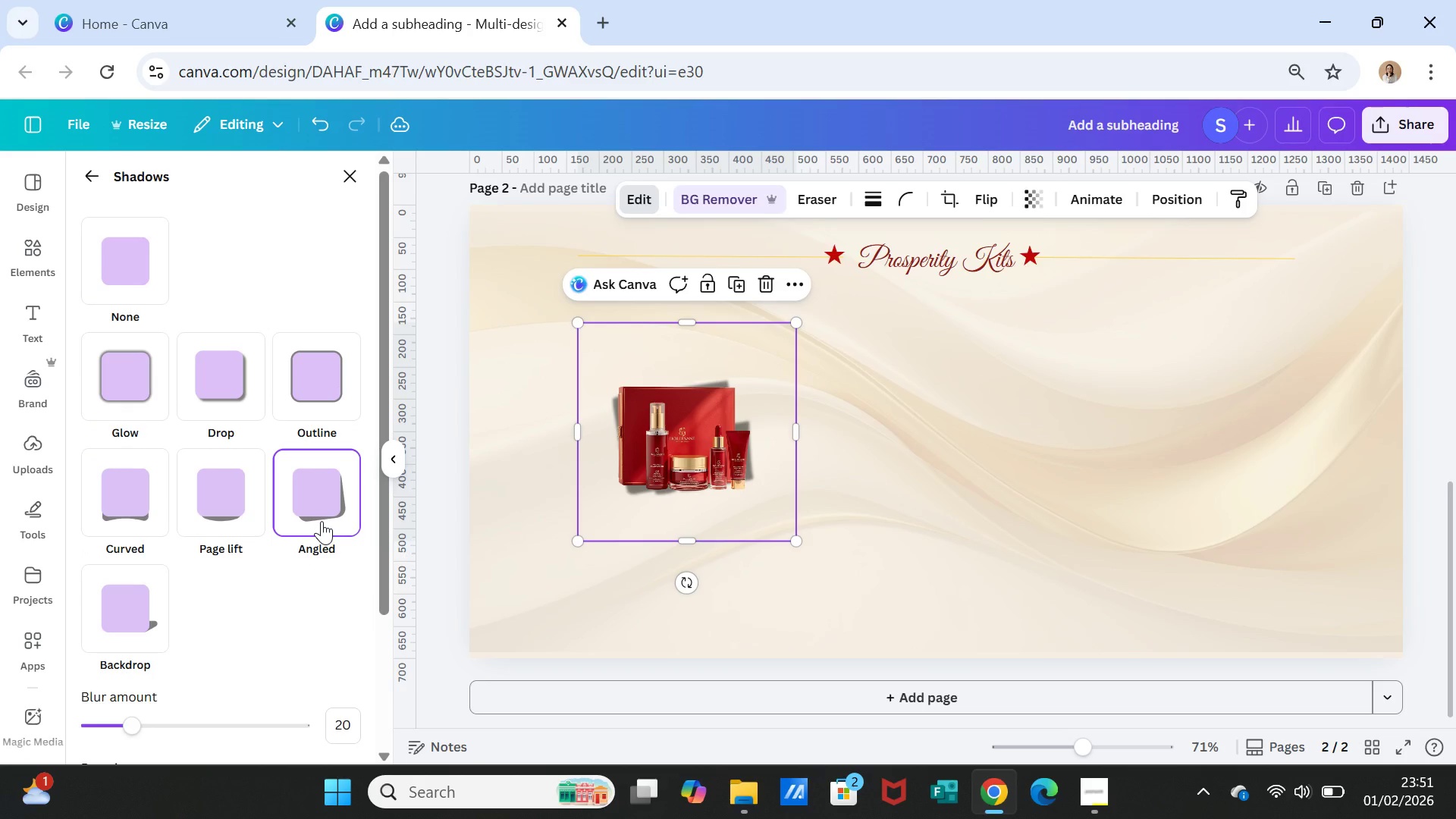 
left_click_drag(start_coordinate=[583, 539], to_coordinate=[540, 552])
 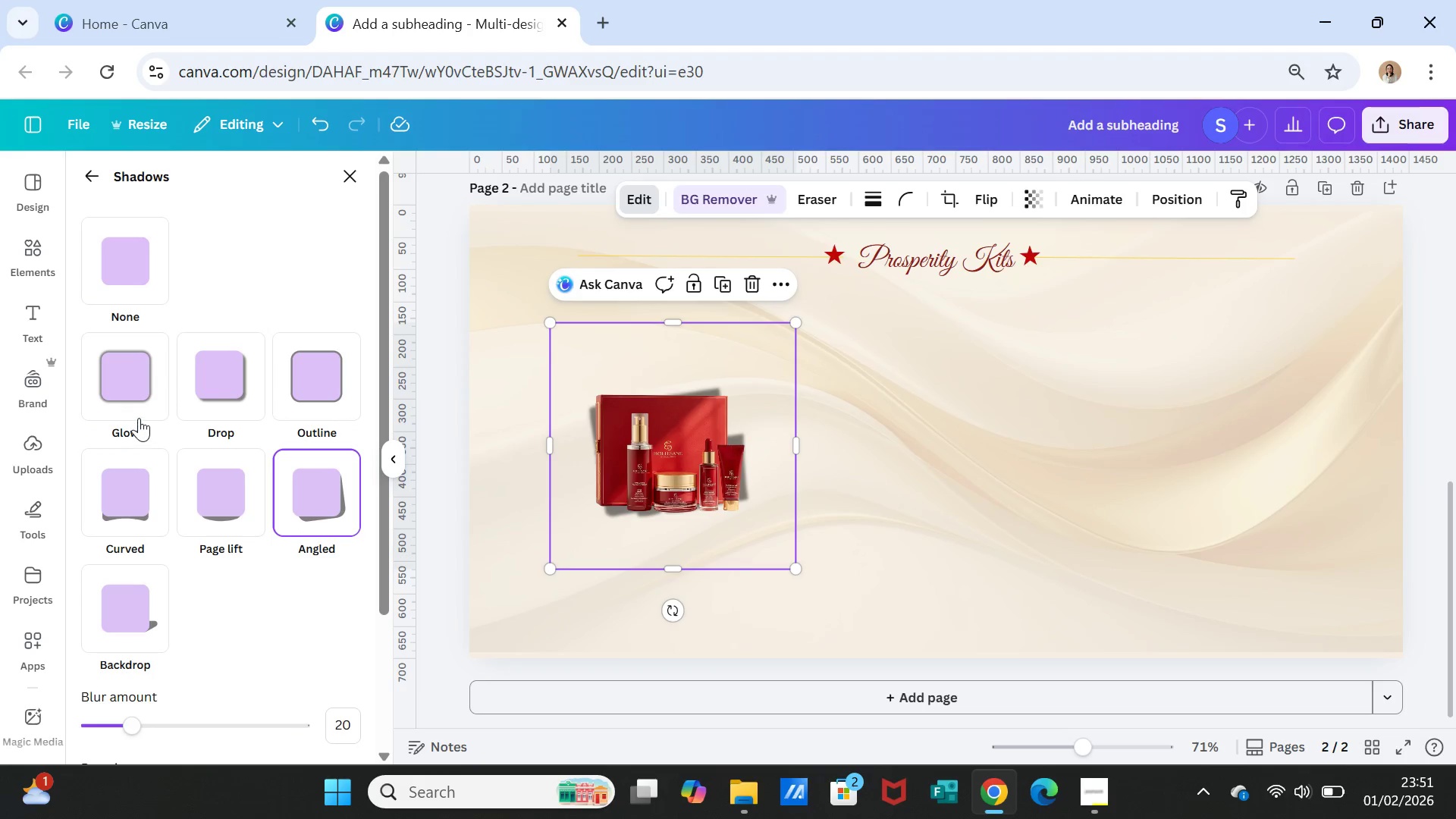 
left_click([146, 392])
 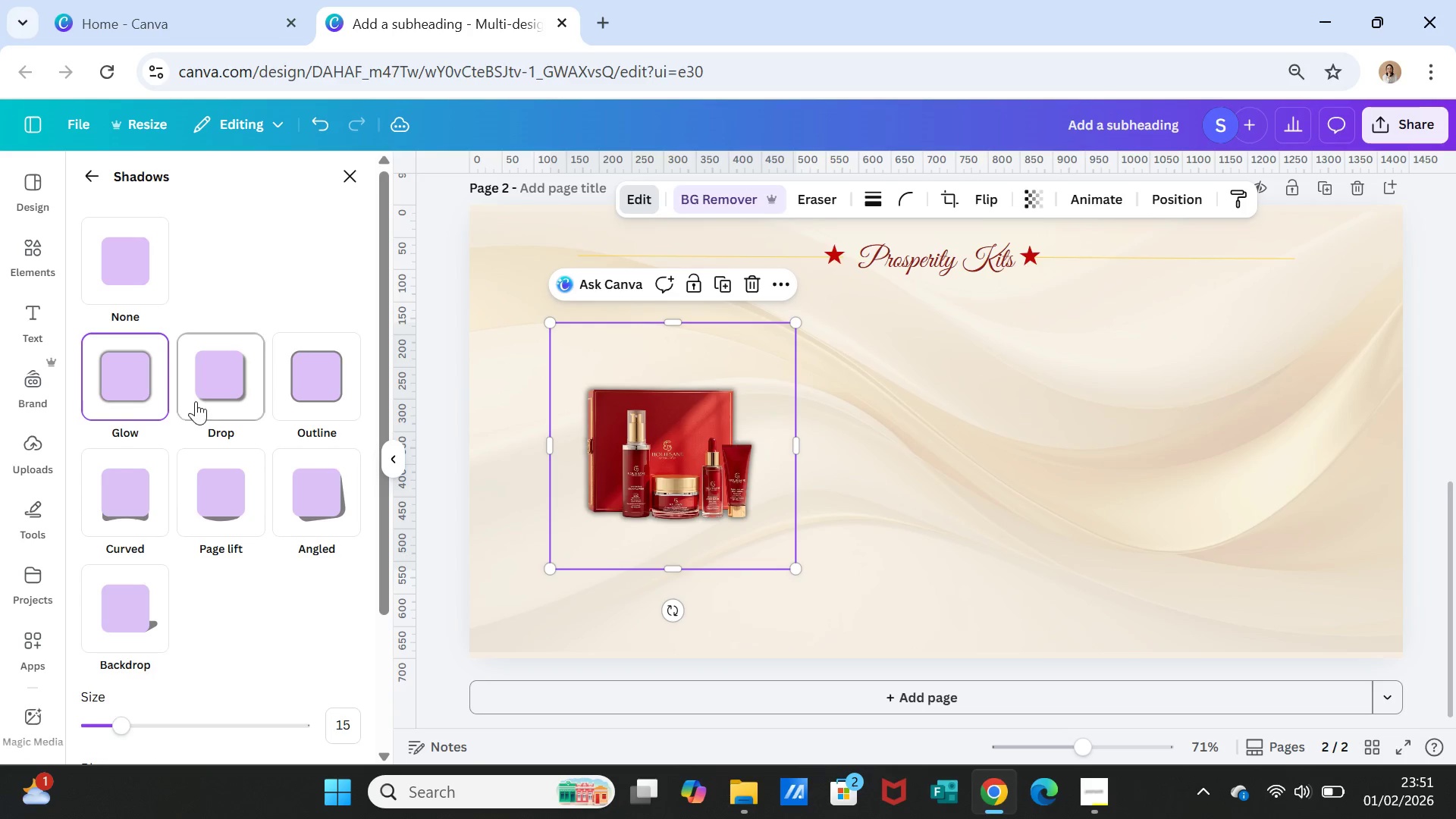 
left_click([203, 402])
 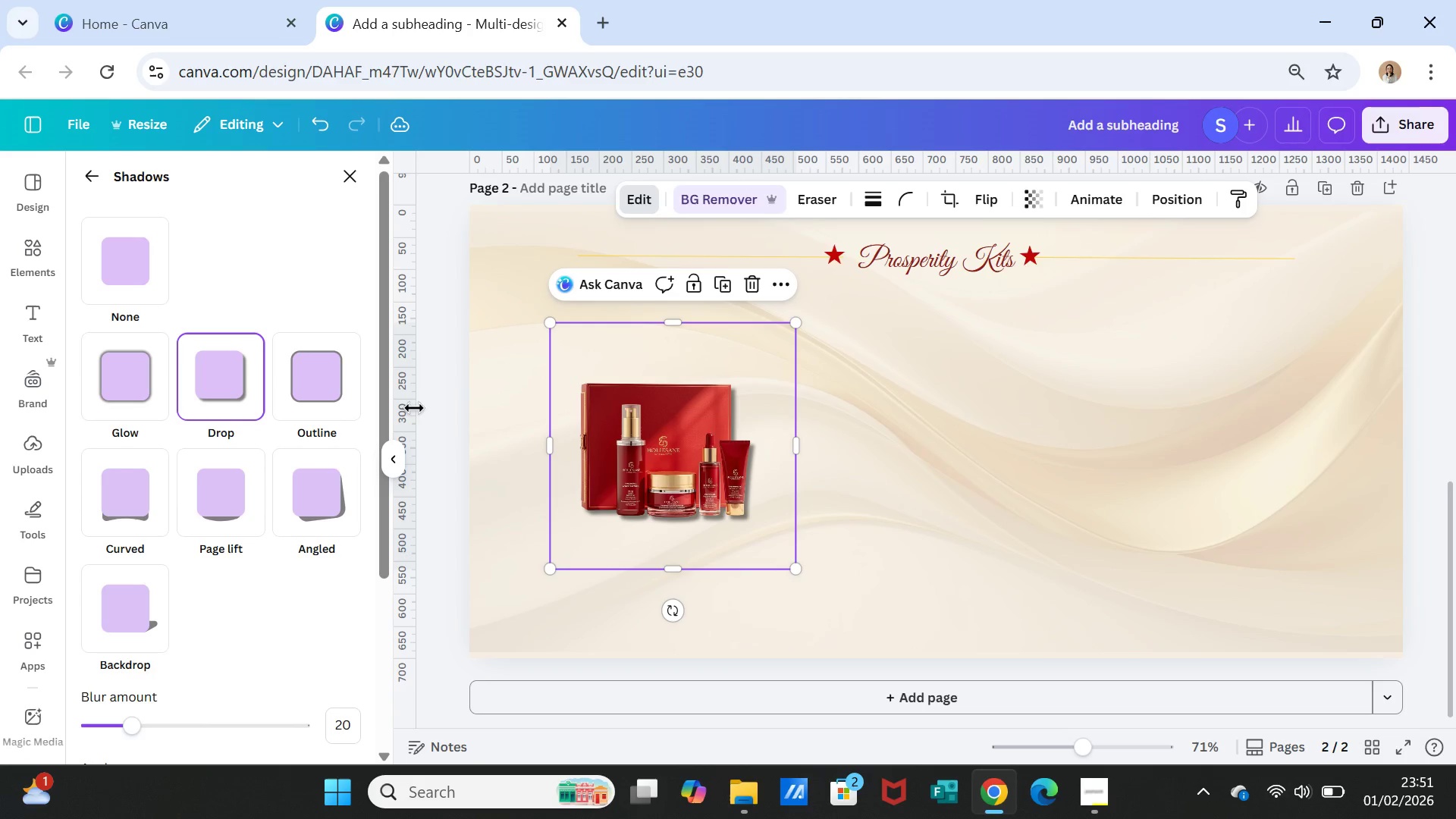 
scroll: coordinate [287, 592], scroll_direction: down, amount: 2.0
 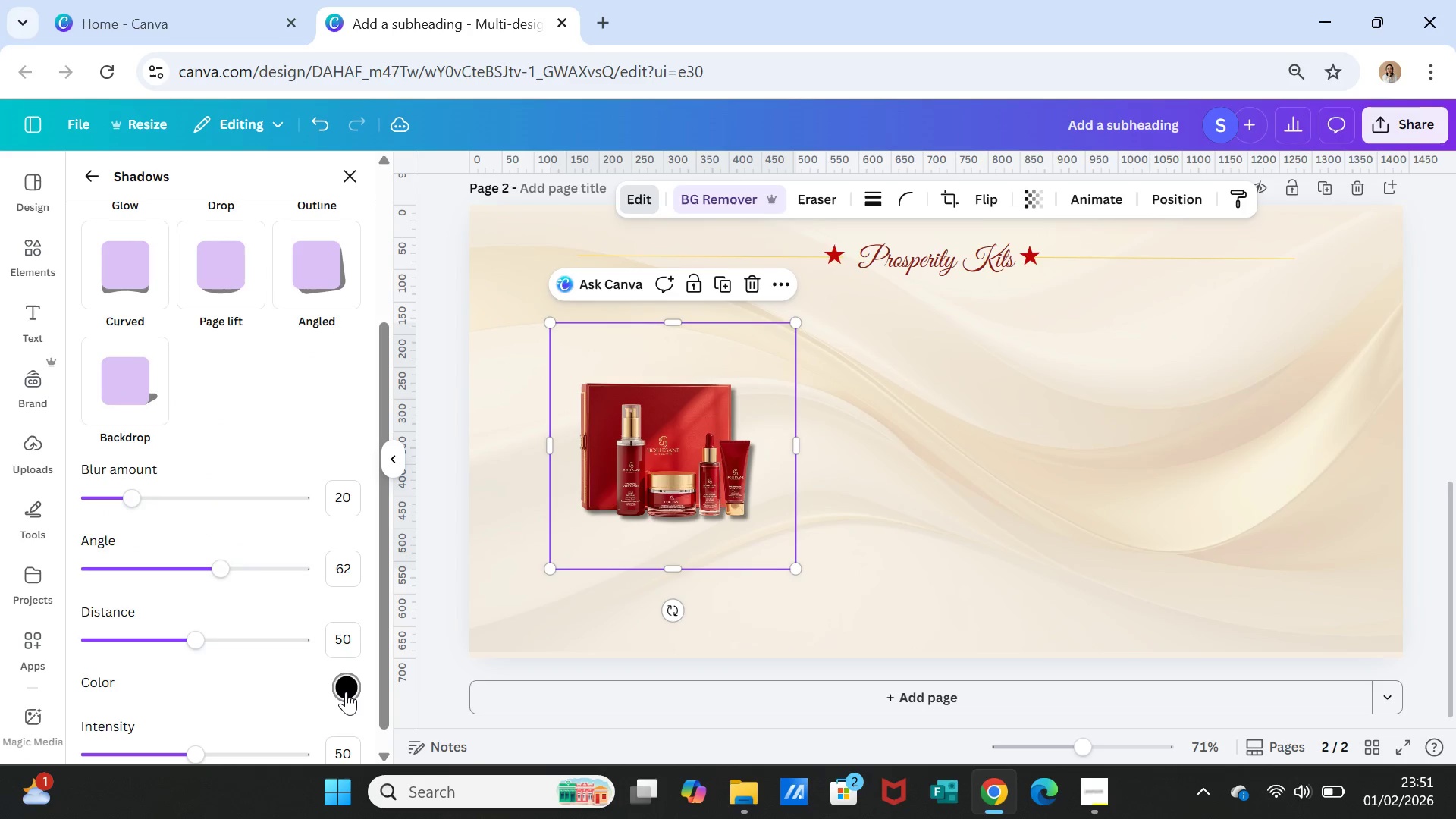 
left_click([346, 692])
 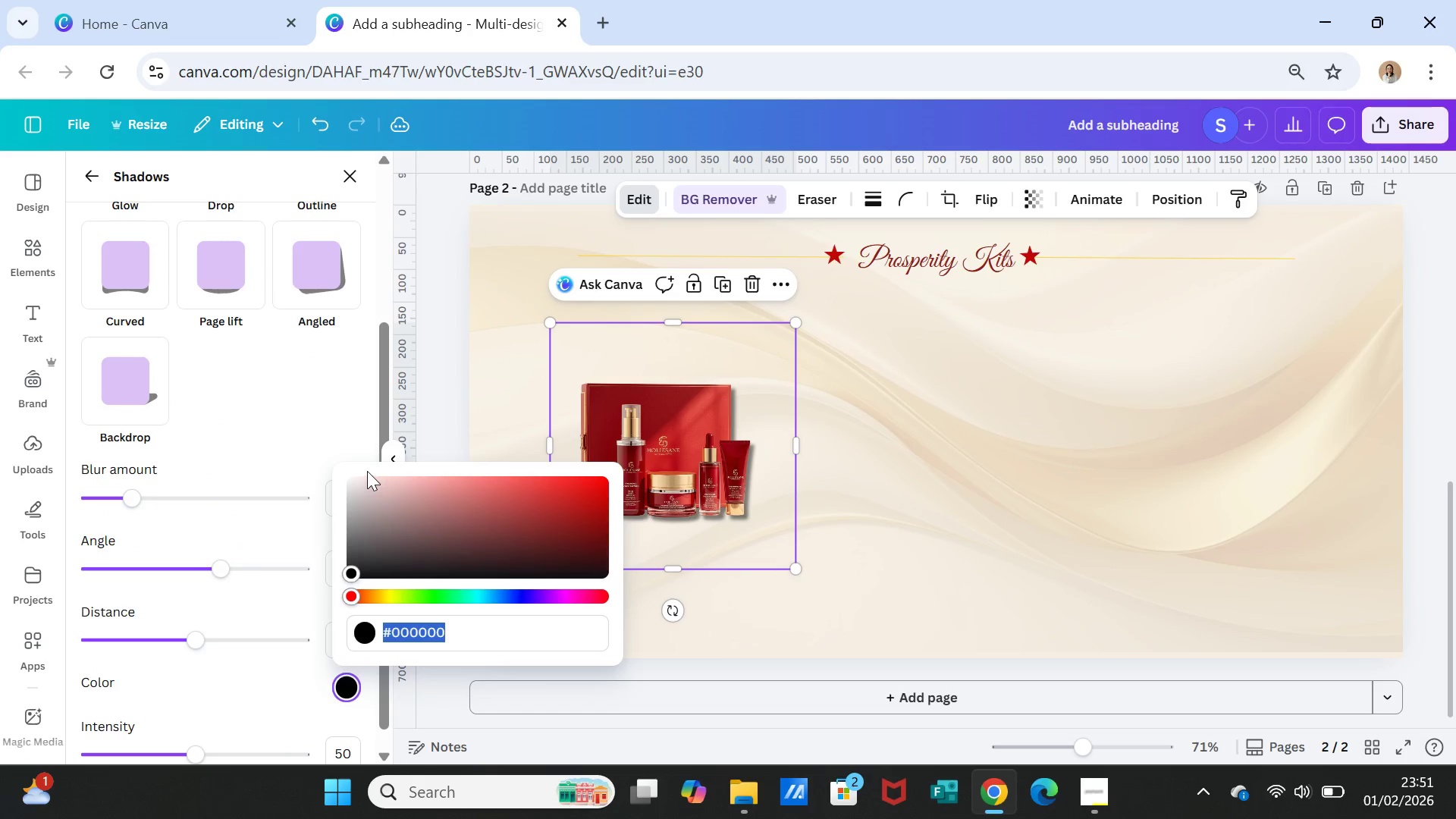 
left_click([350, 480])
 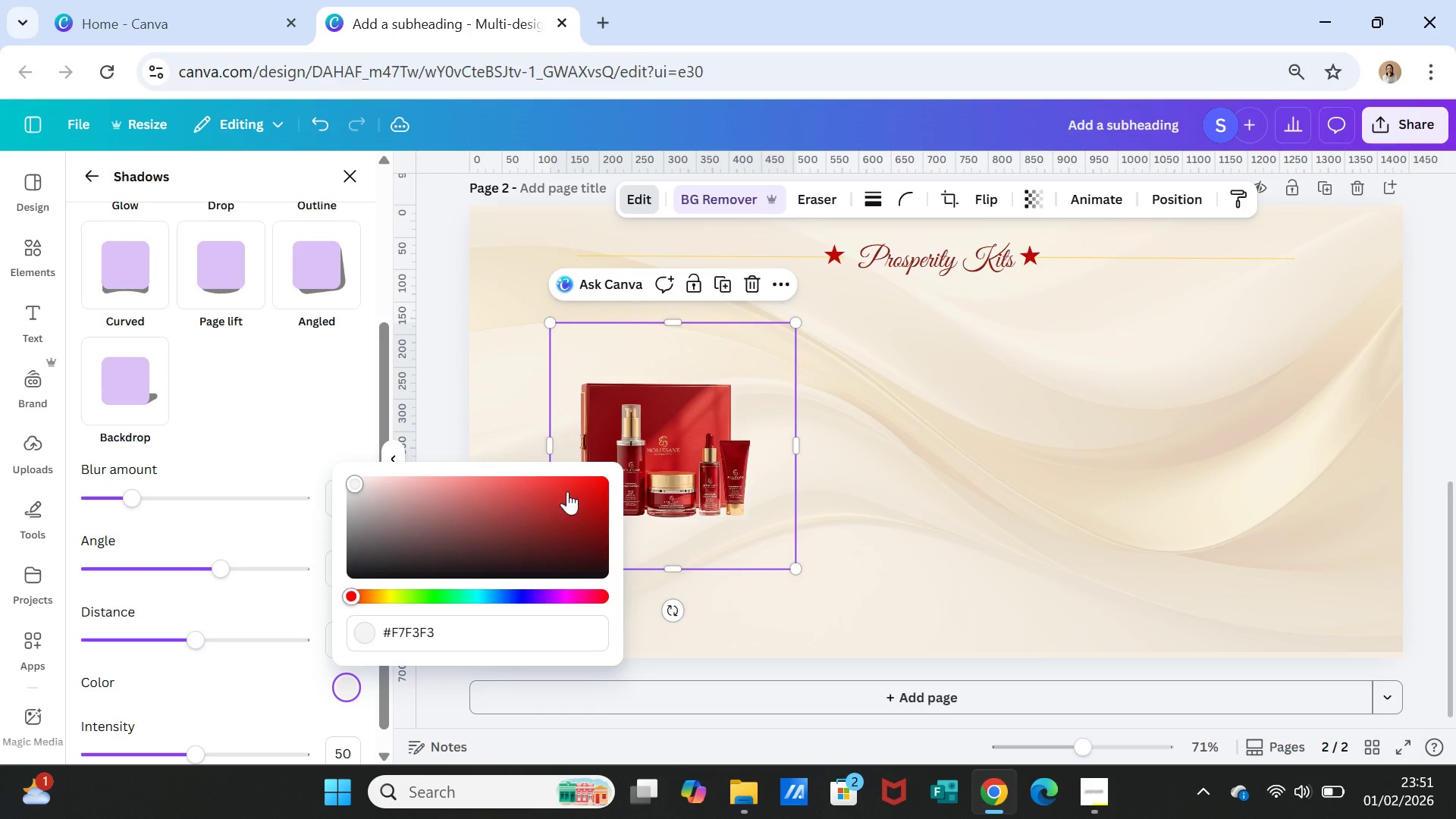 
left_click([600, 479])
 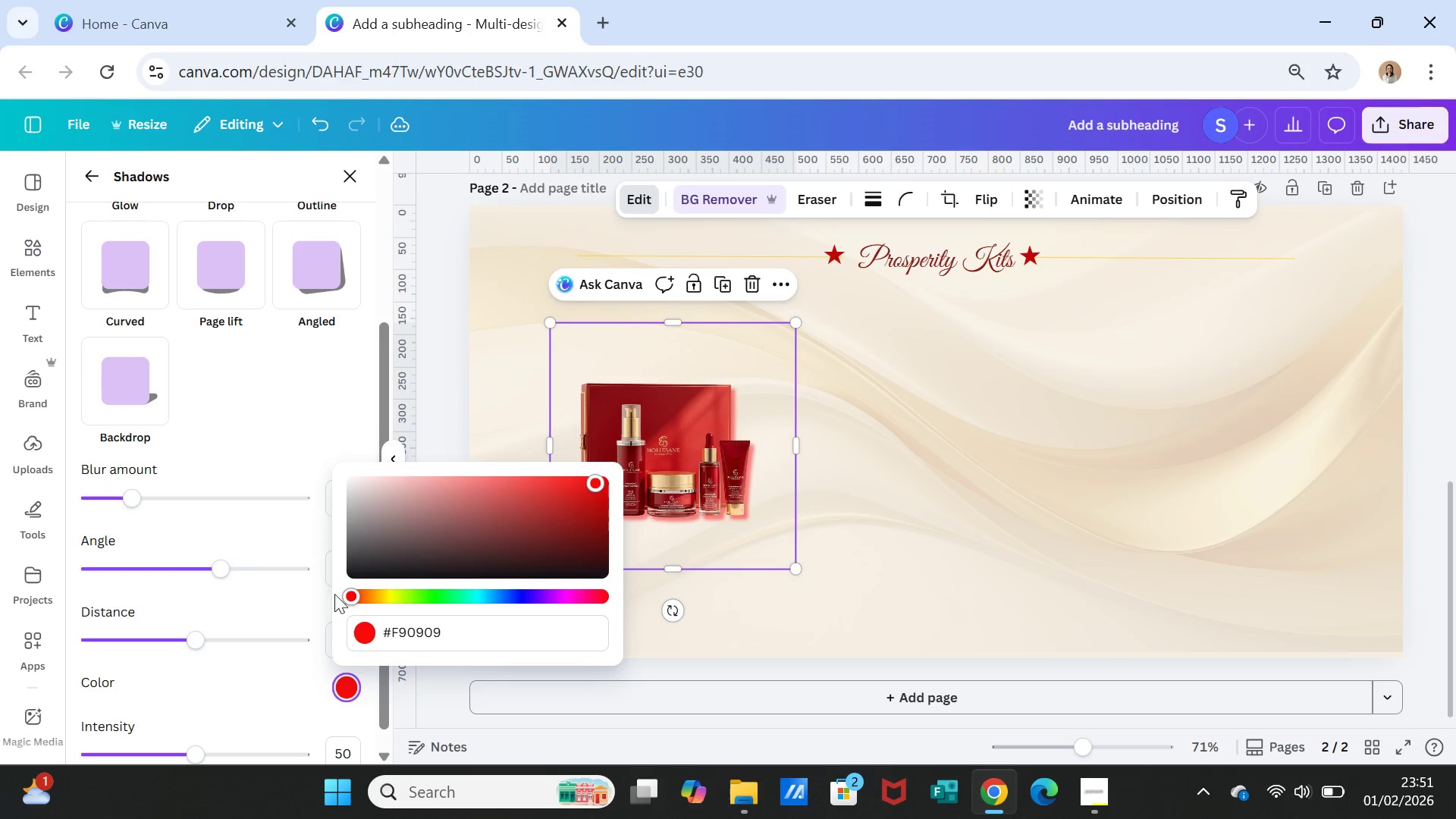 
left_click([350, 562])
 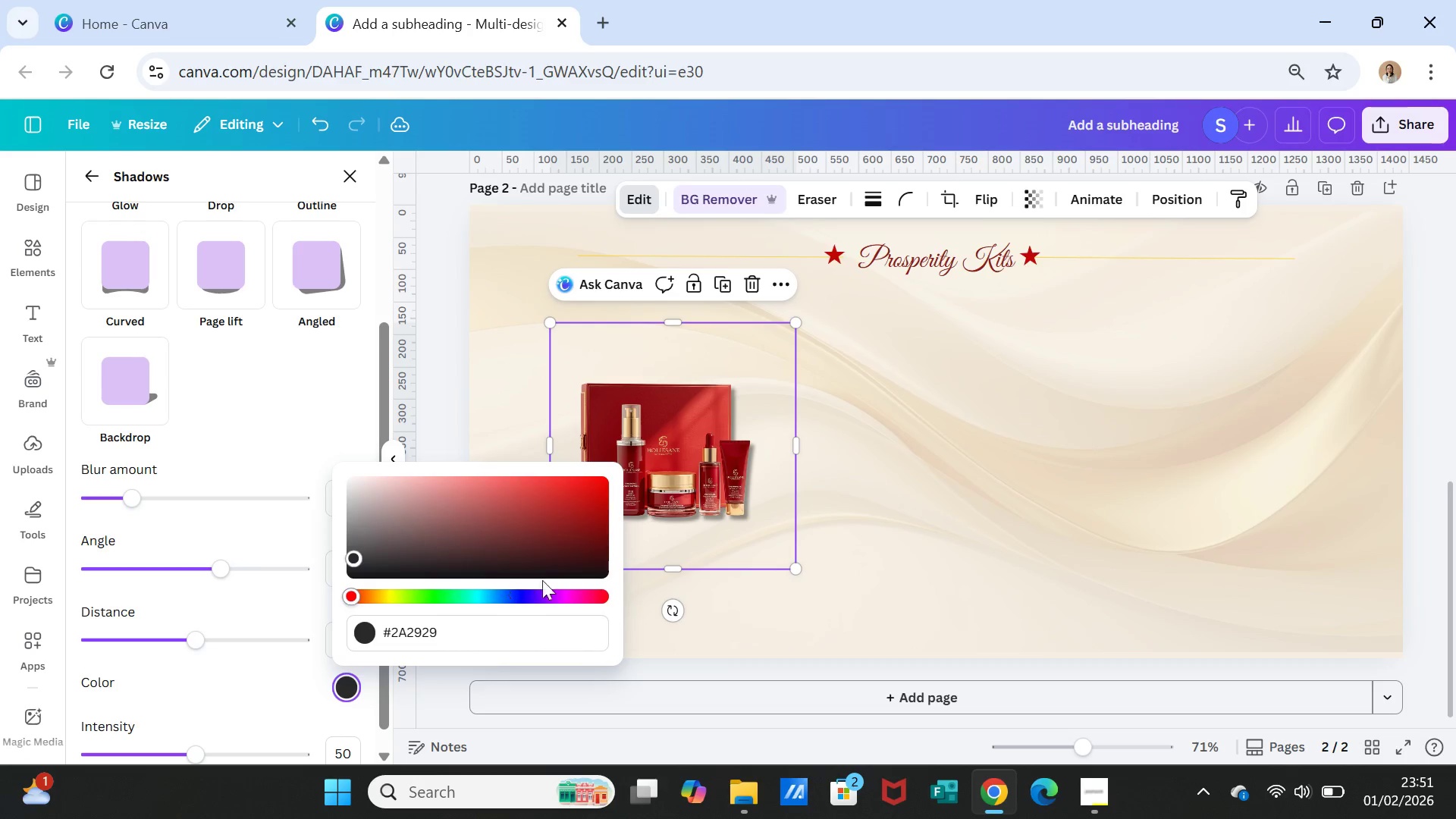 
left_click([706, 613])
 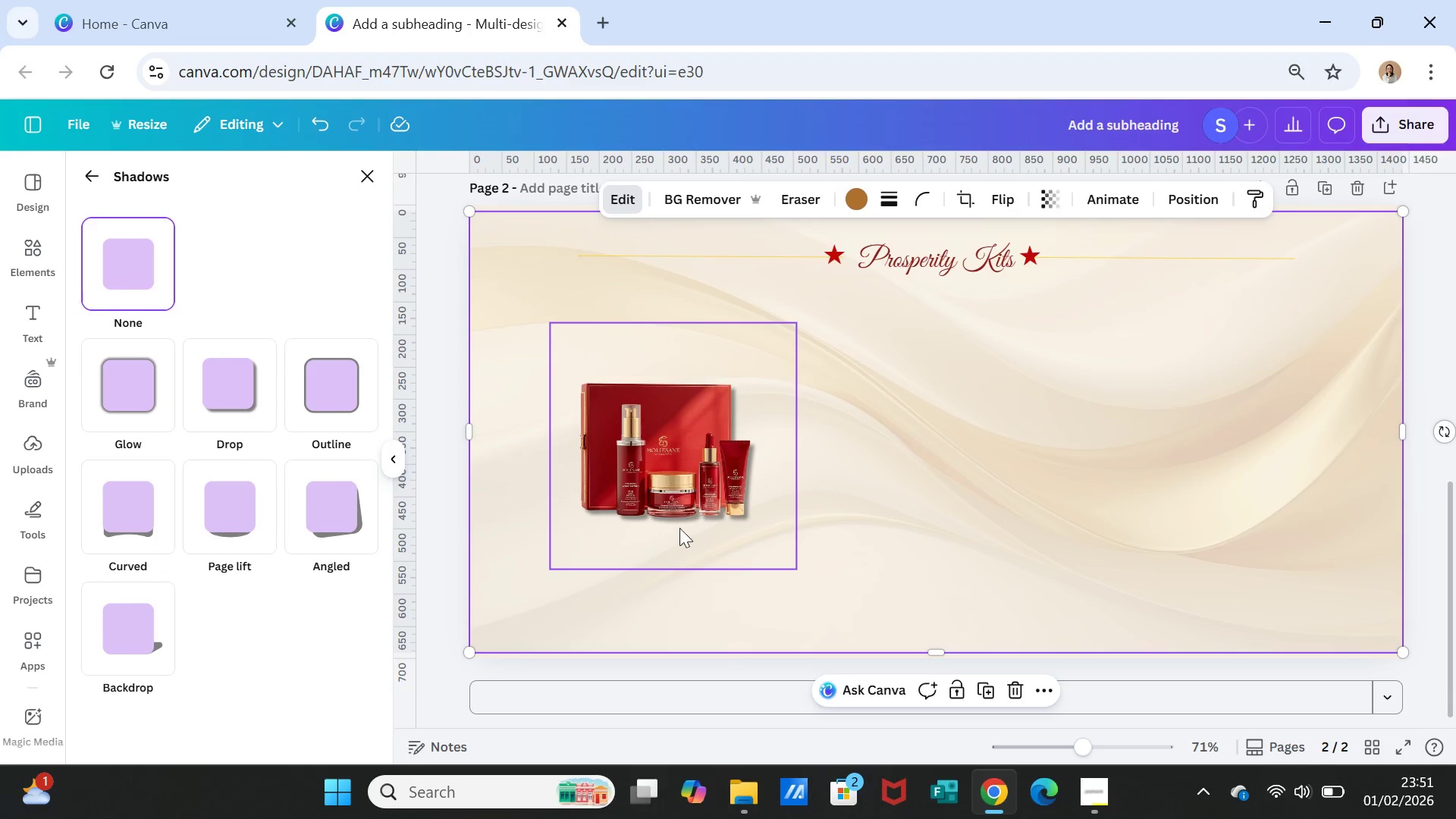 
left_click([688, 504])
 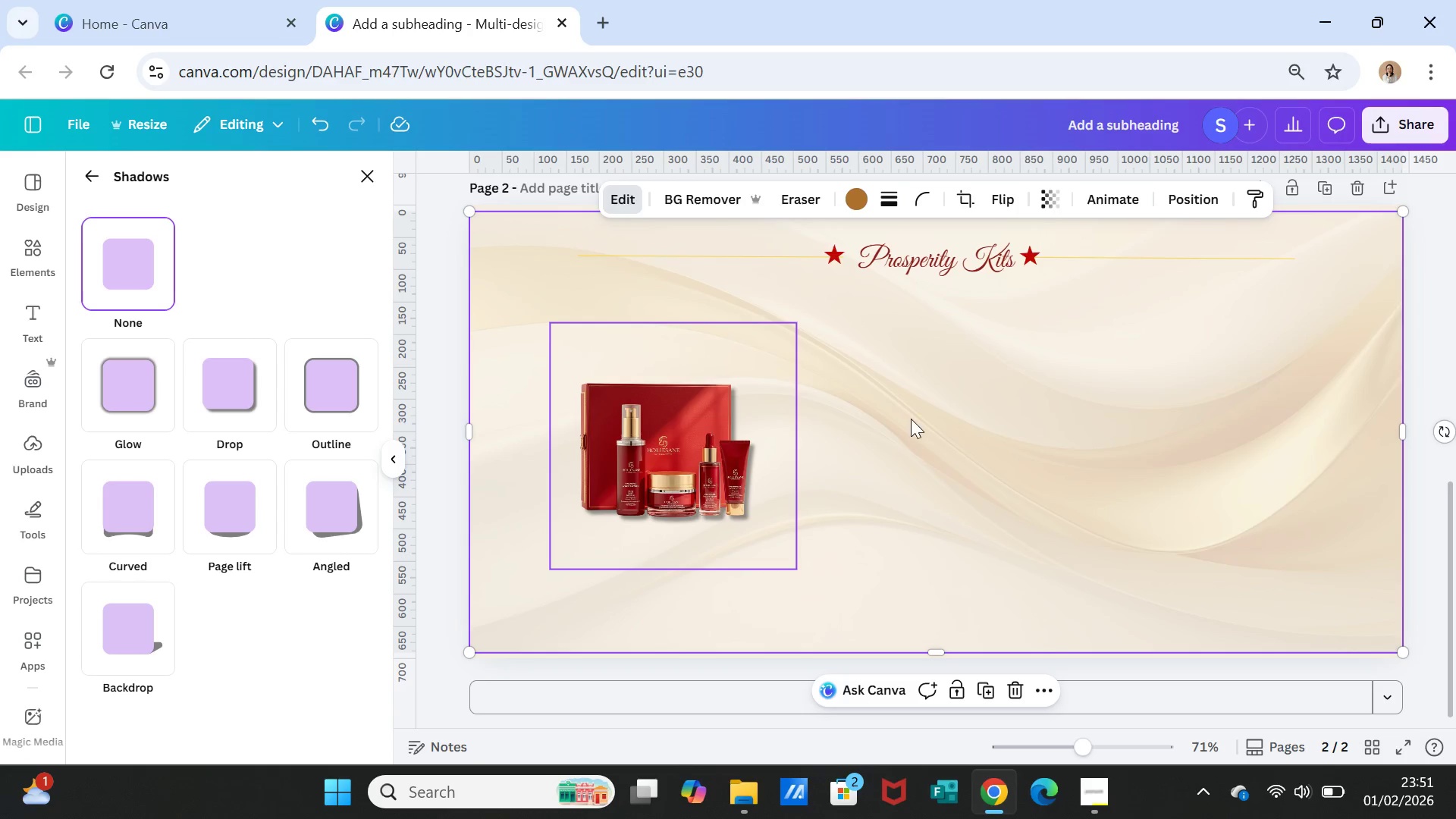 
left_click([913, 419])
 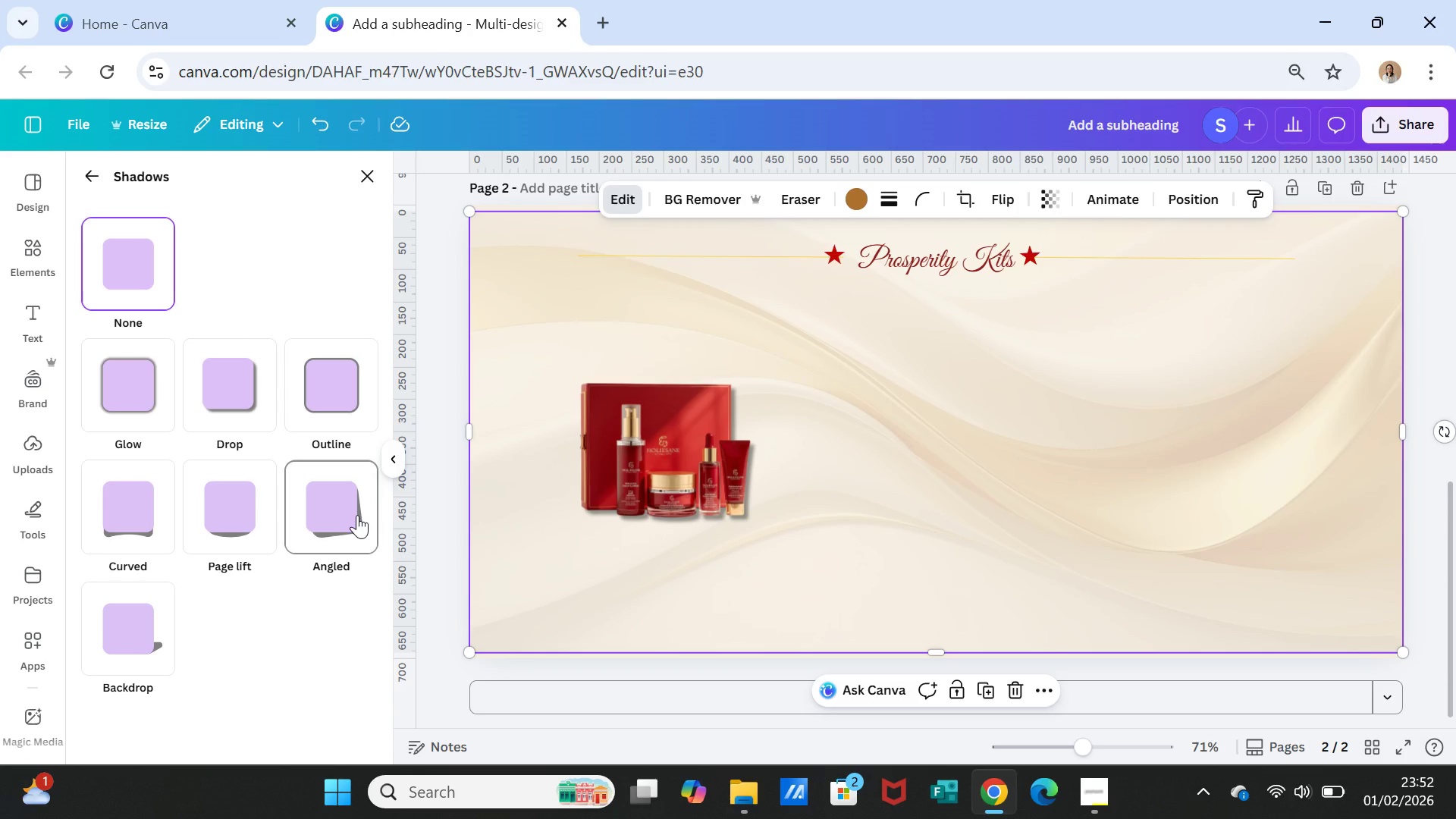 
wait(11.77)
 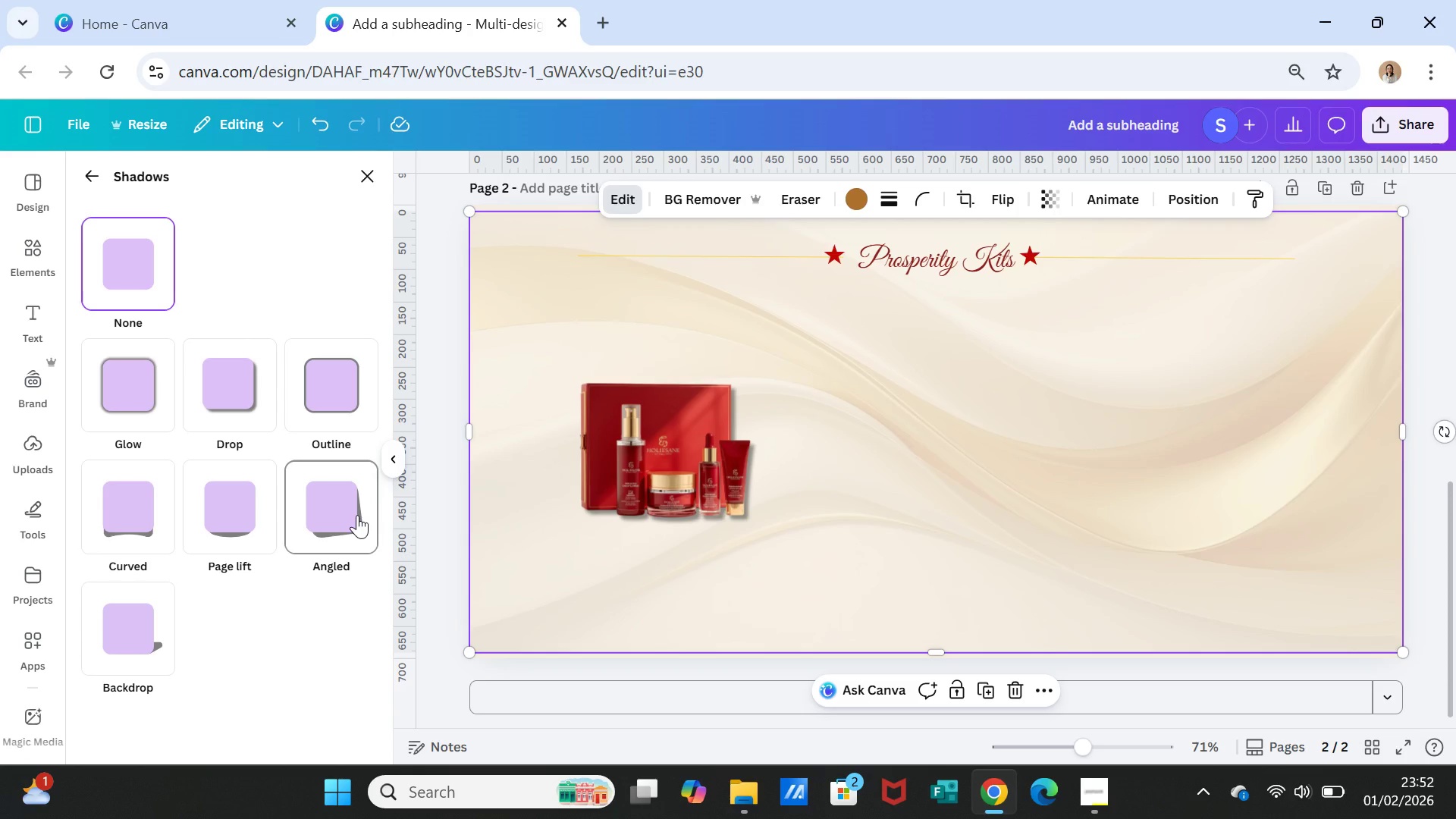 
left_click([30, 242])
 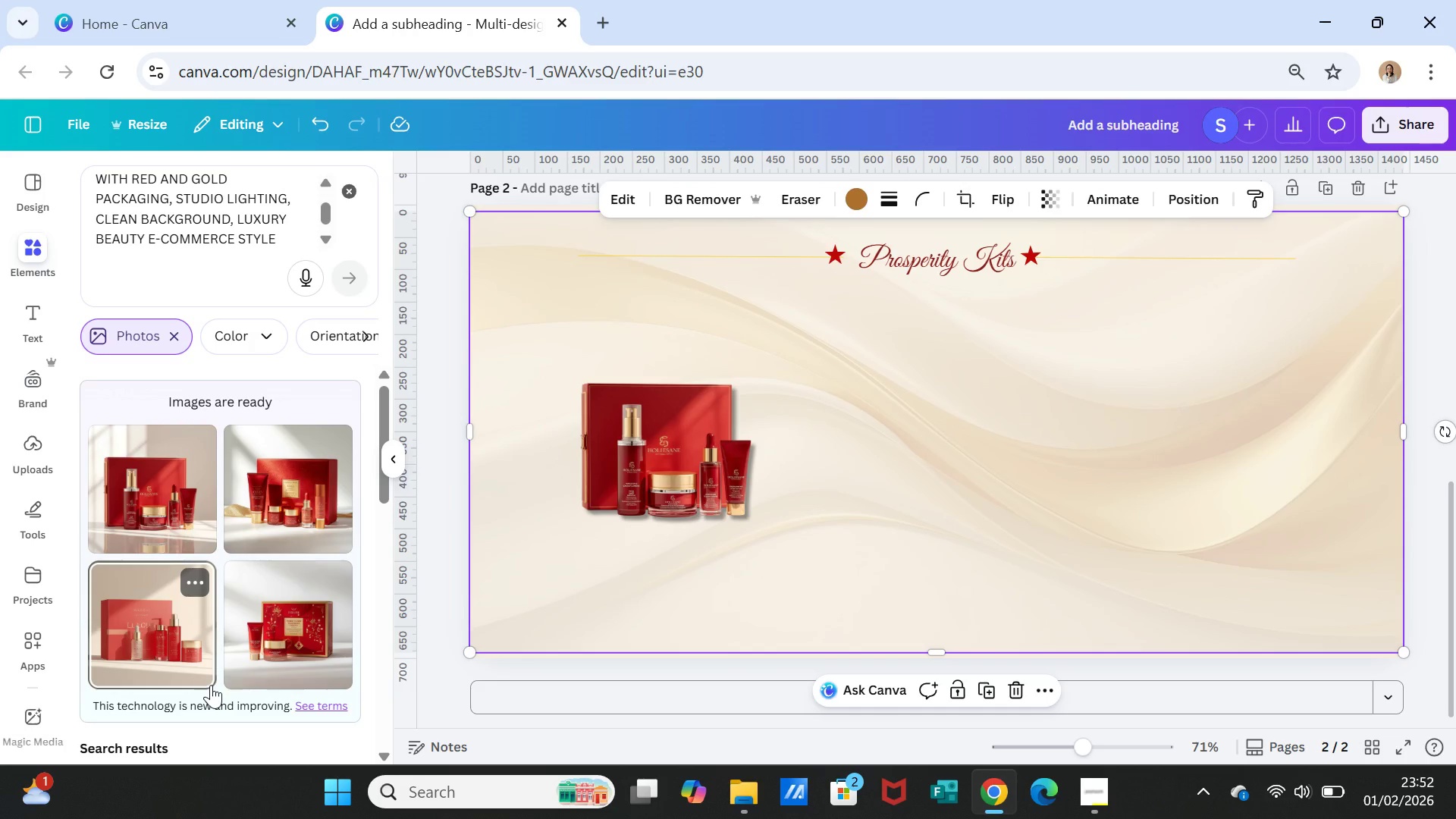 
wait(11.19)
 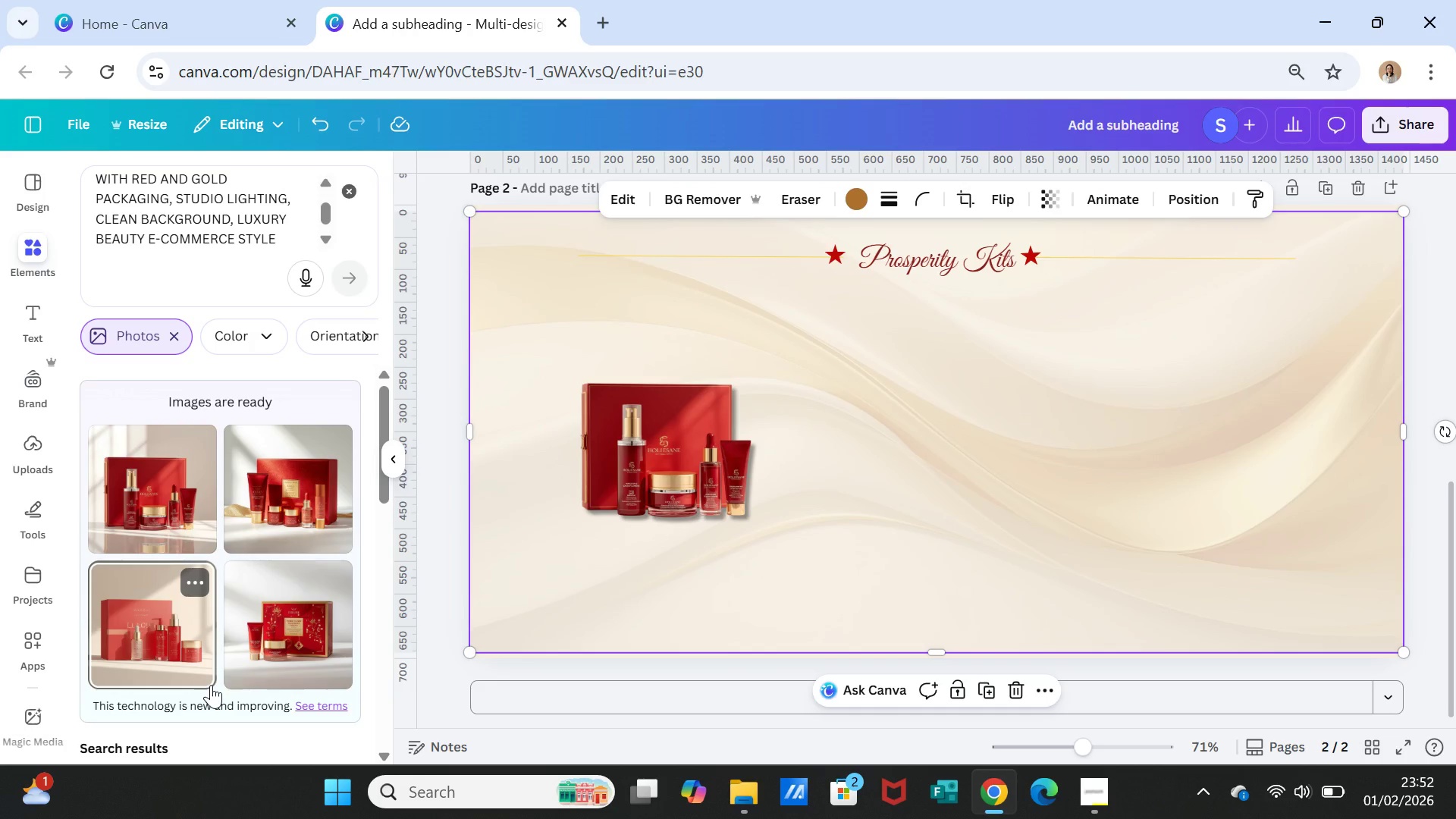 
left_click([284, 492])
 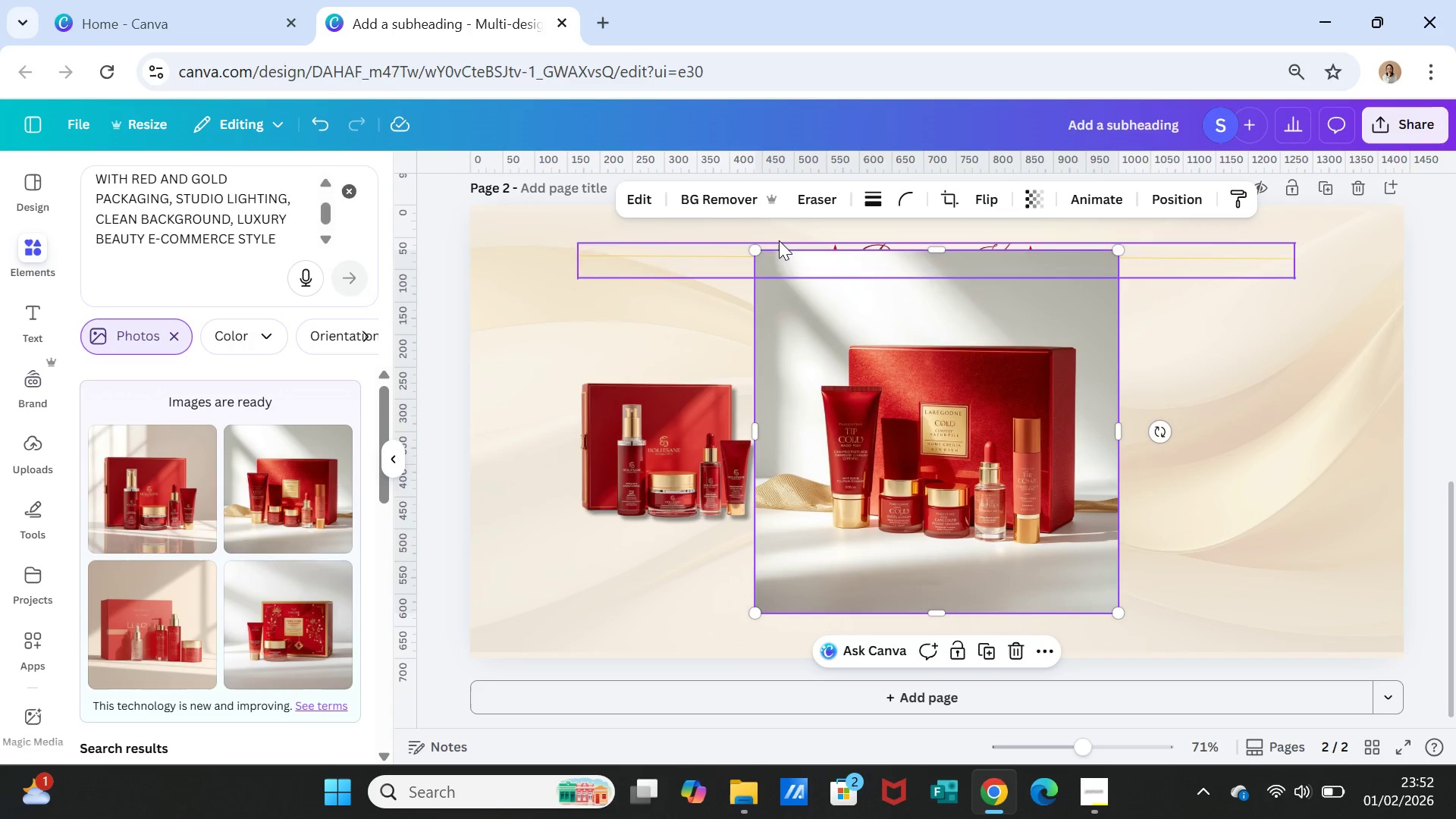 
left_click_drag(start_coordinate=[752, 246], to_coordinate=[857, 418])
 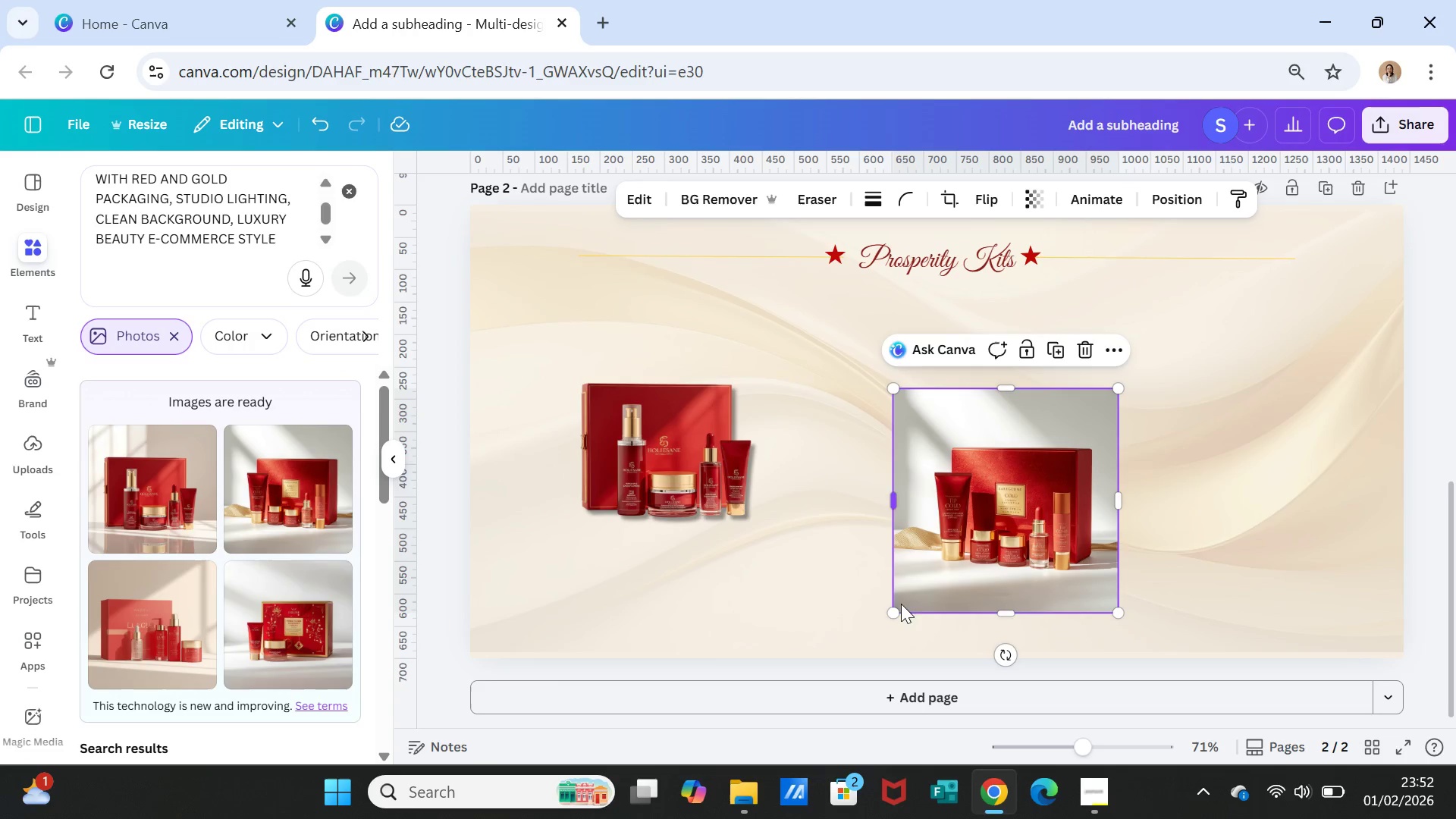 
left_click_drag(start_coordinate=[893, 610], to_coordinate=[909, 594])
 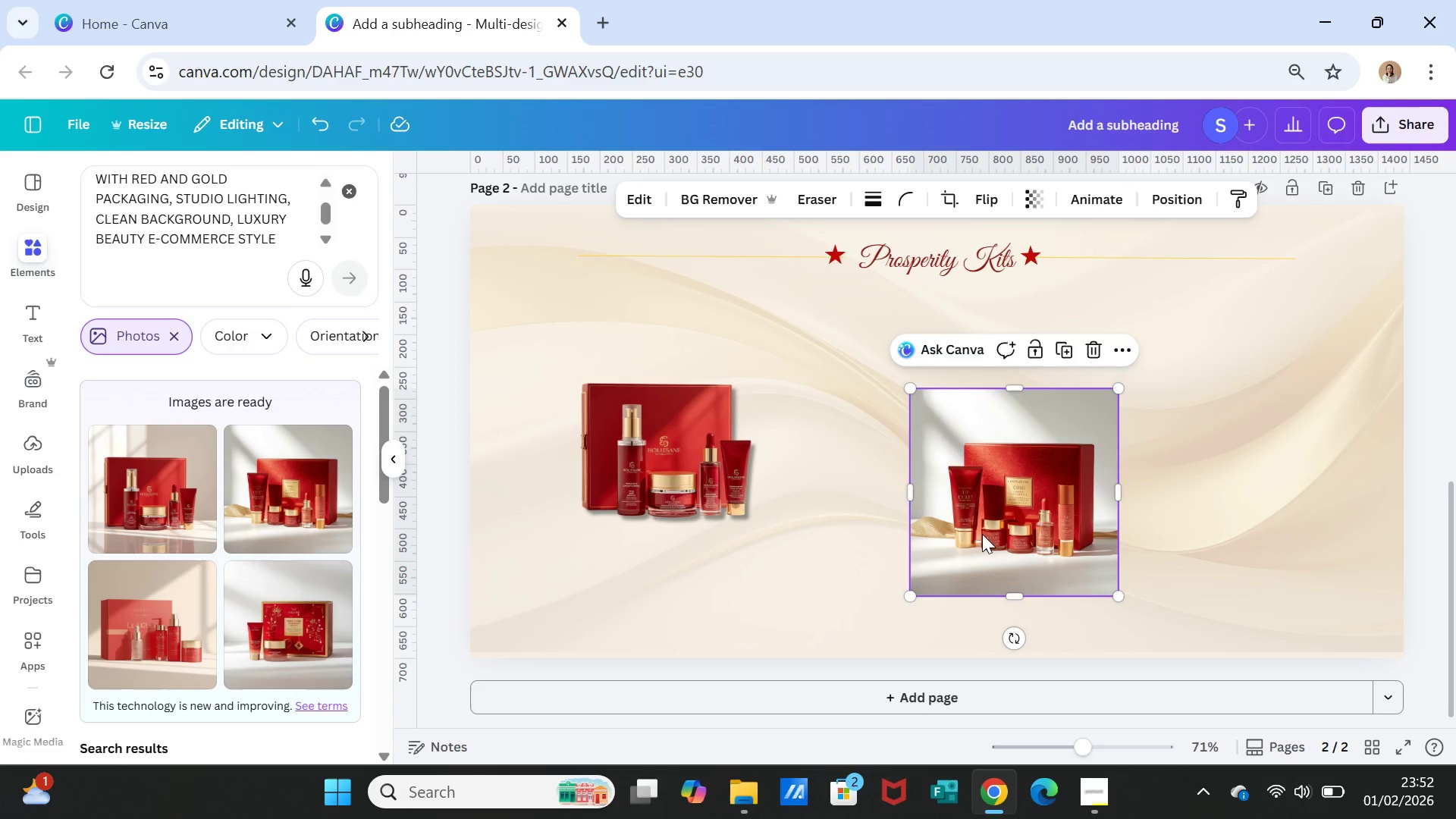 
left_click_drag(start_coordinate=[982, 534], to_coordinate=[911, 505])
 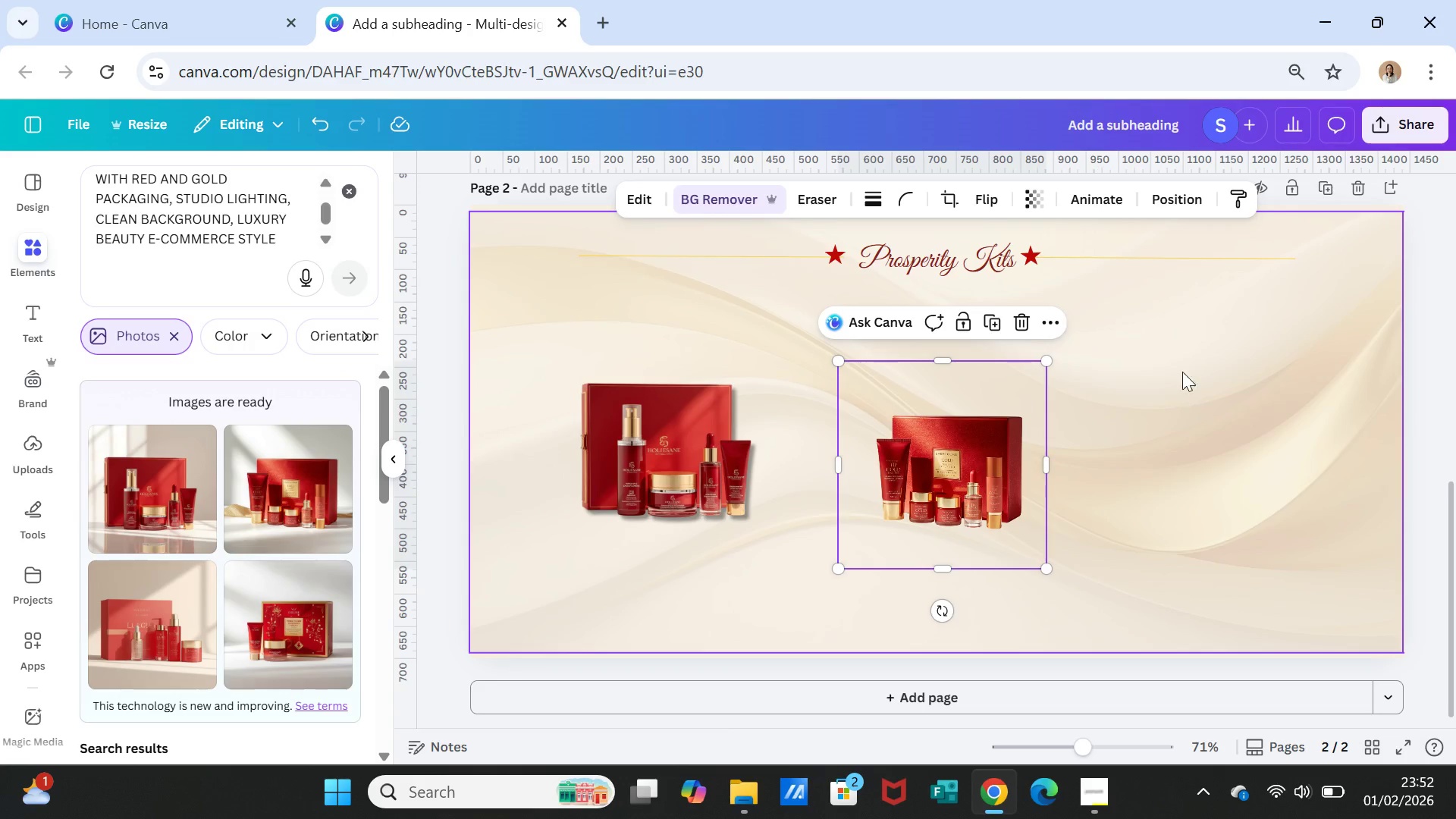 
wait(6.62)
 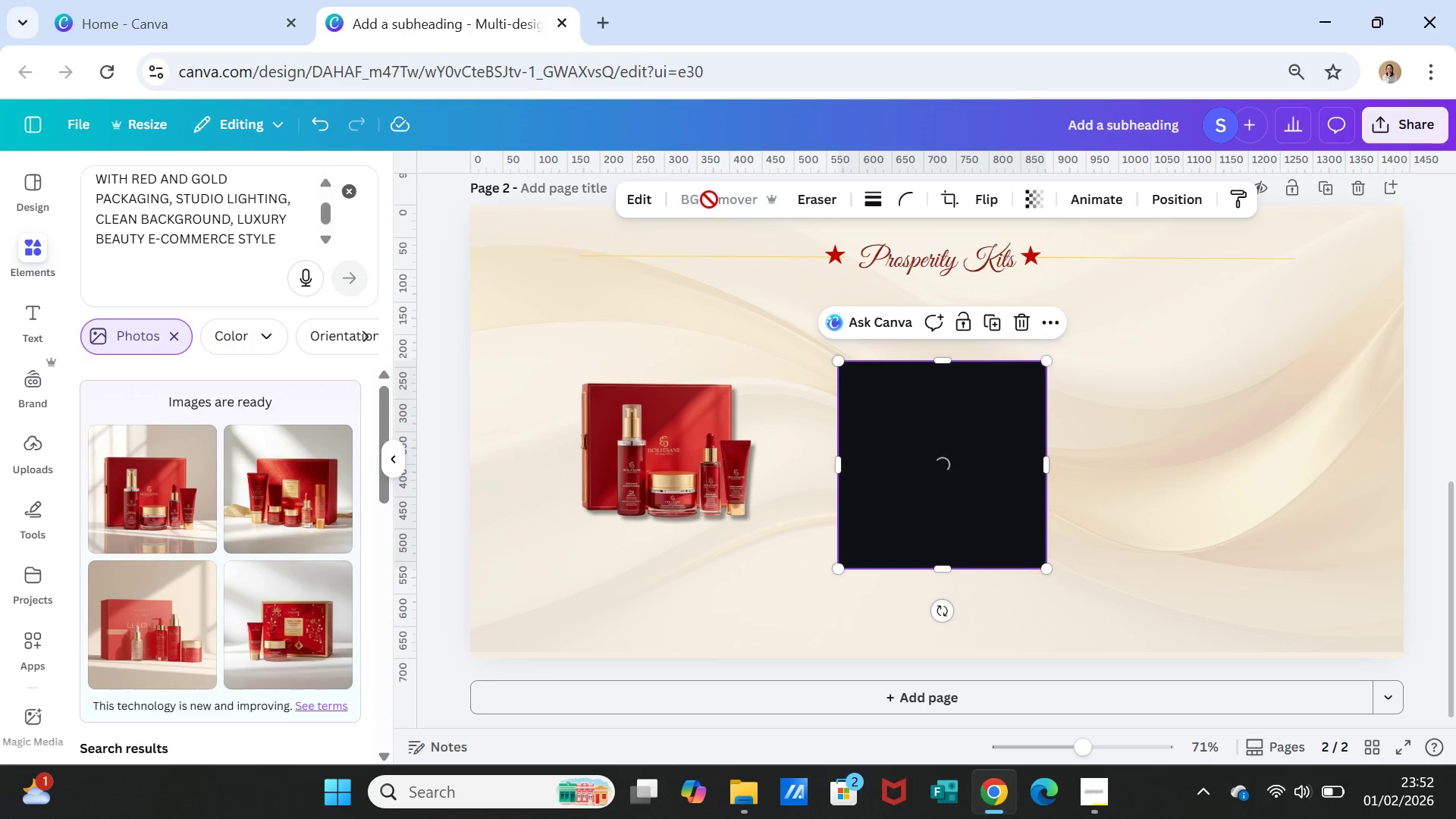 
left_click_drag(start_coordinate=[1043, 359], to_coordinate=[1085, 324])
 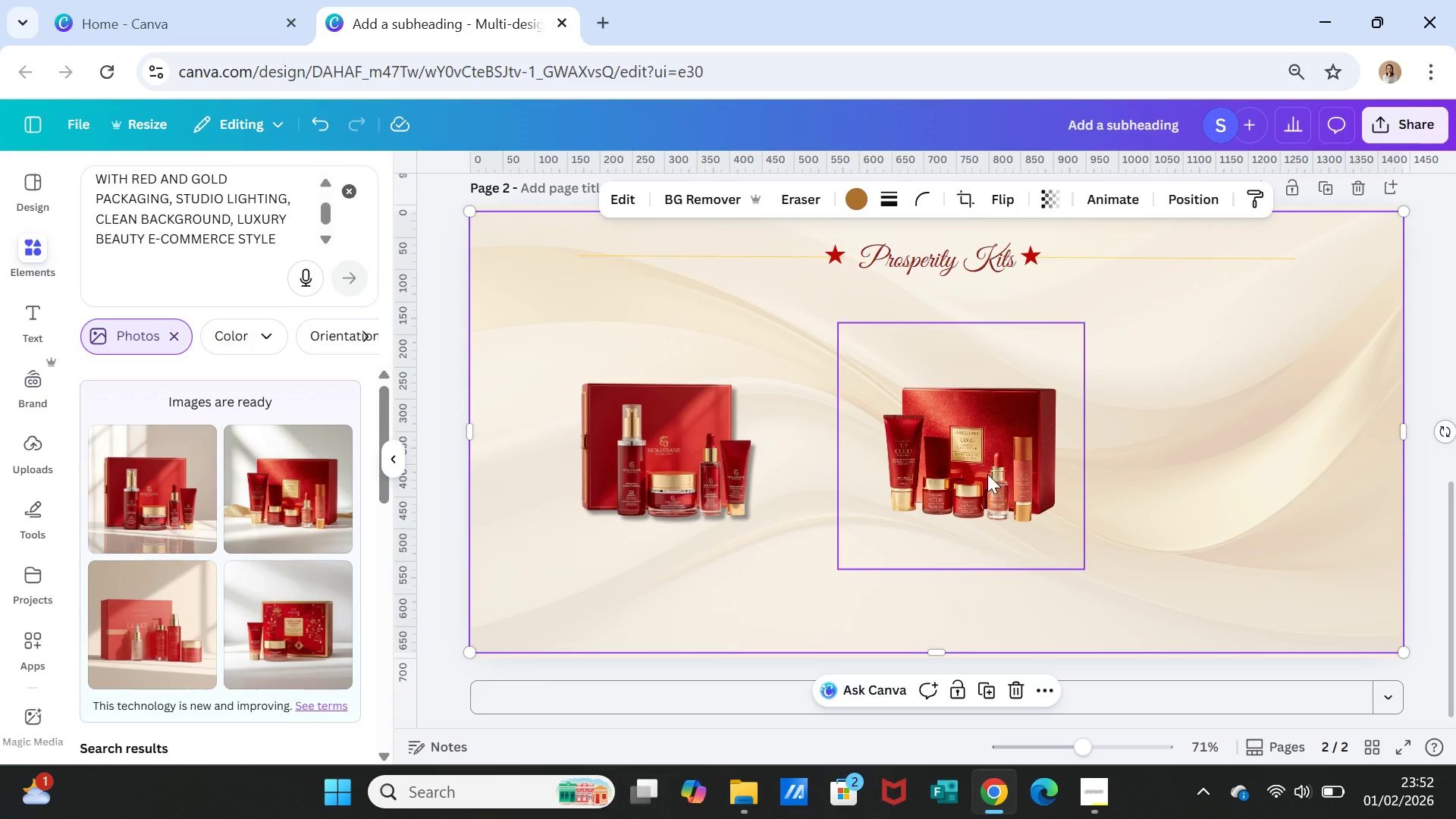 
left_click_drag(start_coordinate=[985, 474], to_coordinate=[968, 475])
 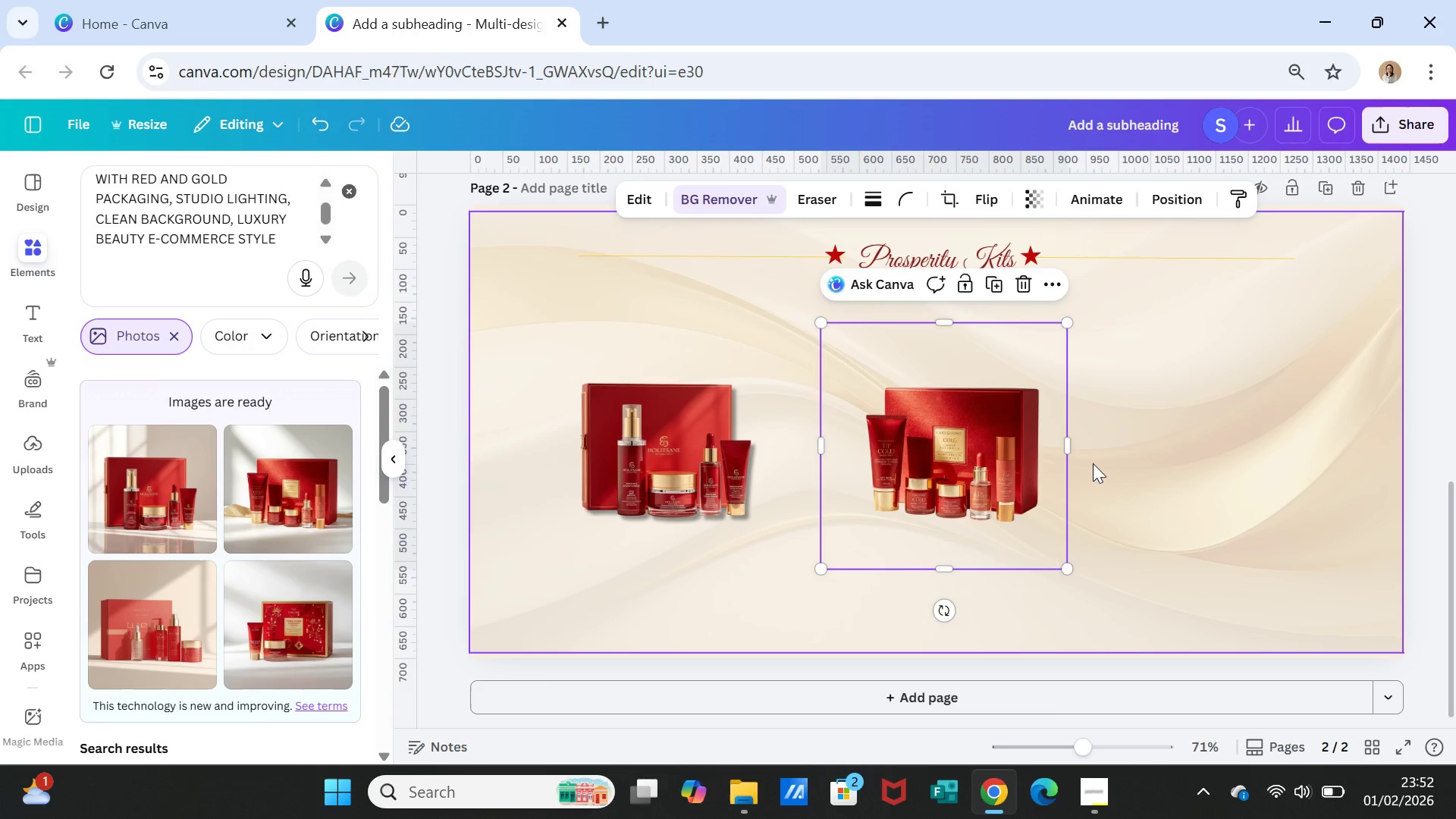 
left_click([1093, 463])
 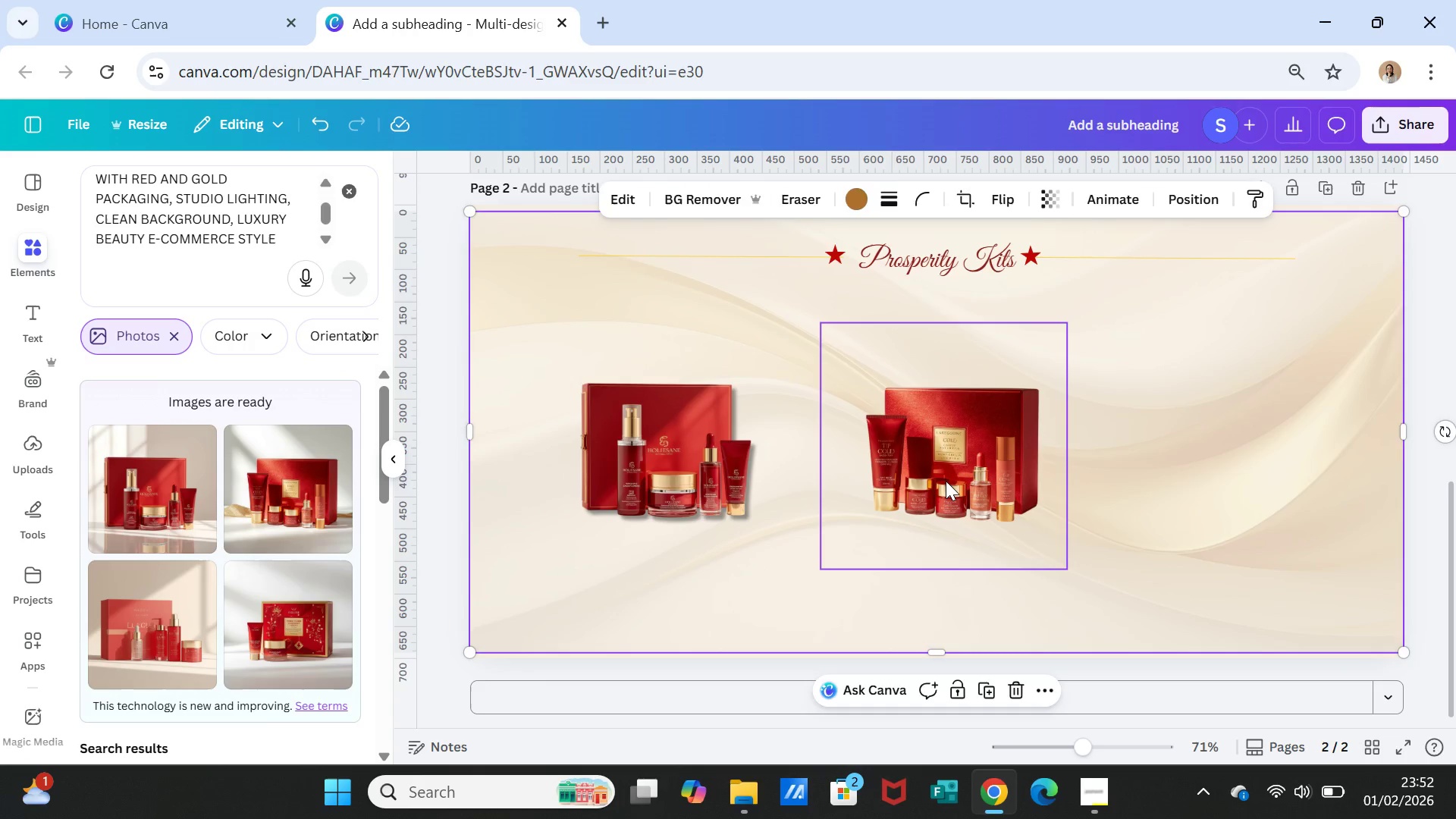 
left_click([946, 481])
 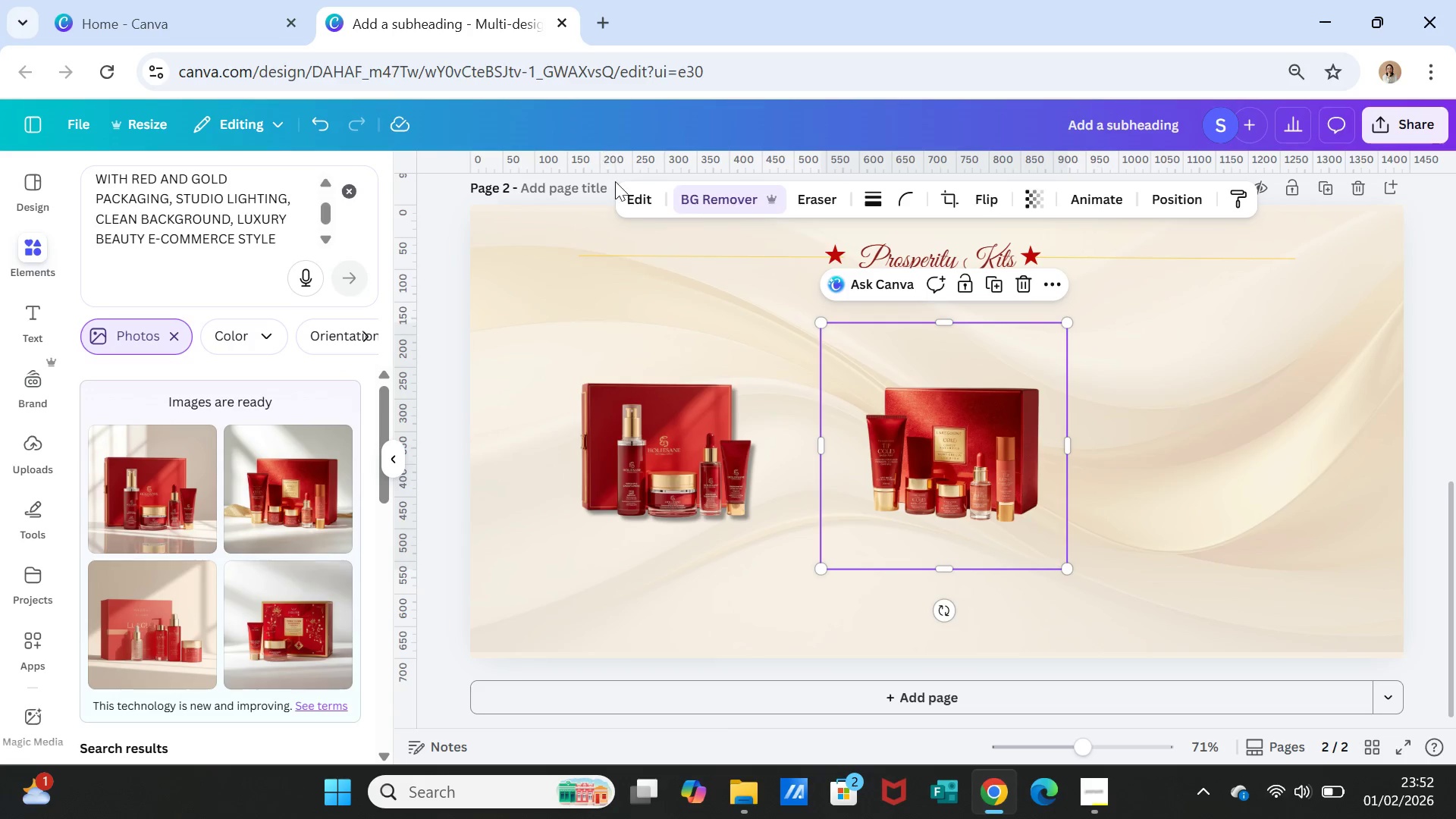 
left_click([626, 200])
 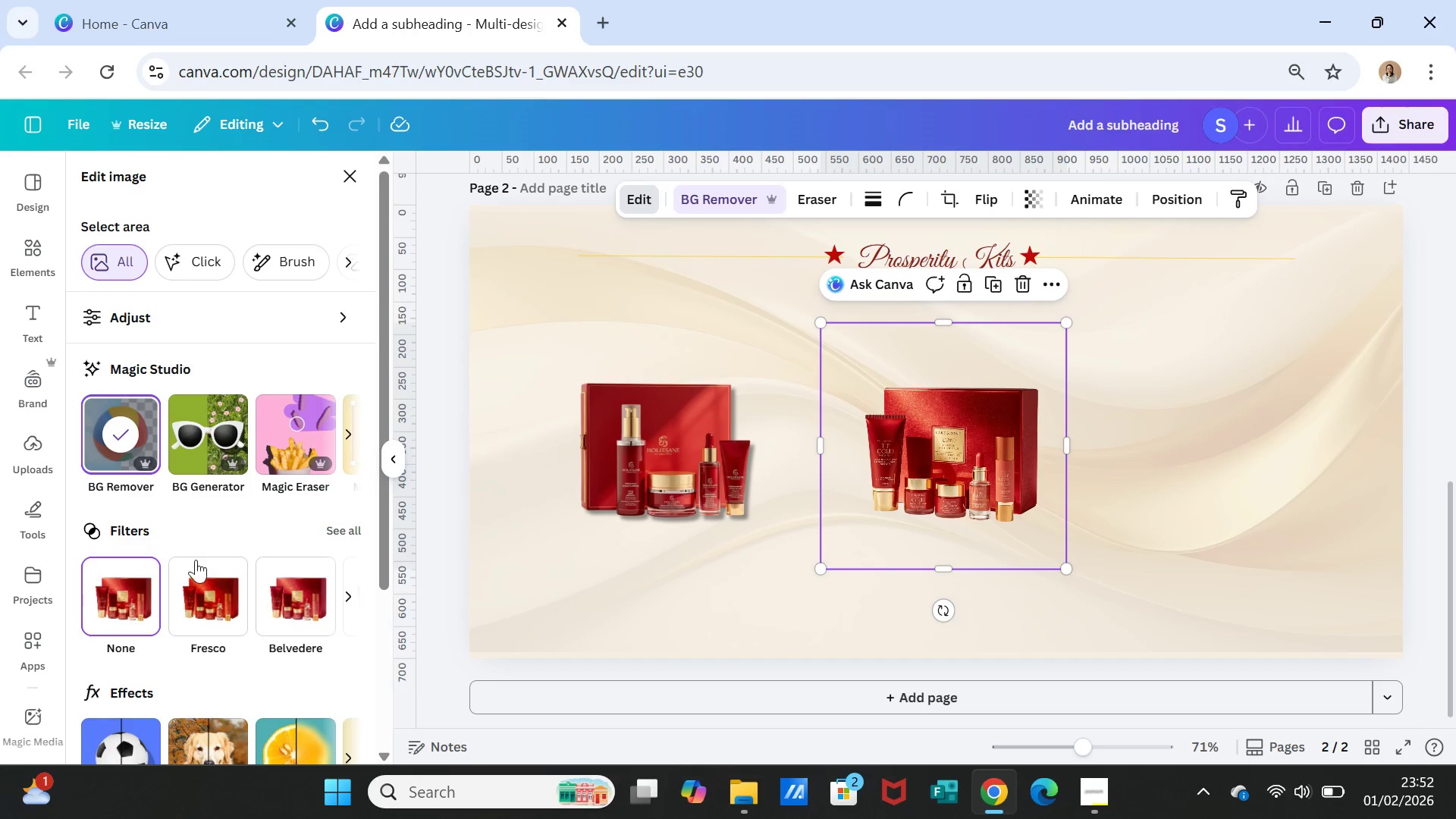 
scroll: coordinate [180, 585], scroll_direction: down, amount: 2.0
 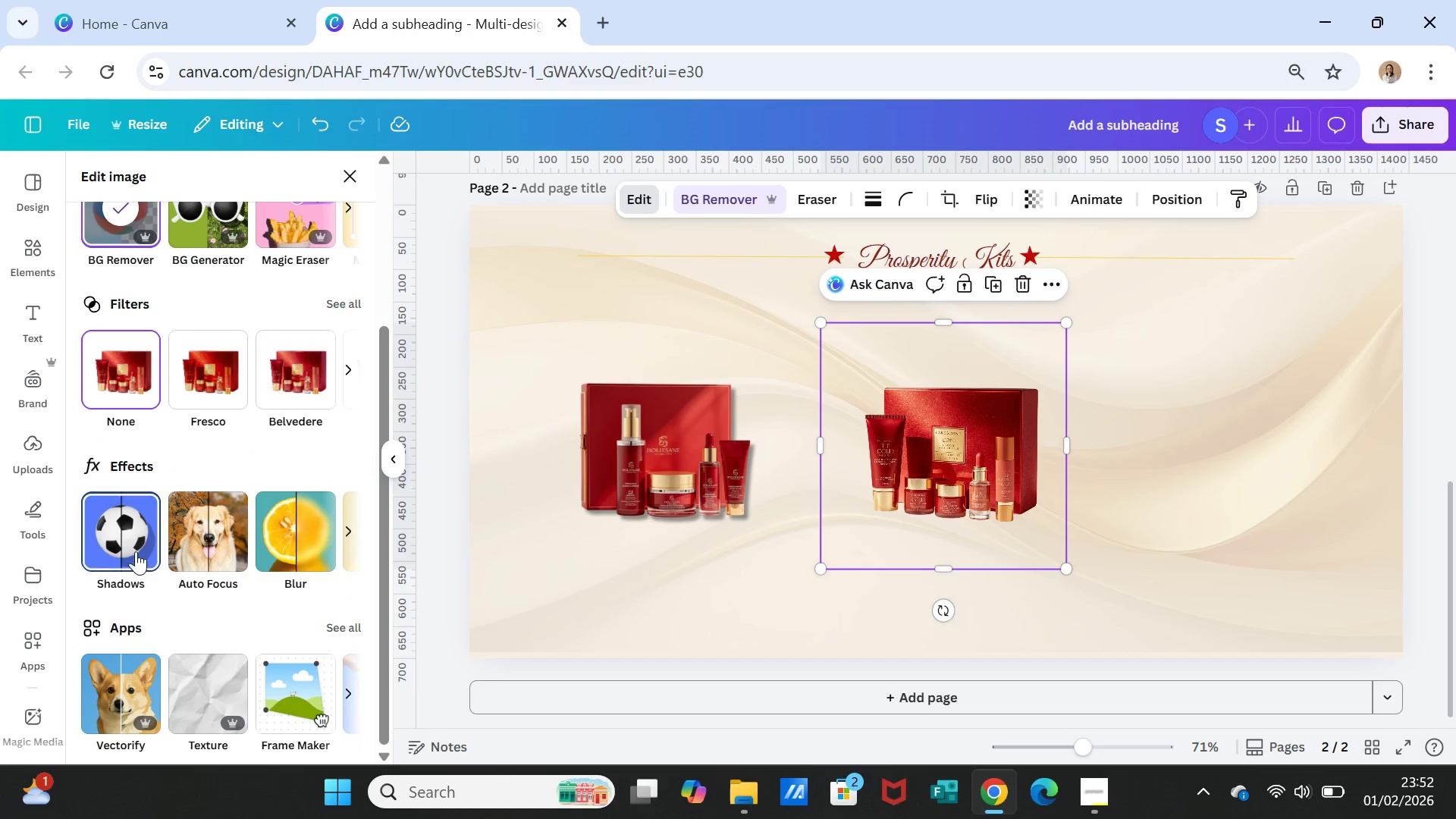 
left_click([135, 541])
 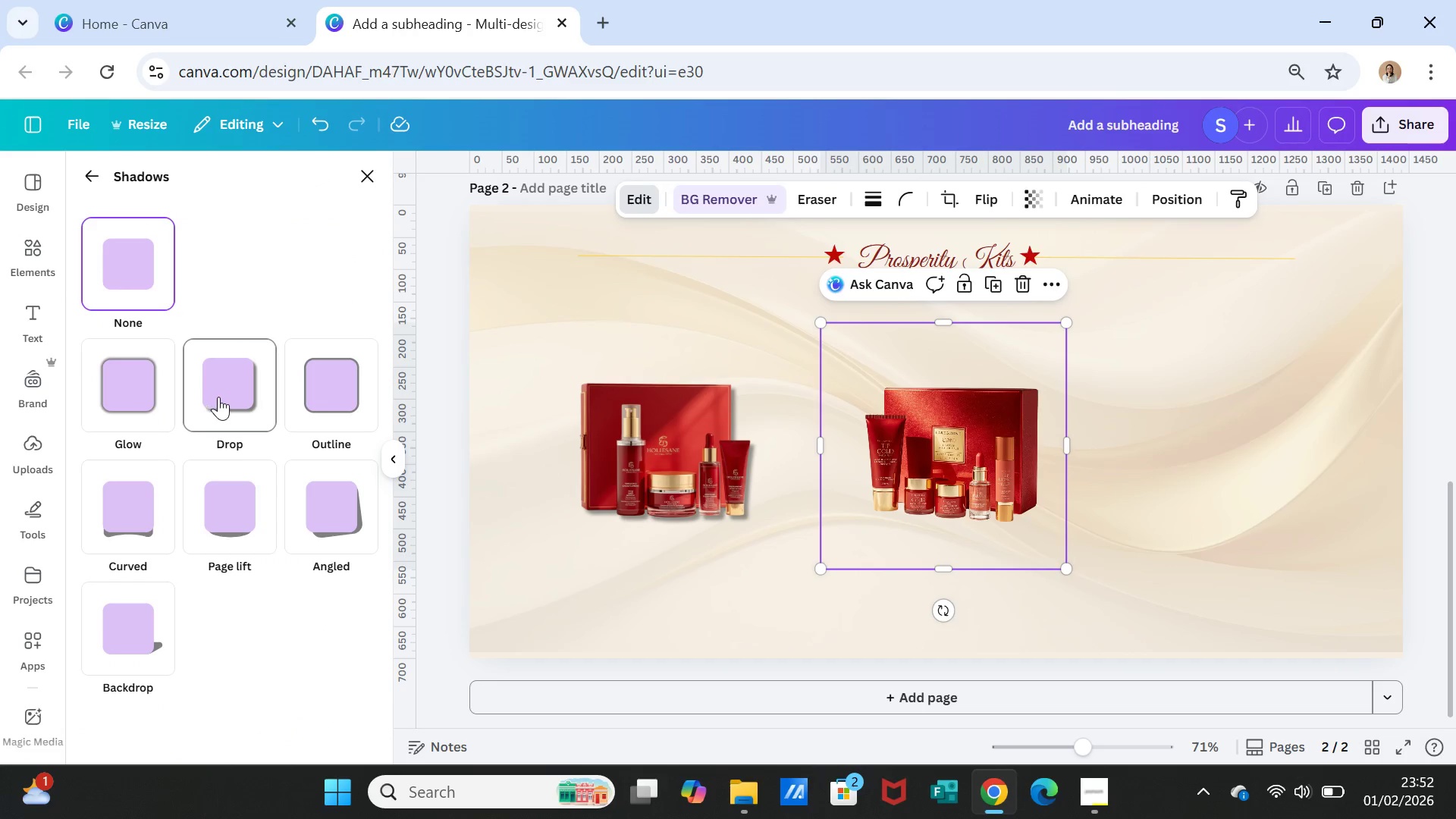 
left_click([218, 397])
 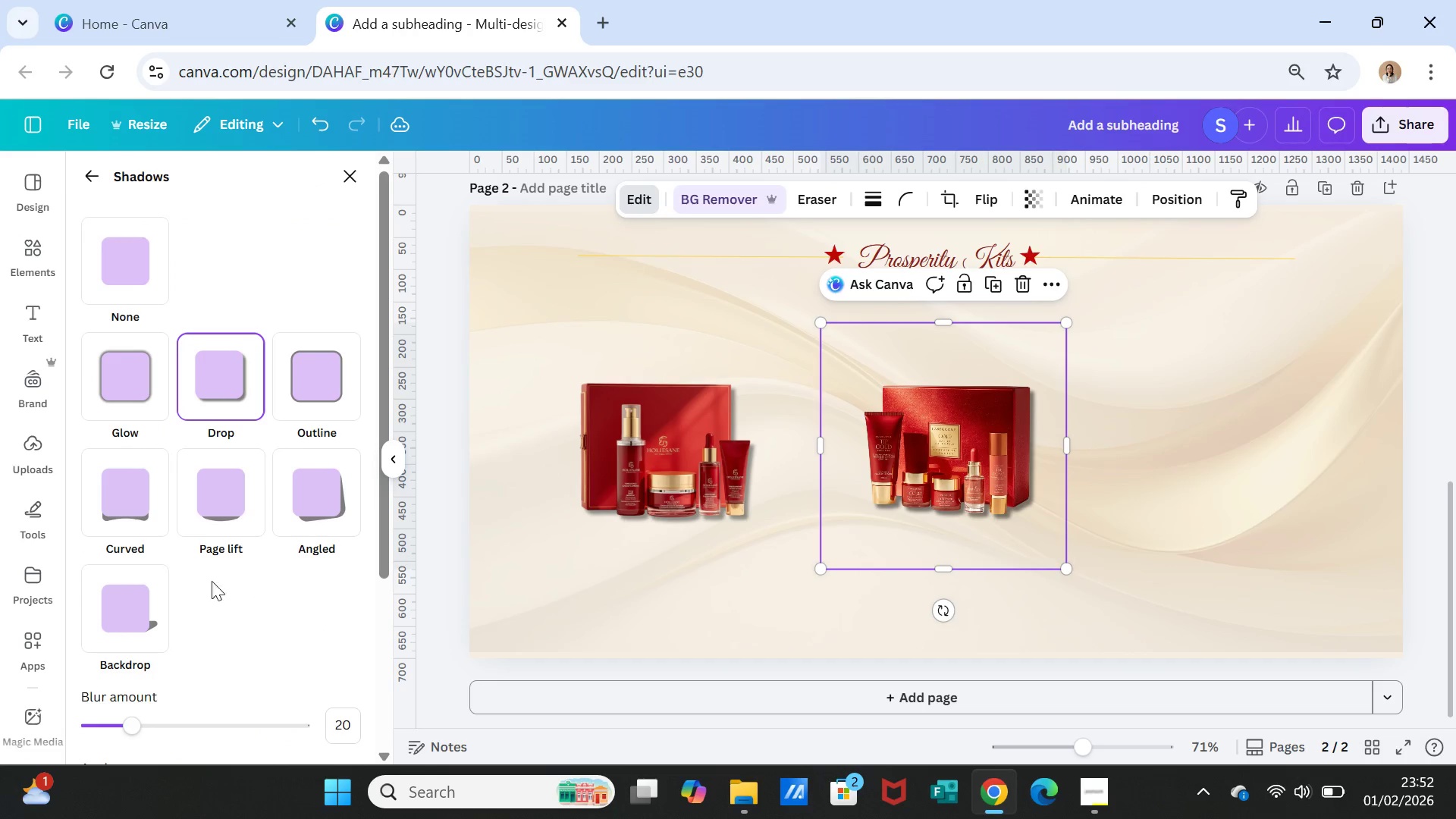 
scroll: coordinate [266, 585], scroll_direction: down, amount: 3.0
 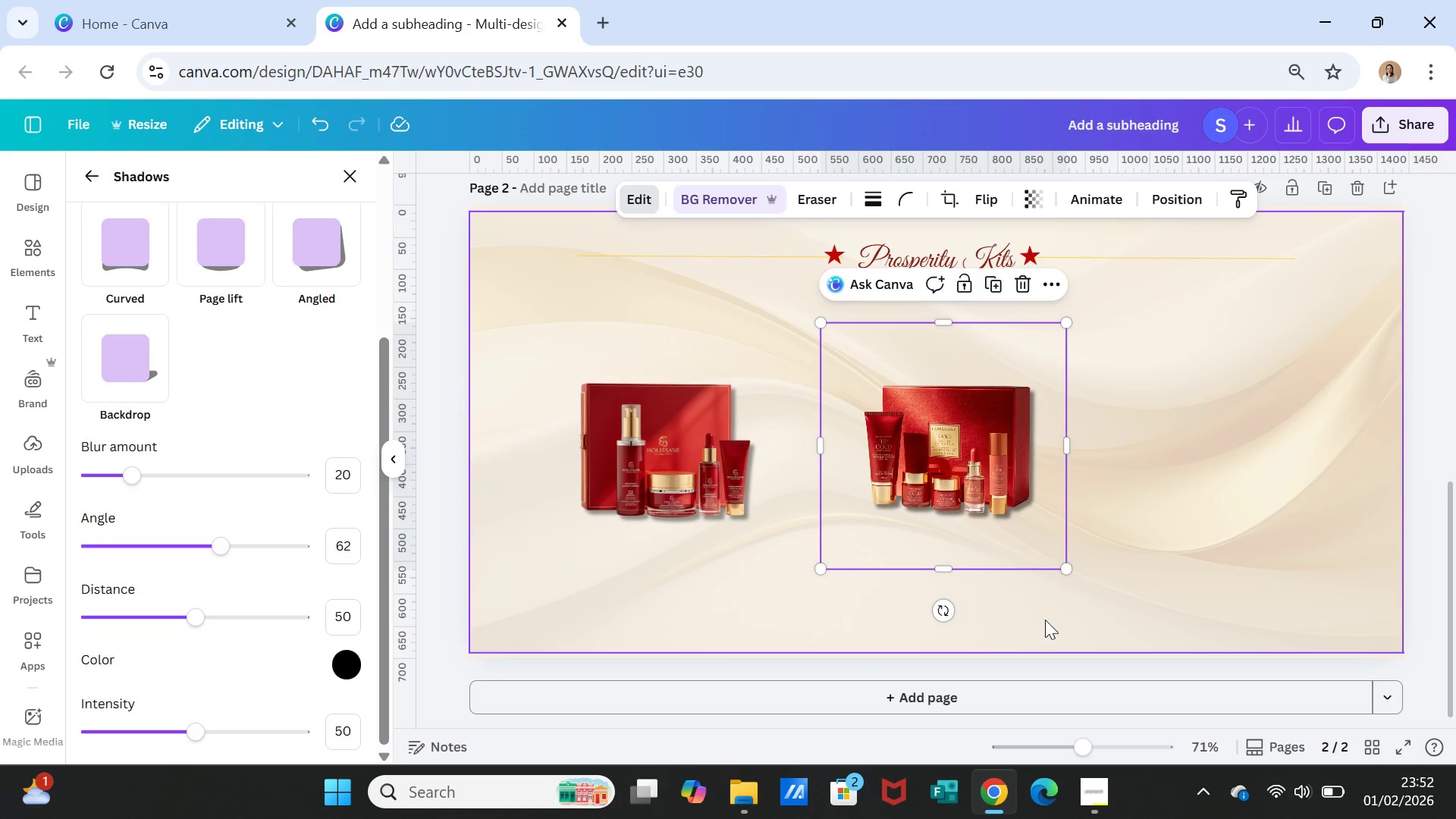 
left_click([1099, 579])
 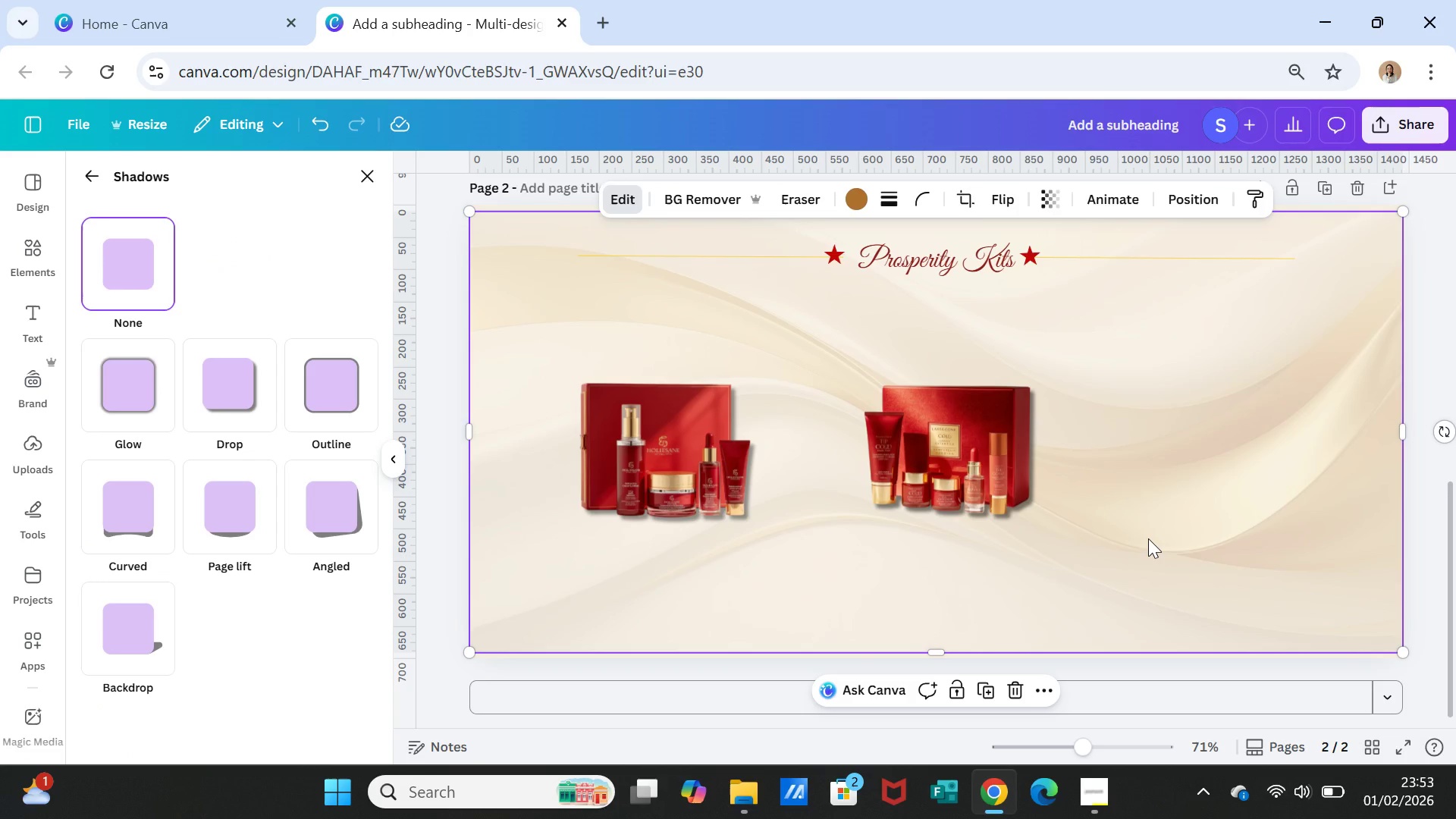 
wait(5.53)
 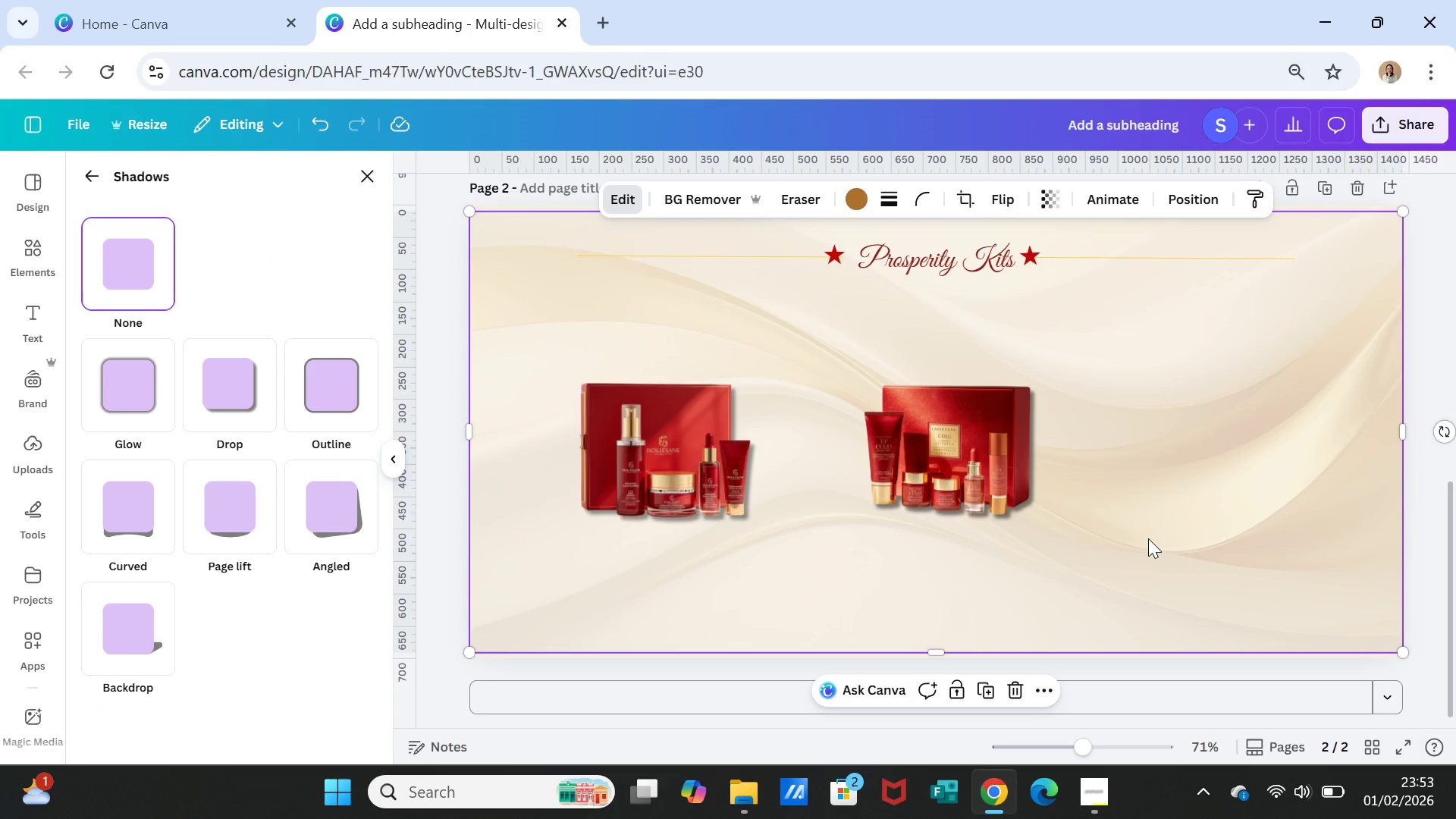 
left_click([1002, 500])
 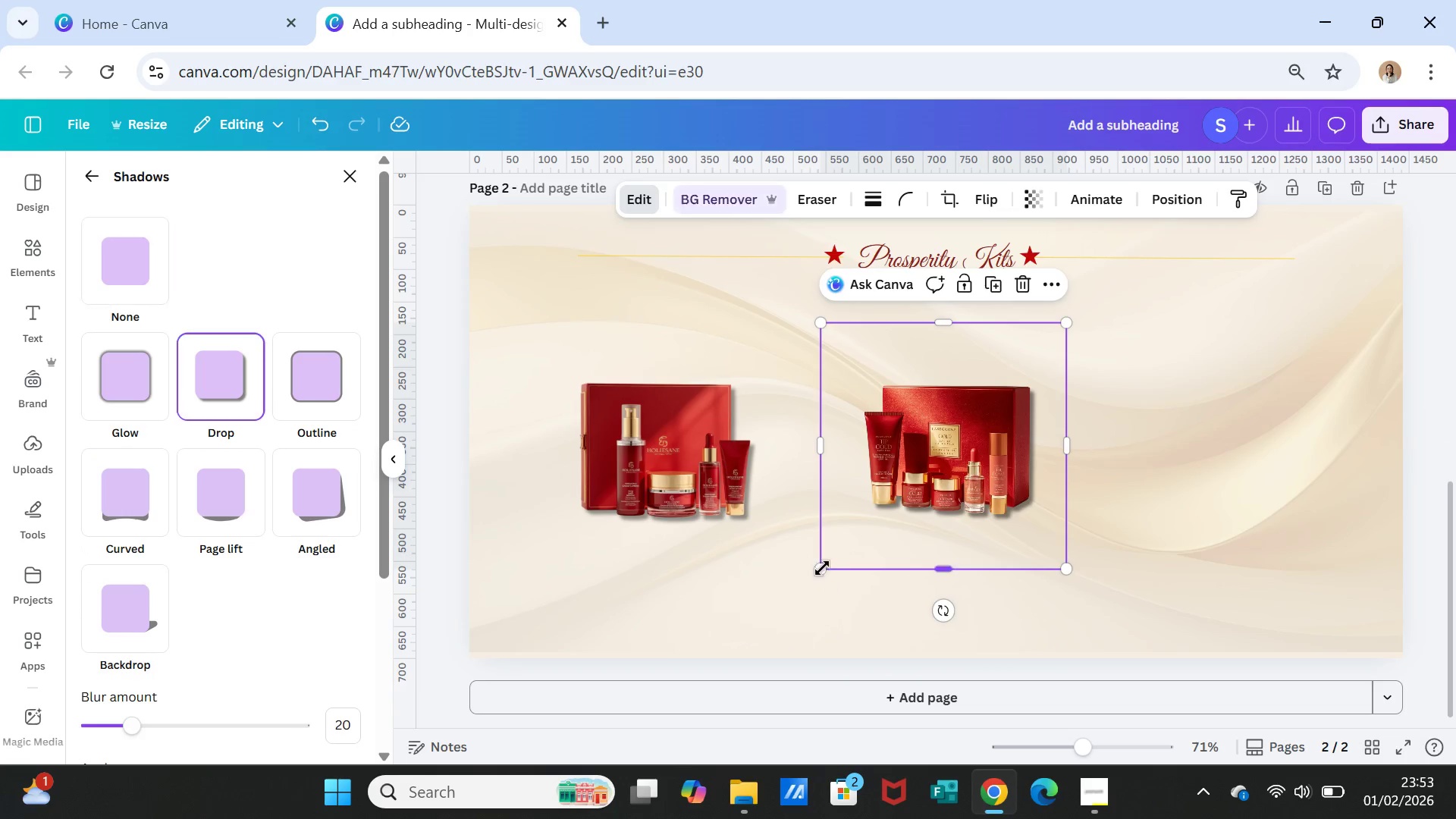 
left_click_drag(start_coordinate=[819, 568], to_coordinate=[808, 576])
 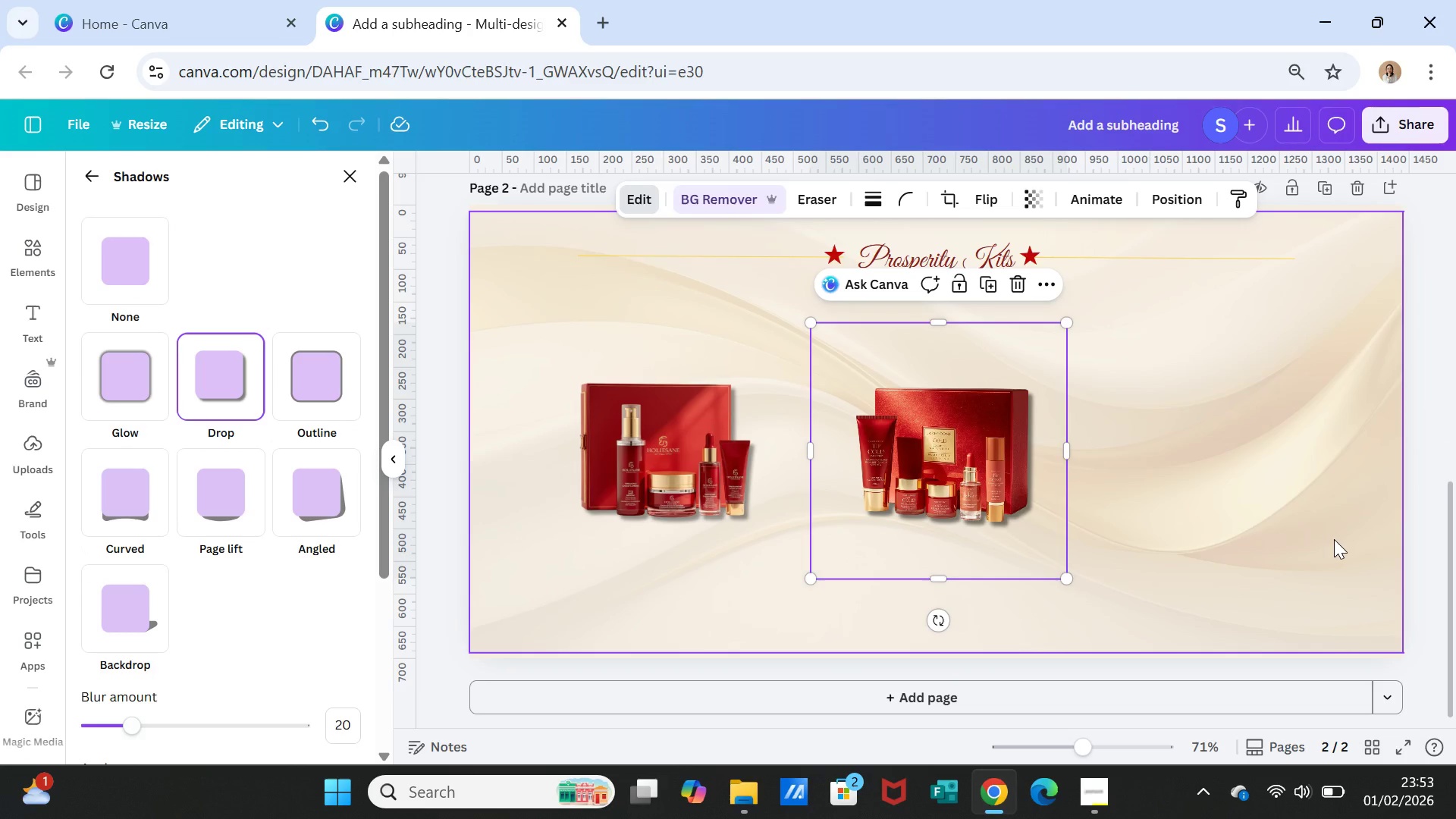 
left_click([1334, 539])
 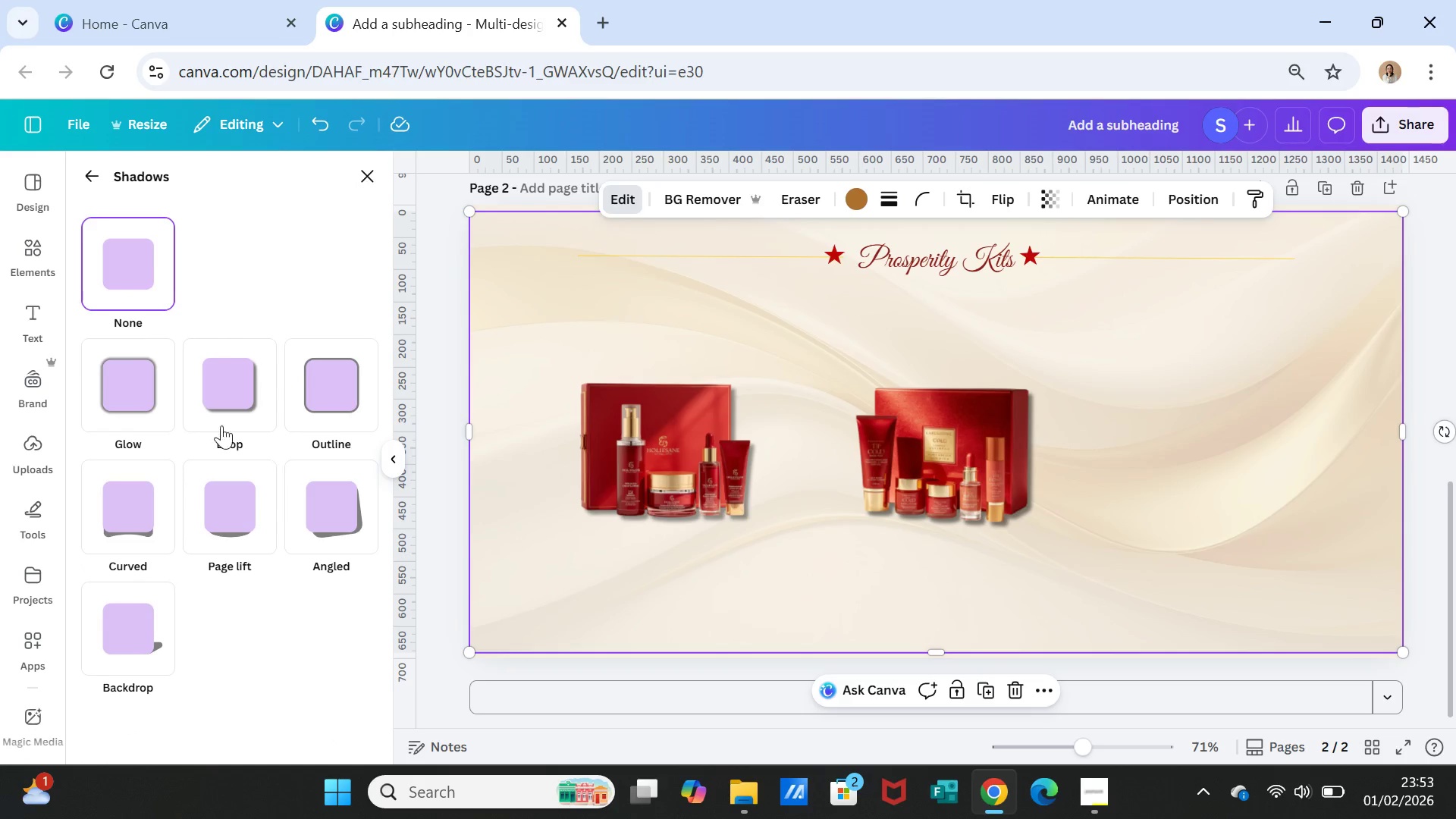 
left_click([367, 172])
 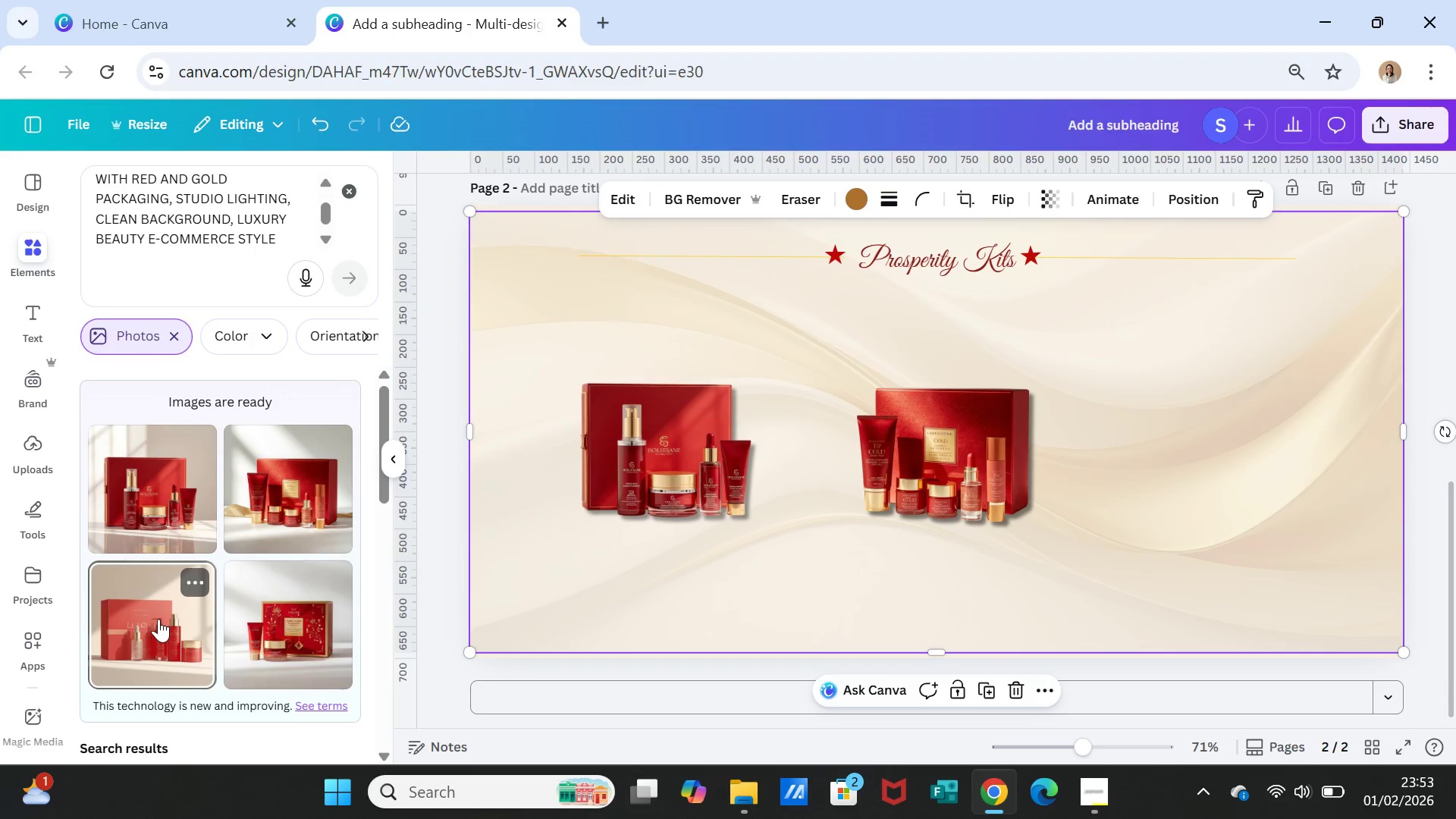 
left_click([158, 619])
 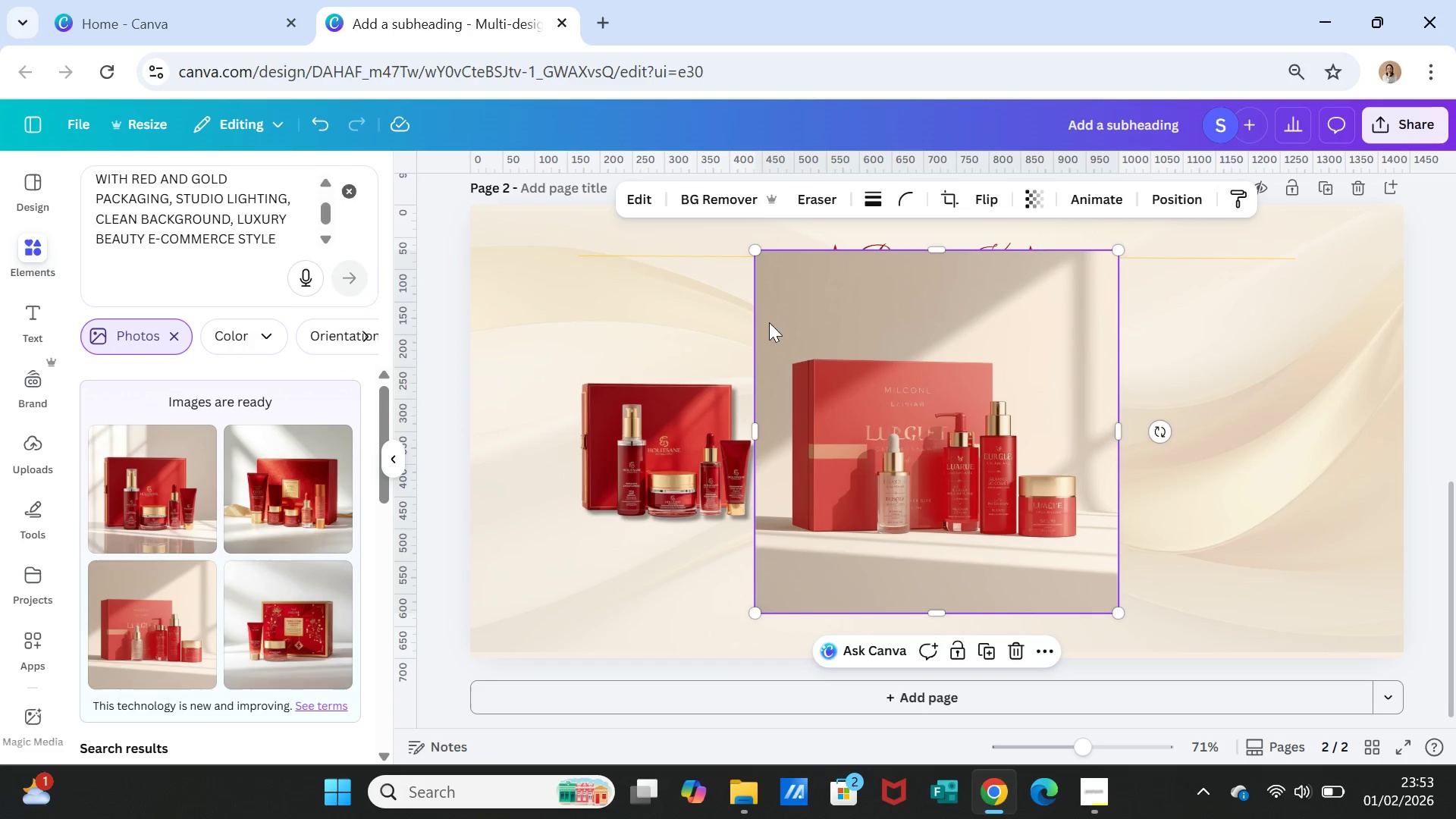 
left_click_drag(start_coordinate=[752, 249], to_coordinate=[893, 388])
 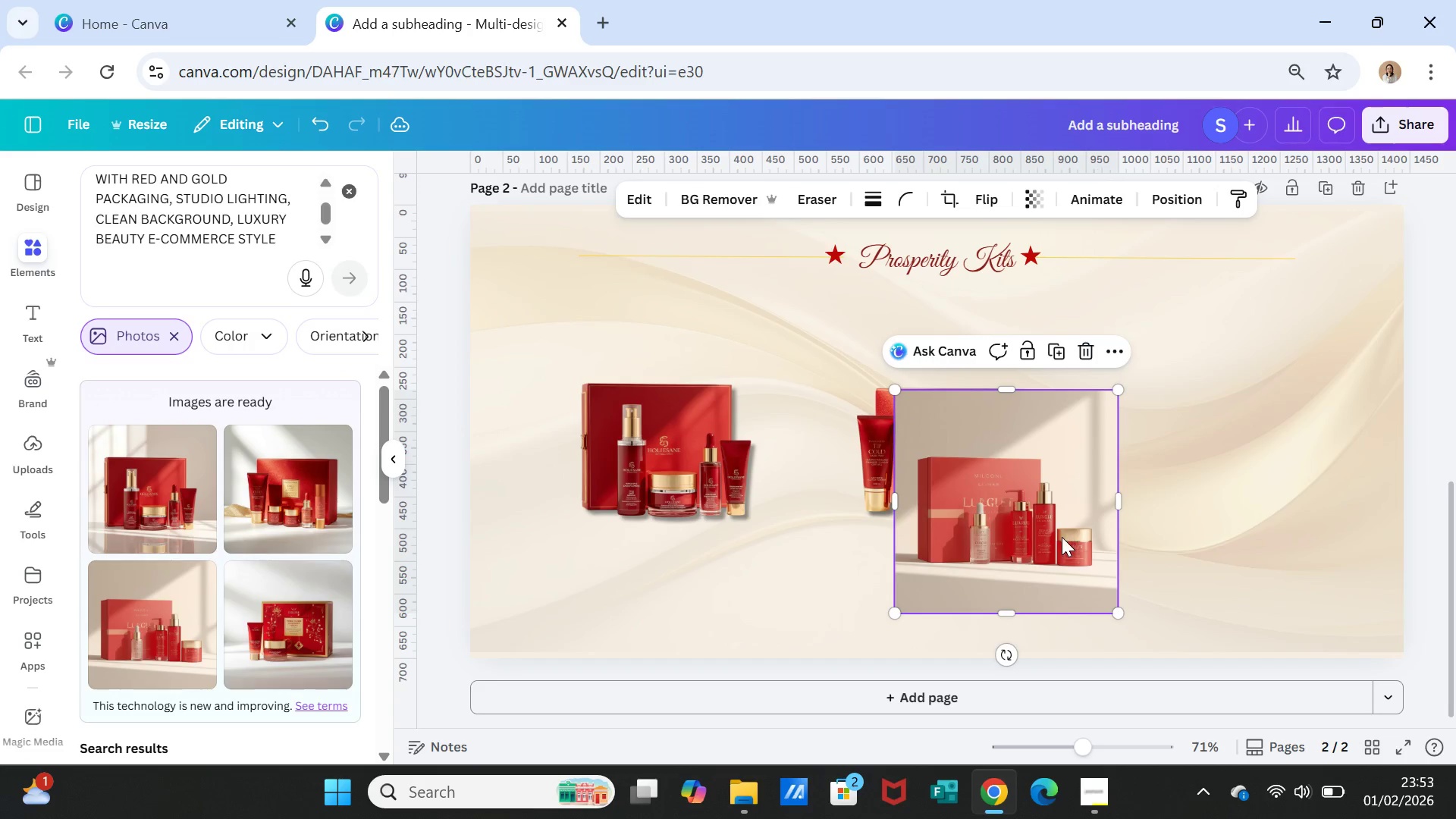 
left_click_drag(start_coordinate=[1062, 537], to_coordinate=[1269, 471])
 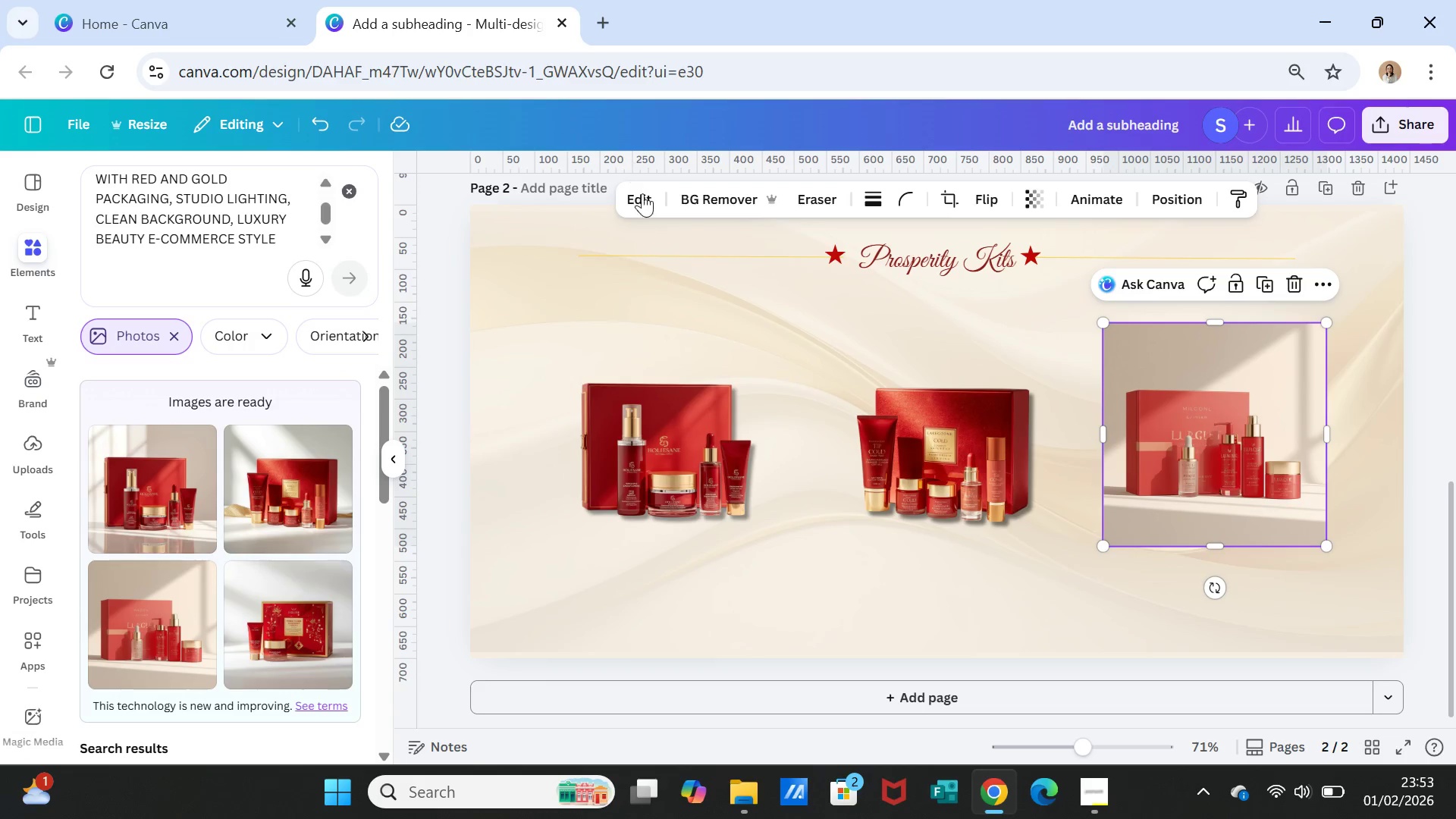 
left_click([705, 196])
 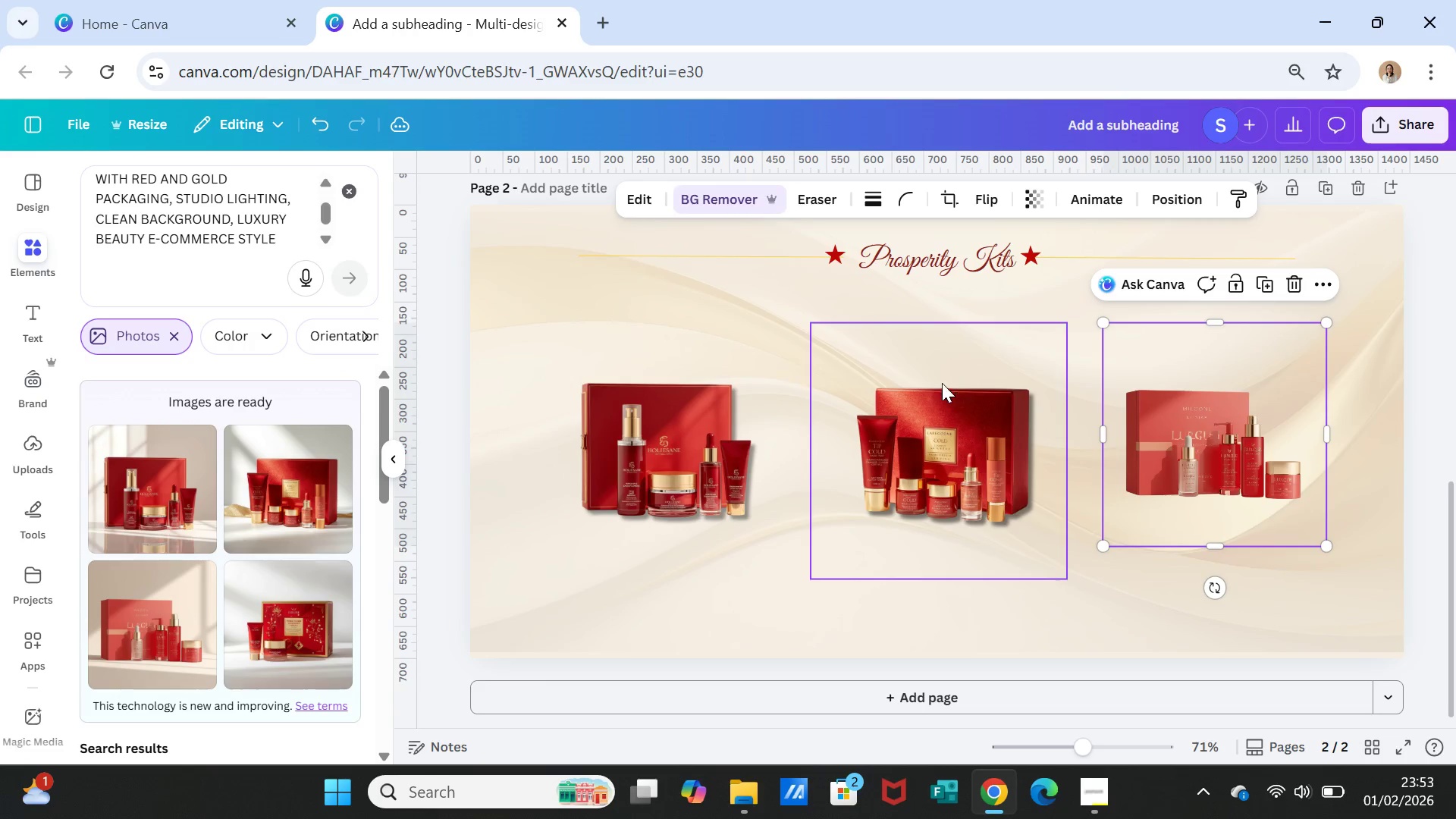 
wait(5.27)
 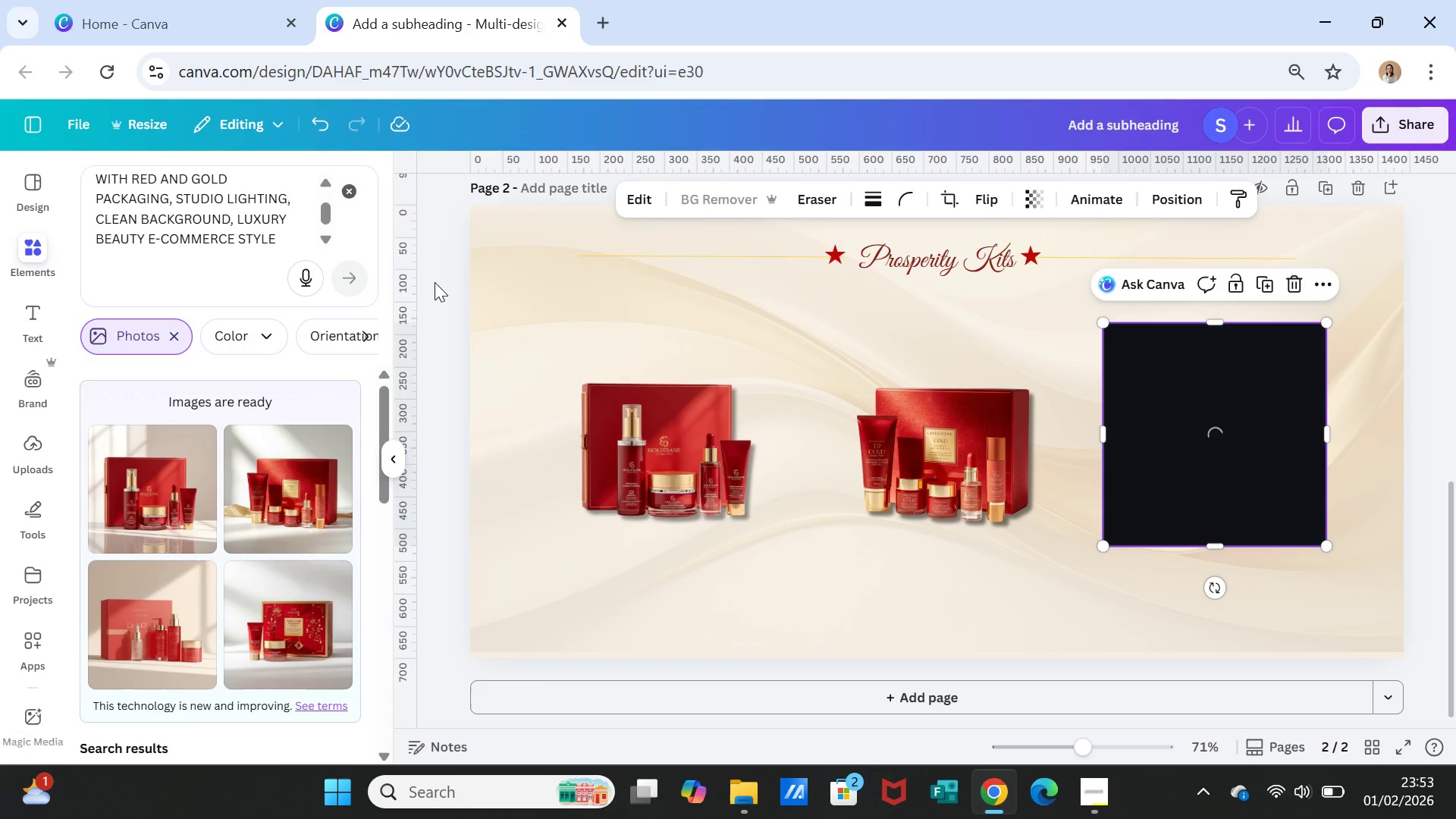 
left_click_drag(start_coordinate=[1101, 318], to_coordinate=[1061, 284])
 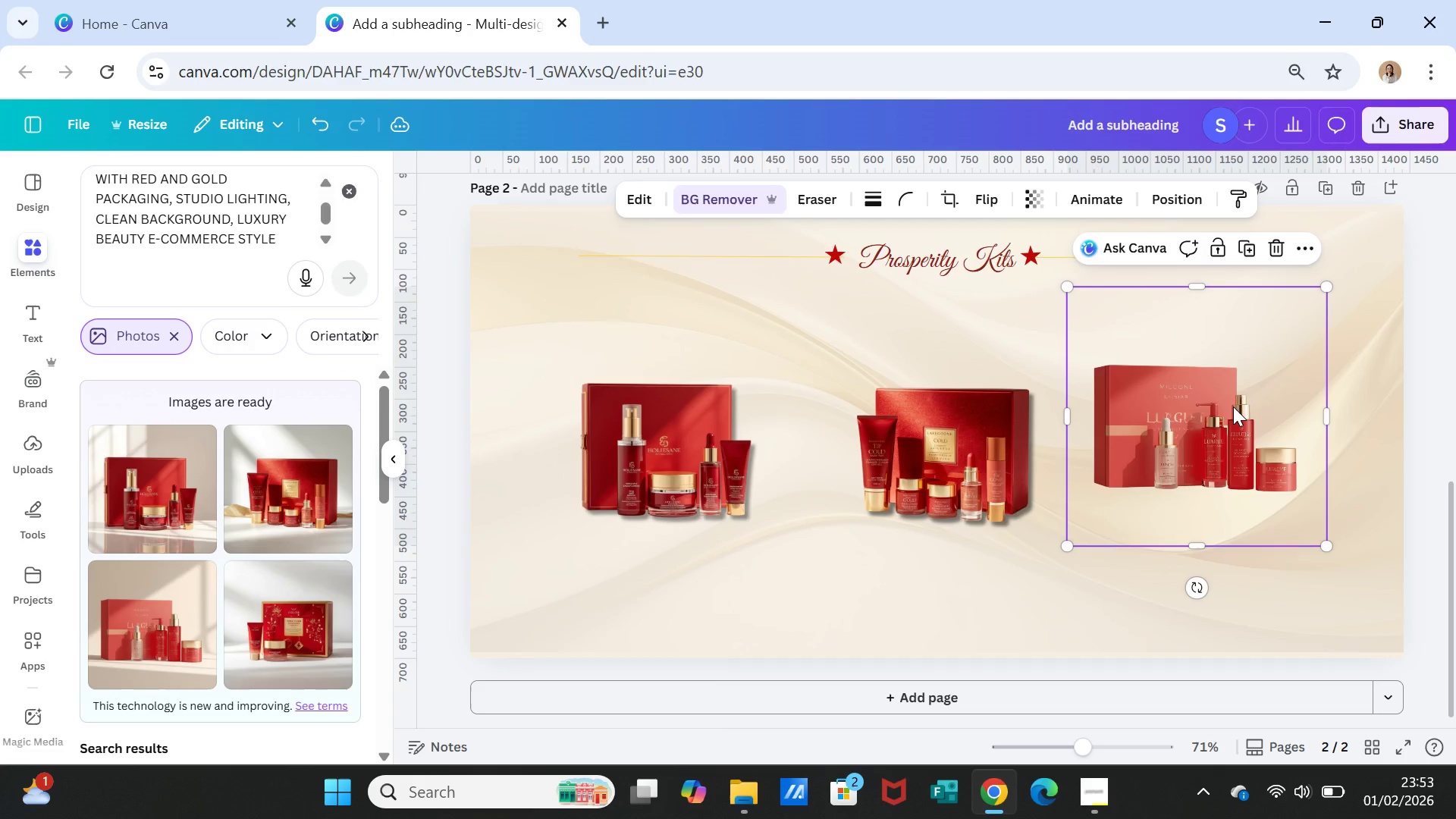 
left_click_drag(start_coordinate=[1233, 406], to_coordinate=[1254, 428])
 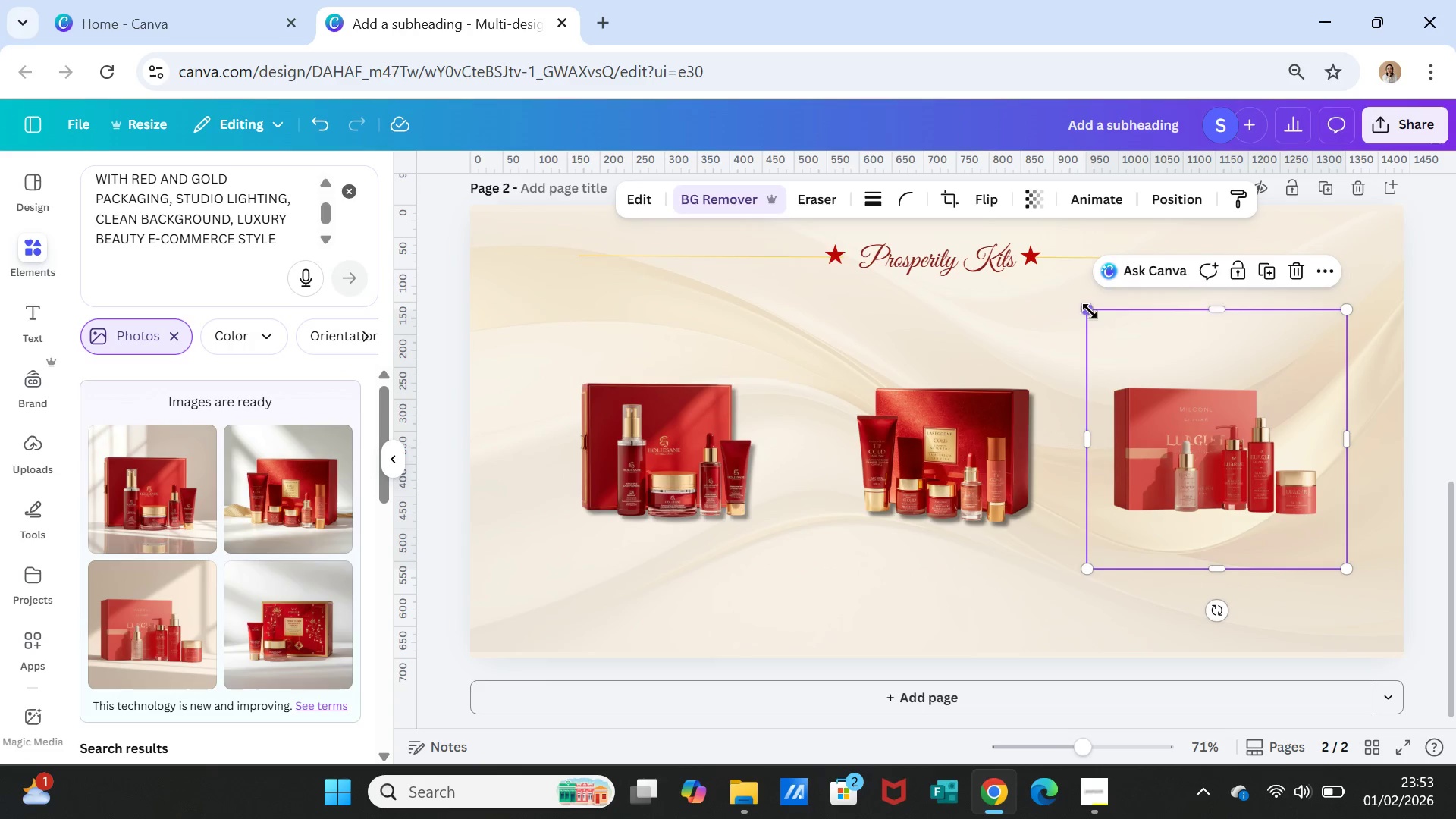 
left_click_drag(start_coordinate=[1090, 311], to_coordinate=[1072, 294])
 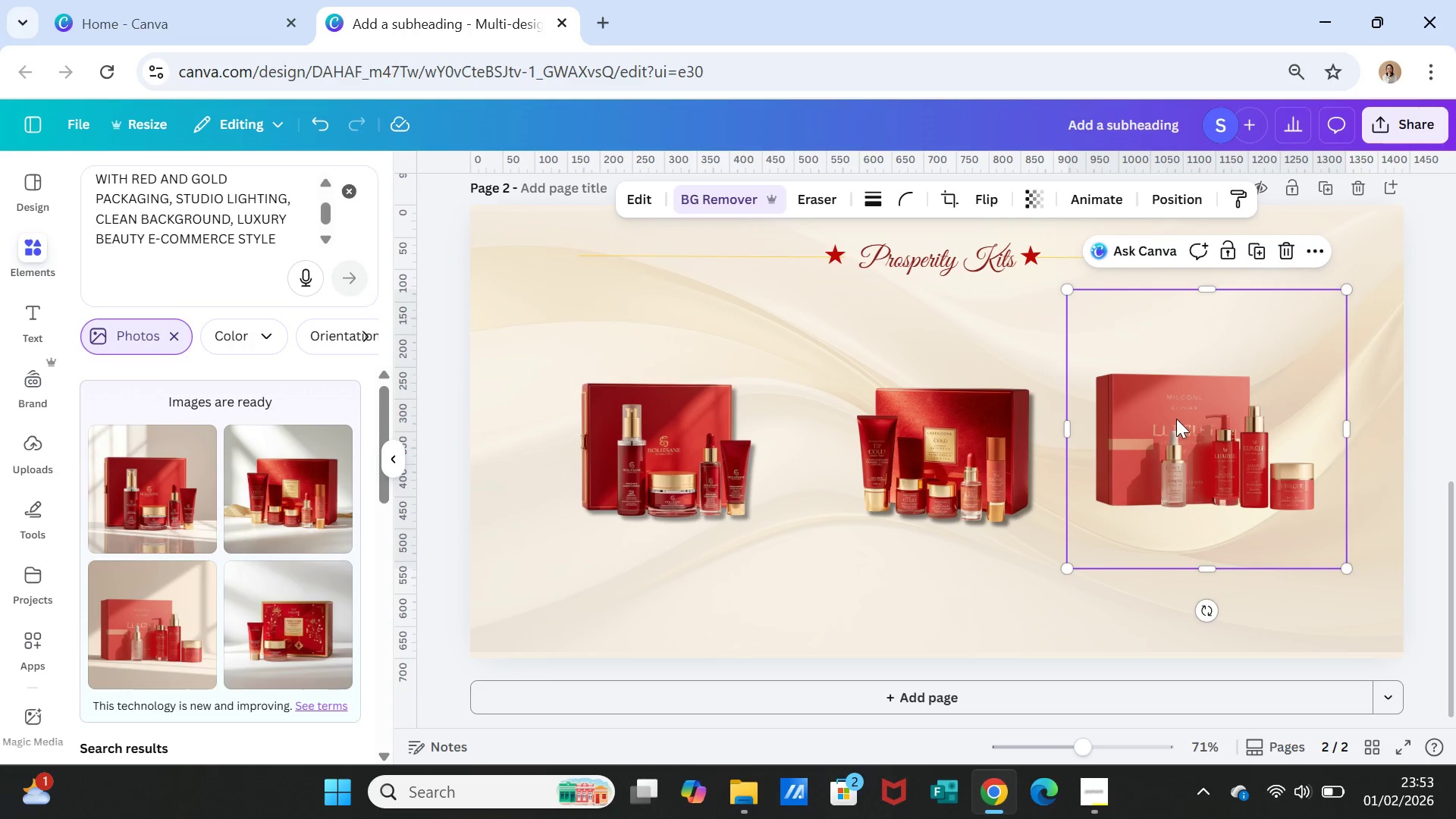 
left_click_drag(start_coordinate=[1176, 419], to_coordinate=[1185, 435])
 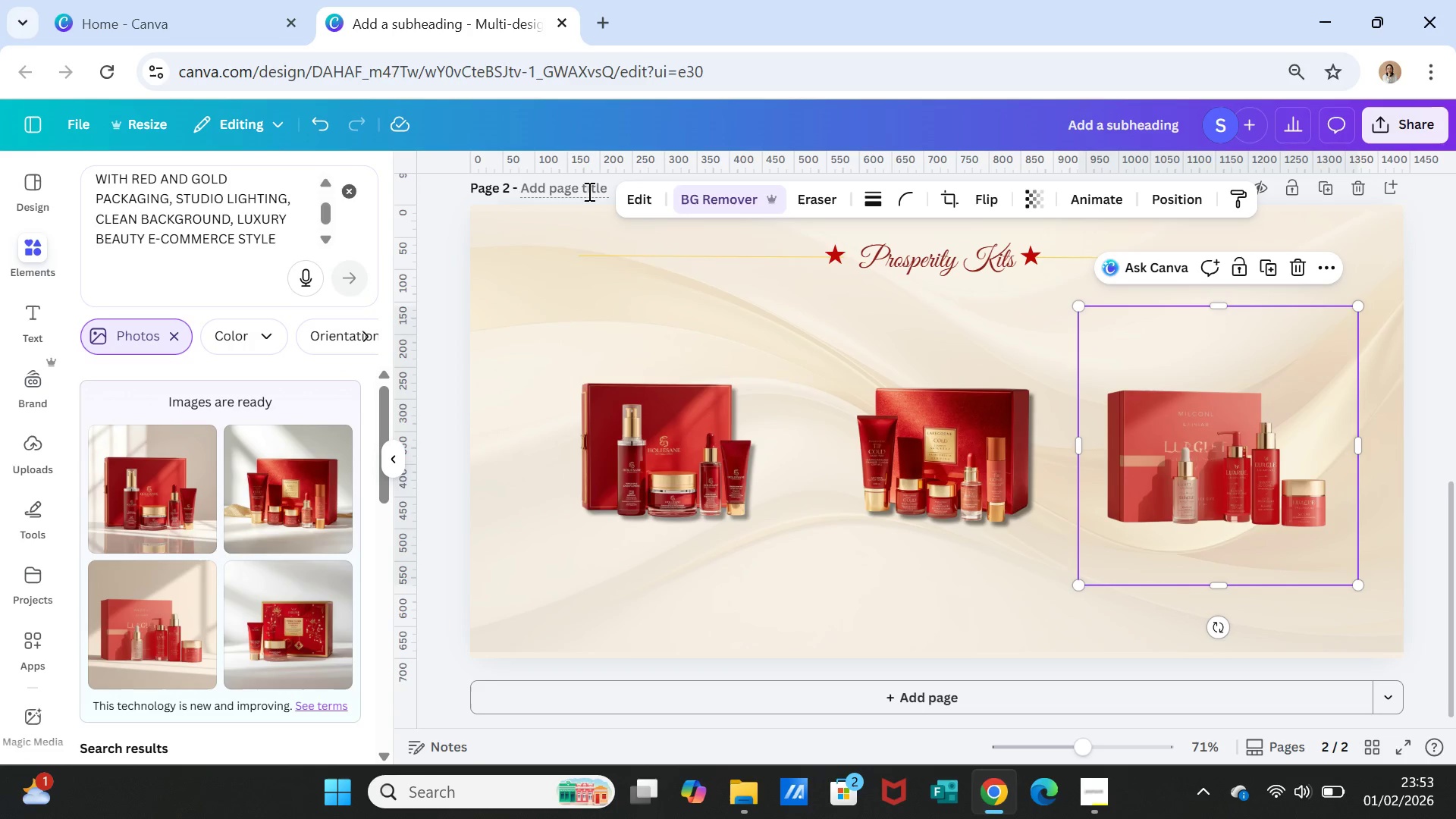 
left_click([631, 197])
 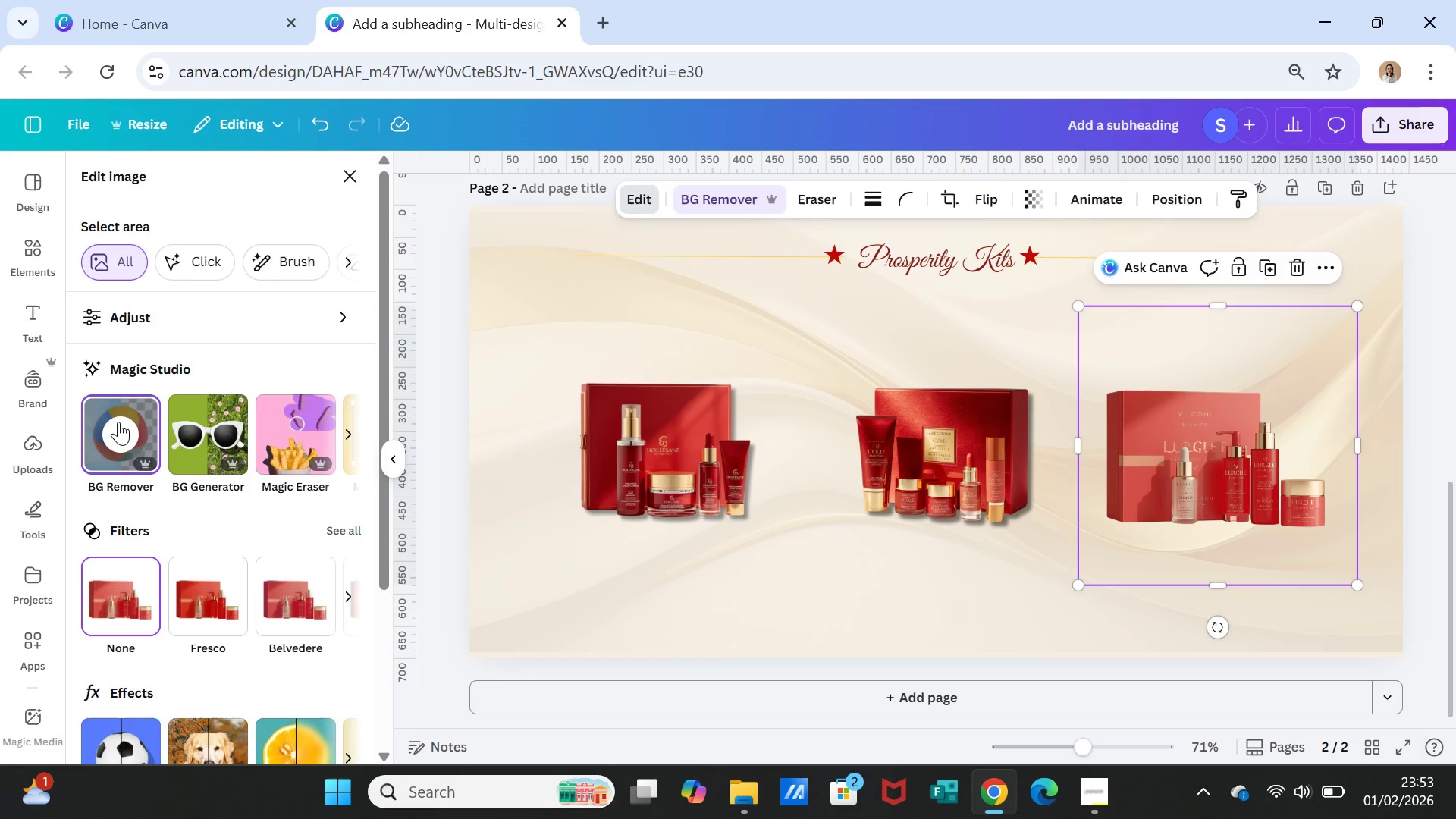 
scroll: coordinate [158, 693], scroll_direction: down, amount: 1.0
 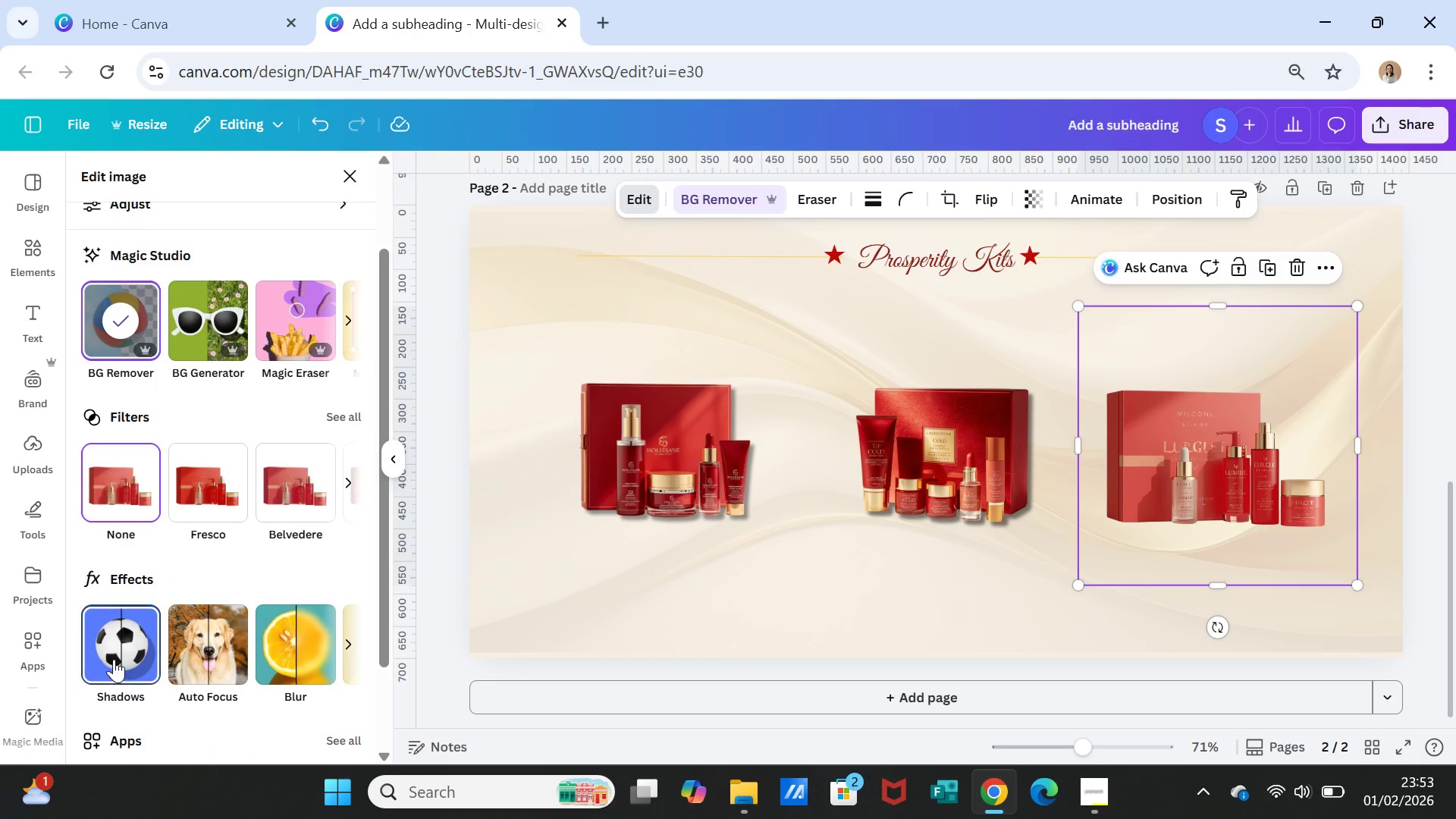 
left_click([114, 659])
 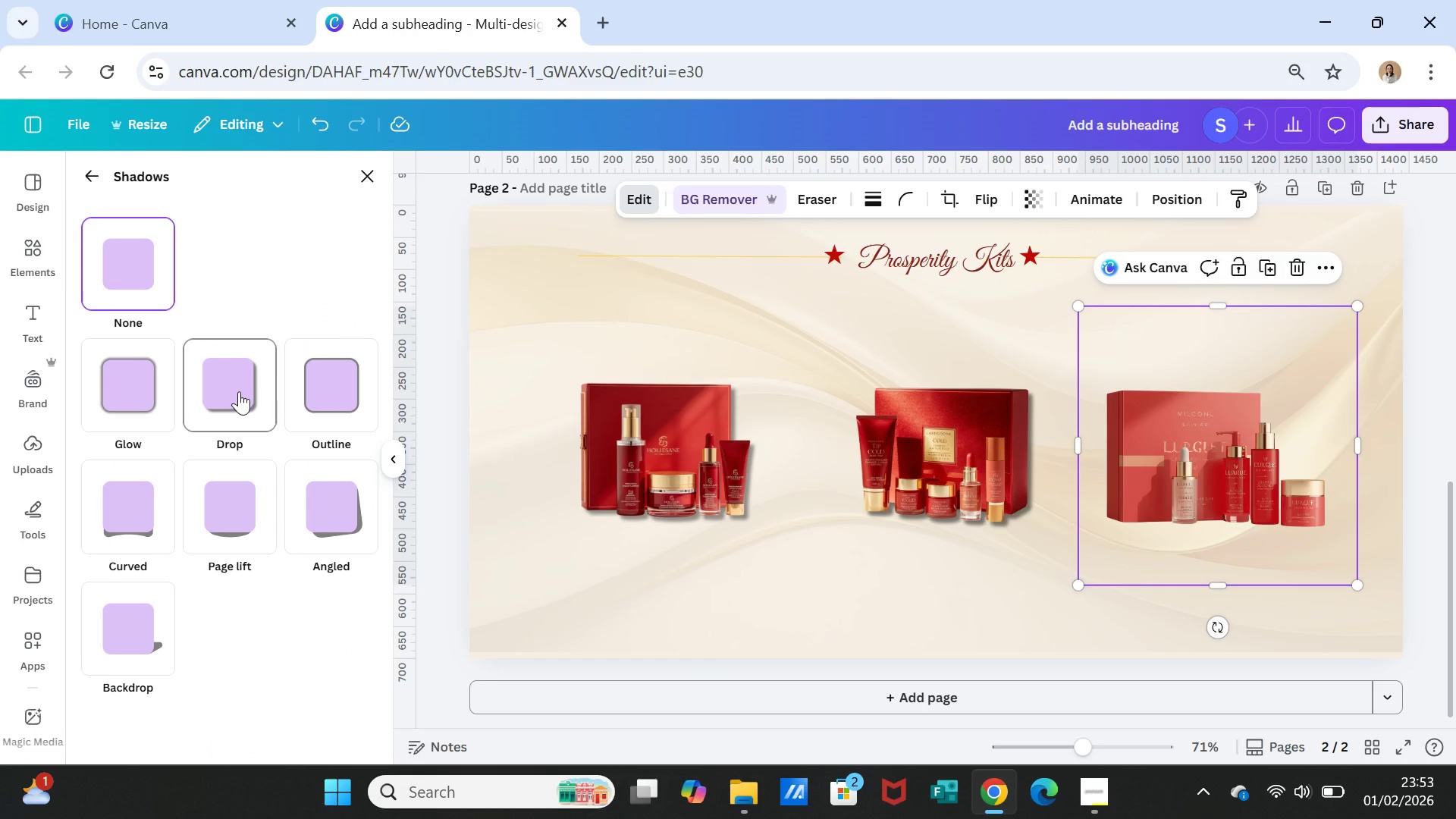 
left_click([239, 391])
 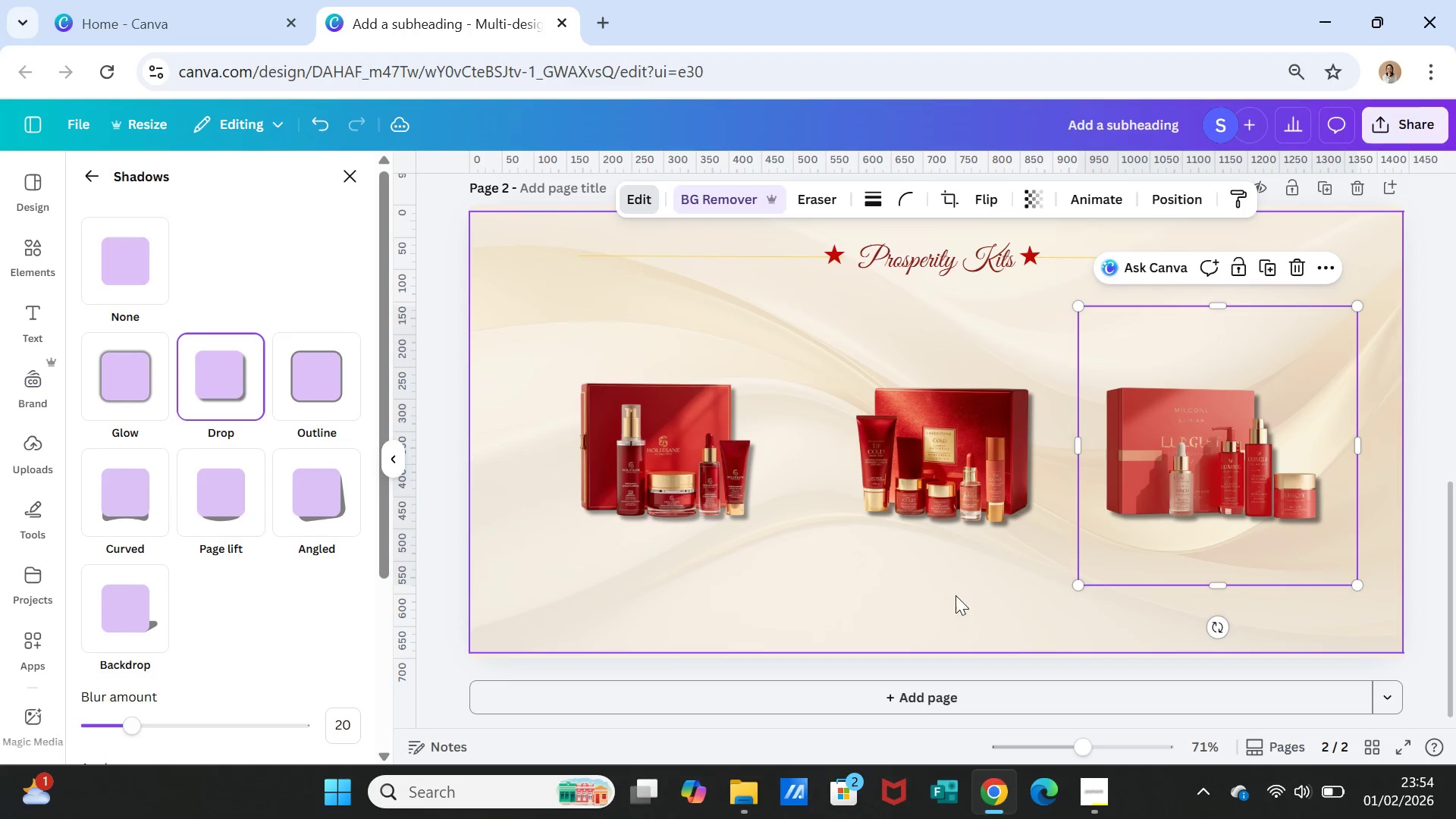 
left_click([924, 588])
 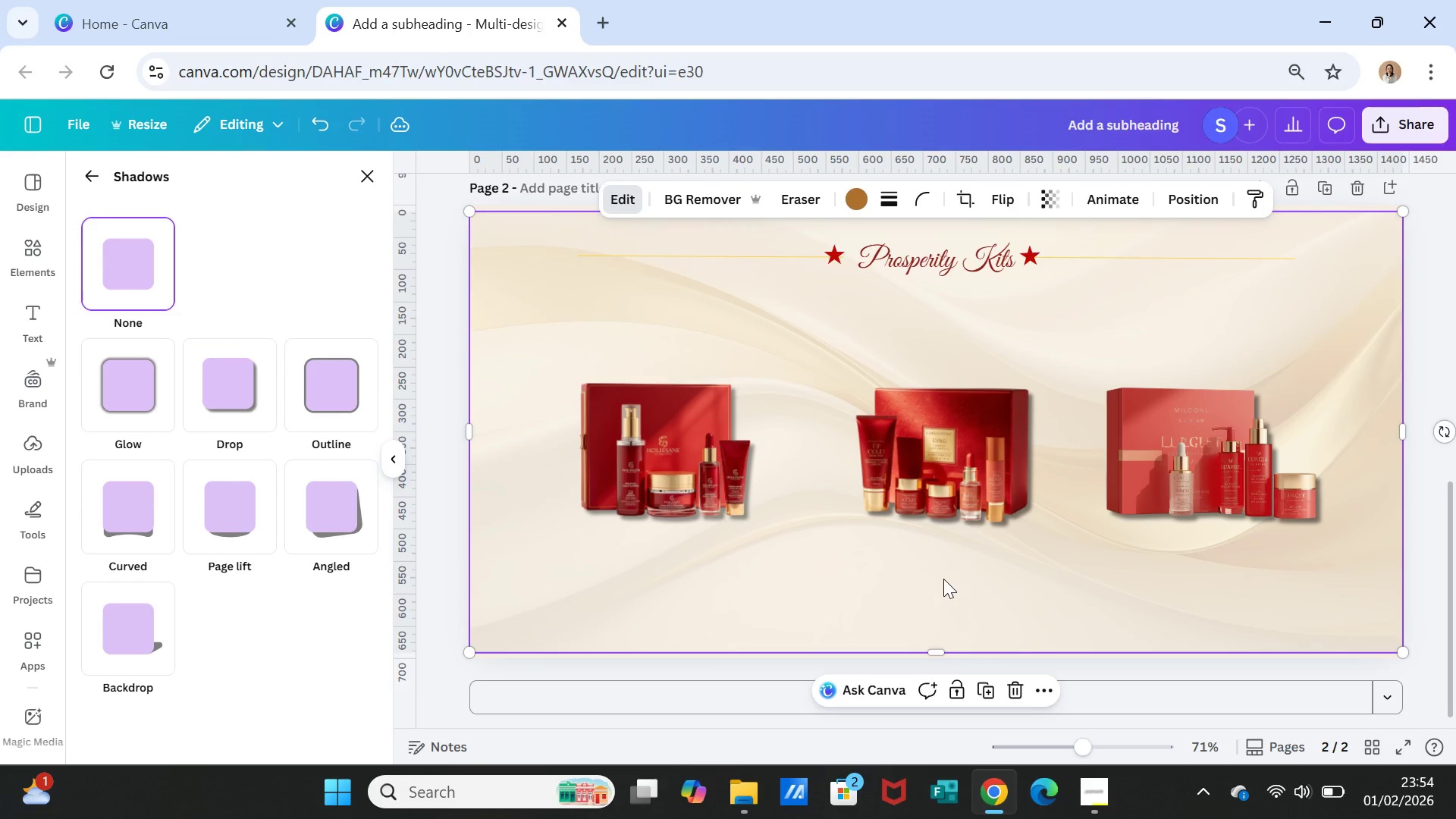 
left_click_drag(start_coordinate=[1211, 517], to_coordinate=[1225, 515])
 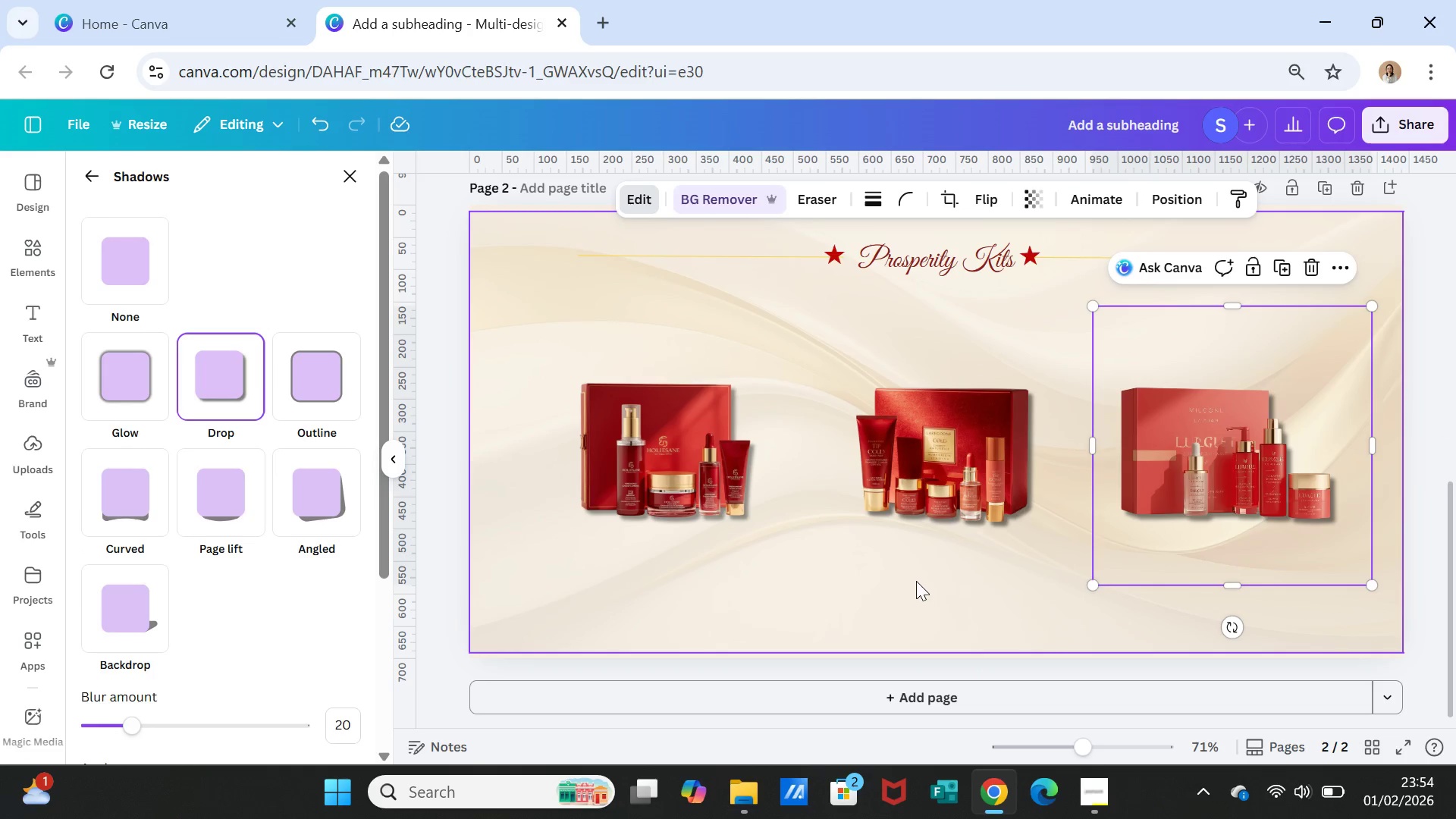 
left_click([915, 580])
 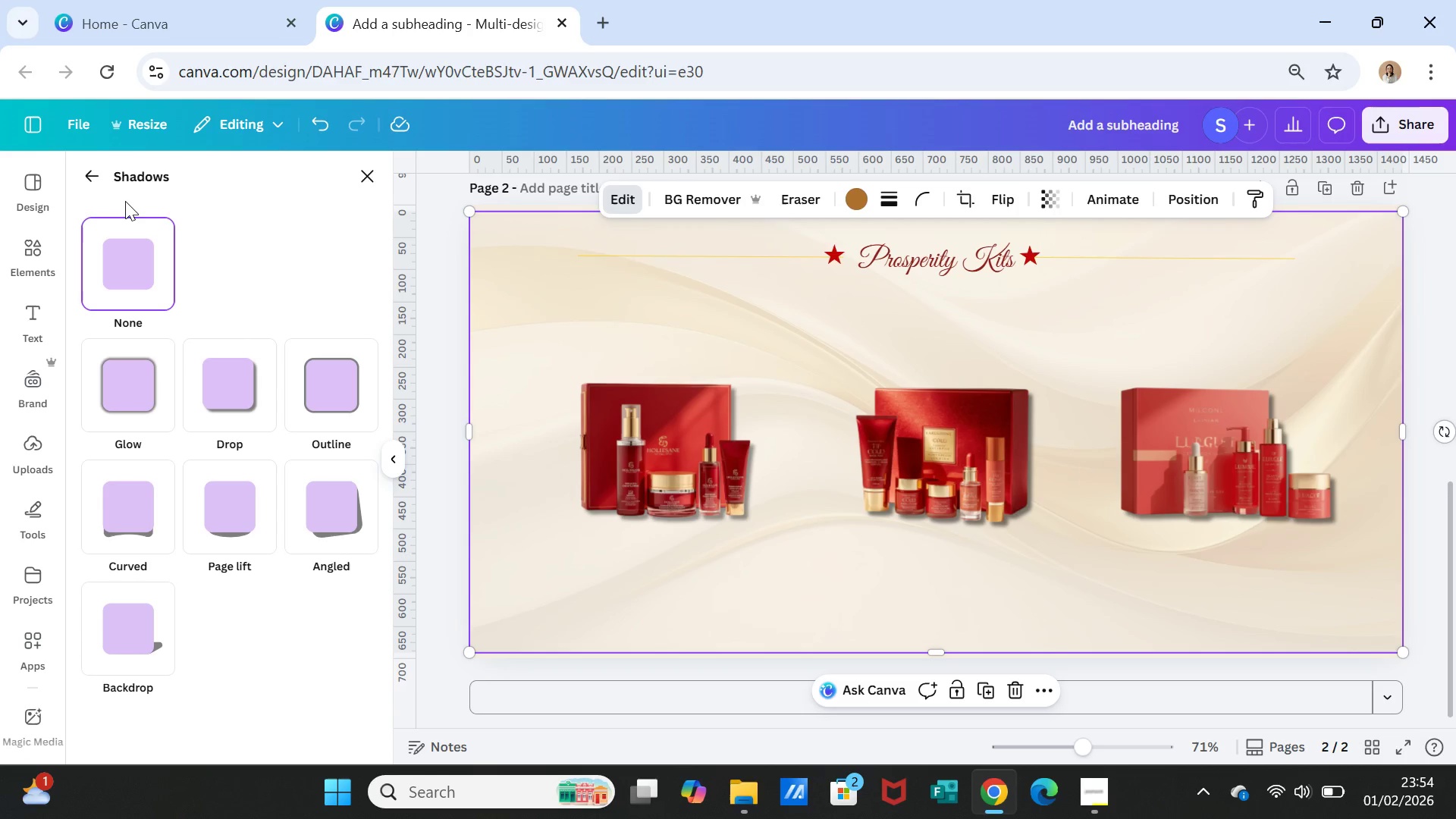 
wait(6.34)
 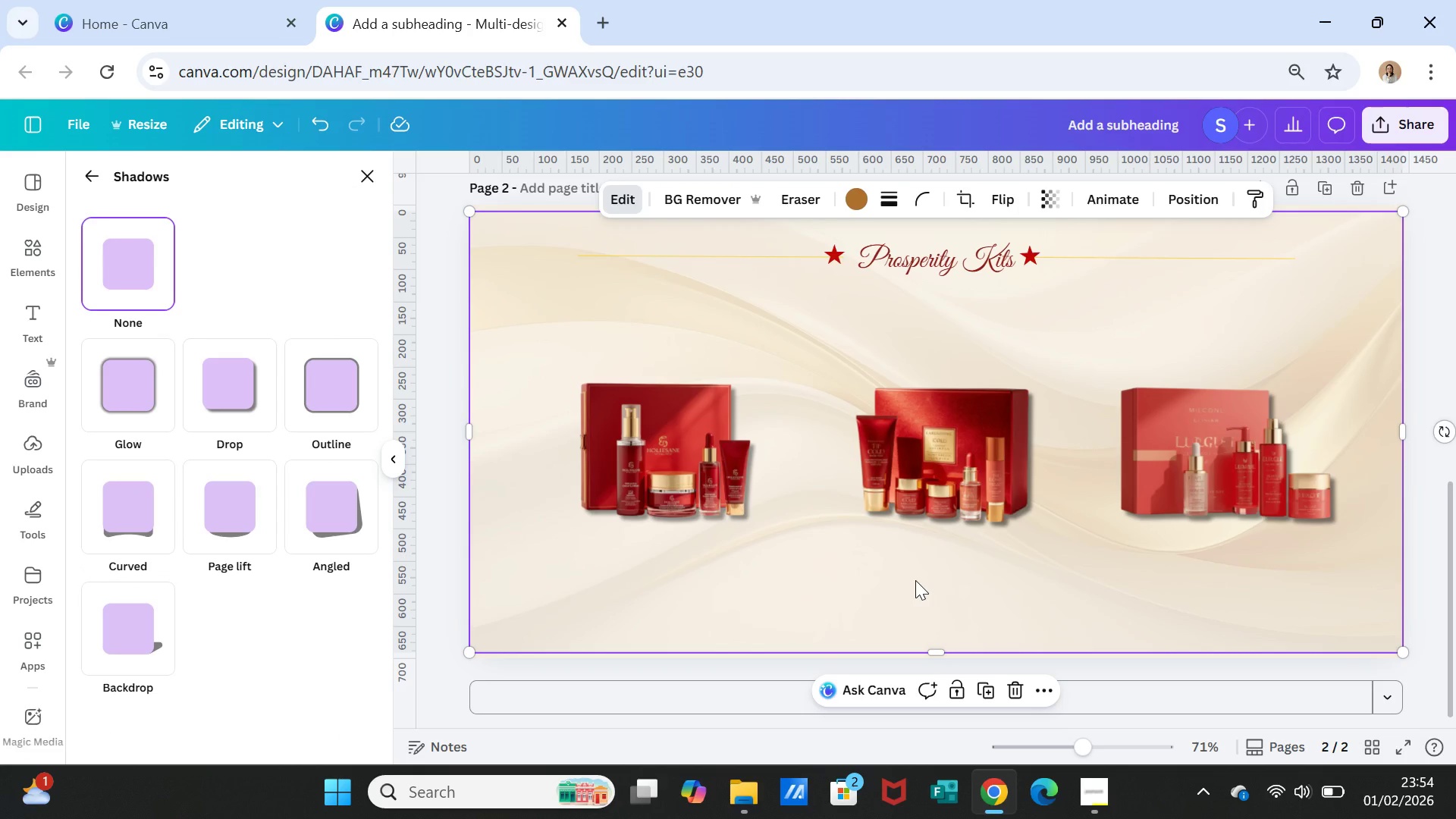 
left_click([99, 176])
 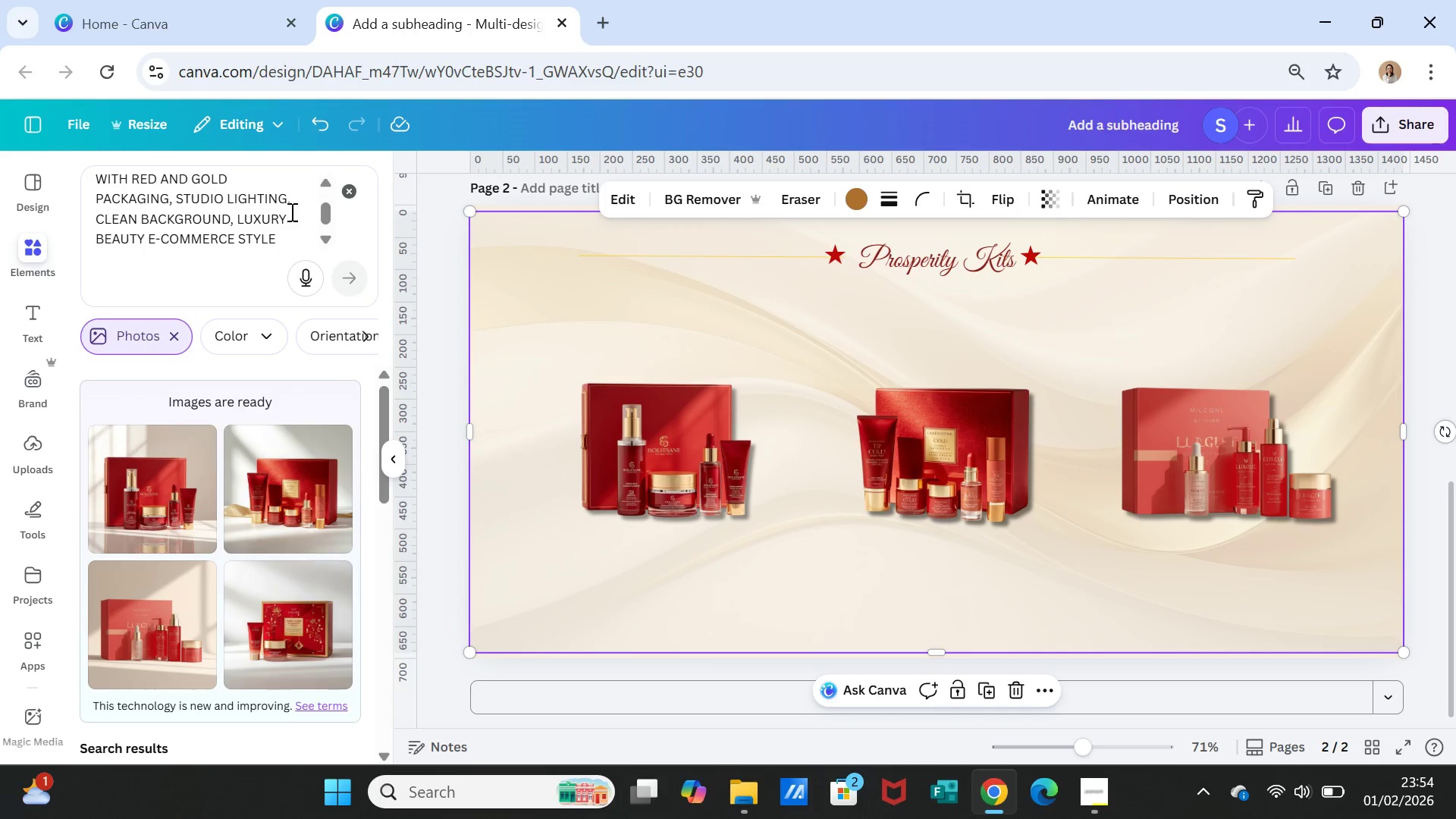 
left_click([341, 187])
 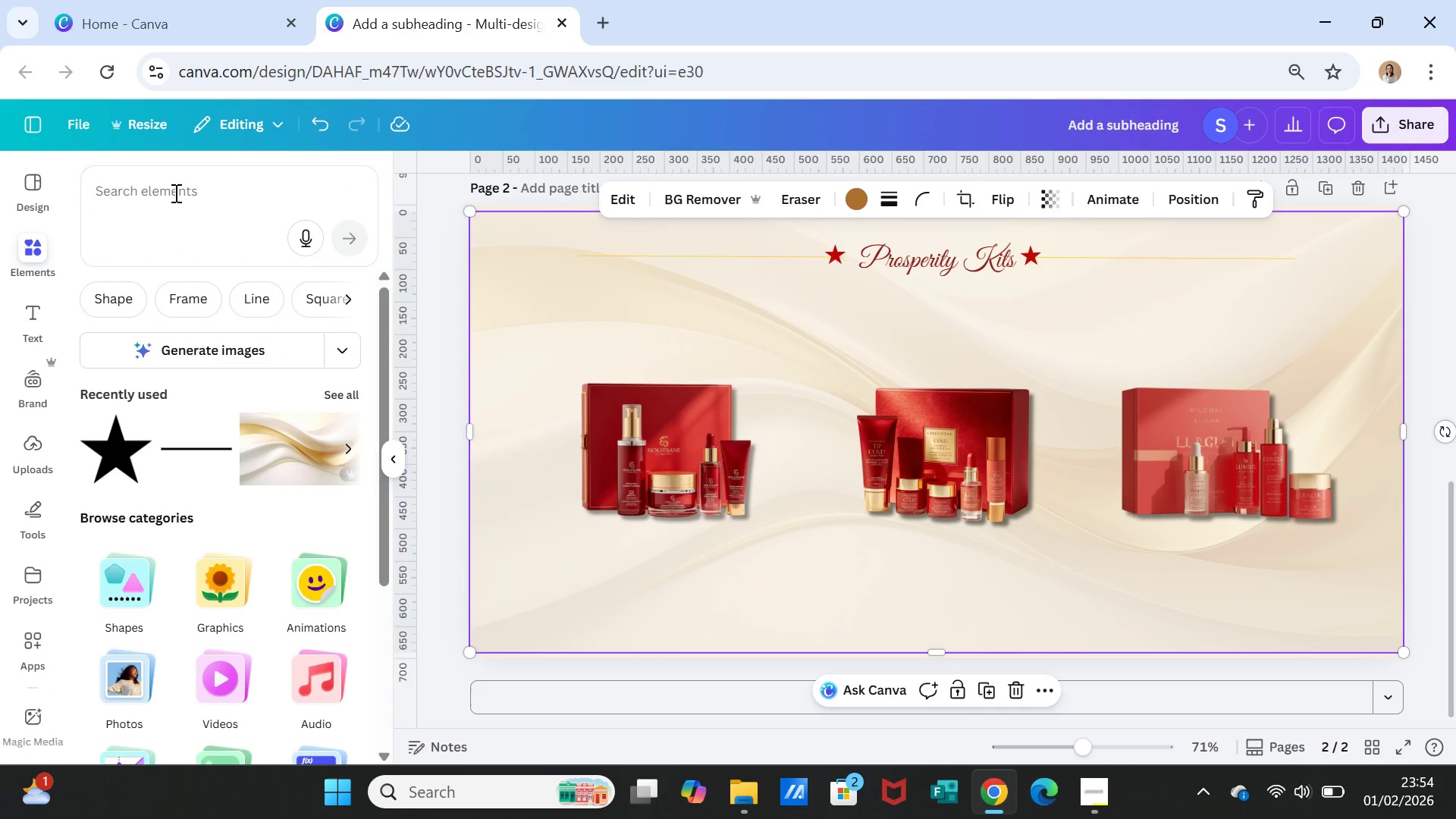 
left_click([174, 187])
 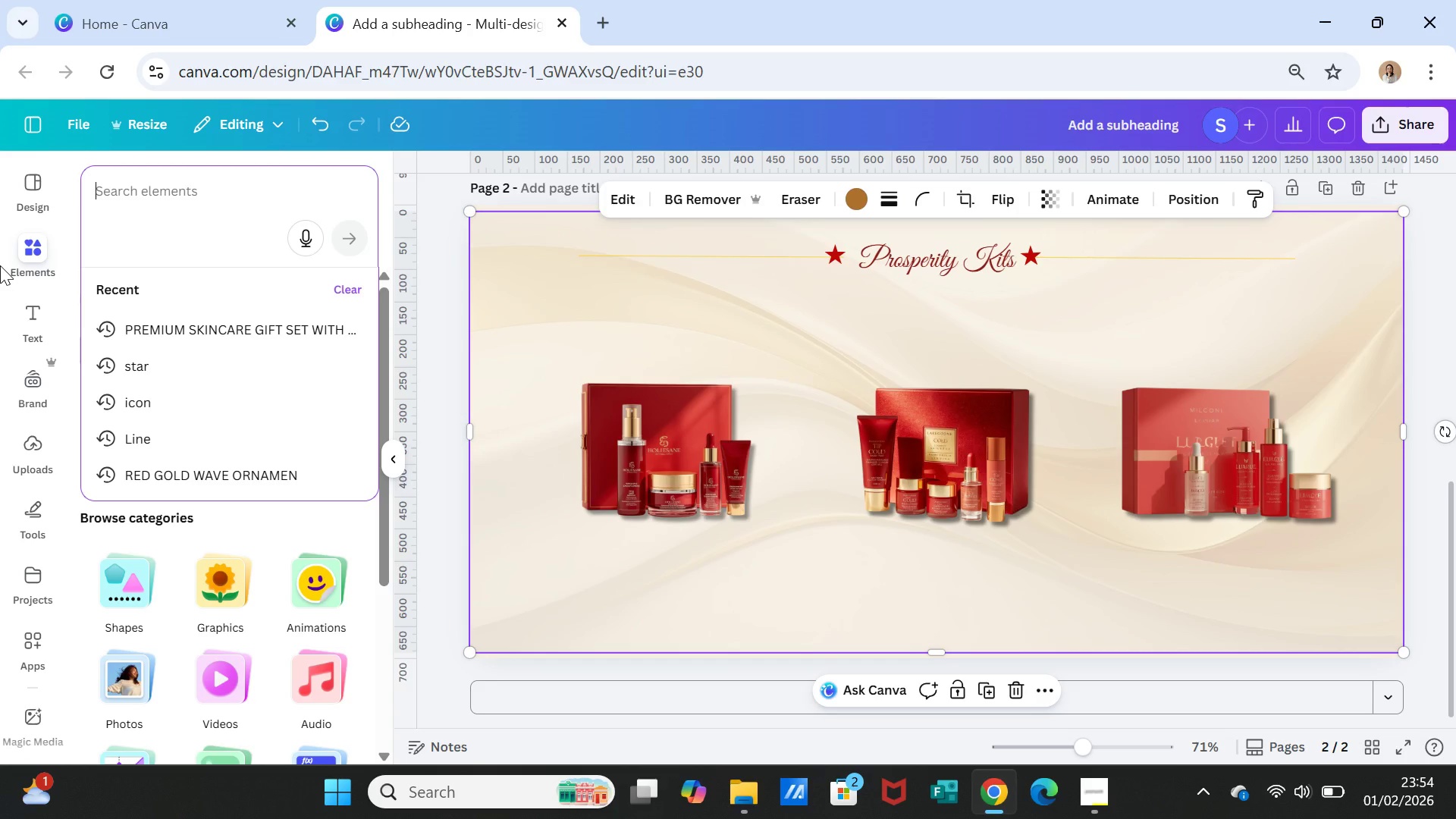 
wait(9.59)
 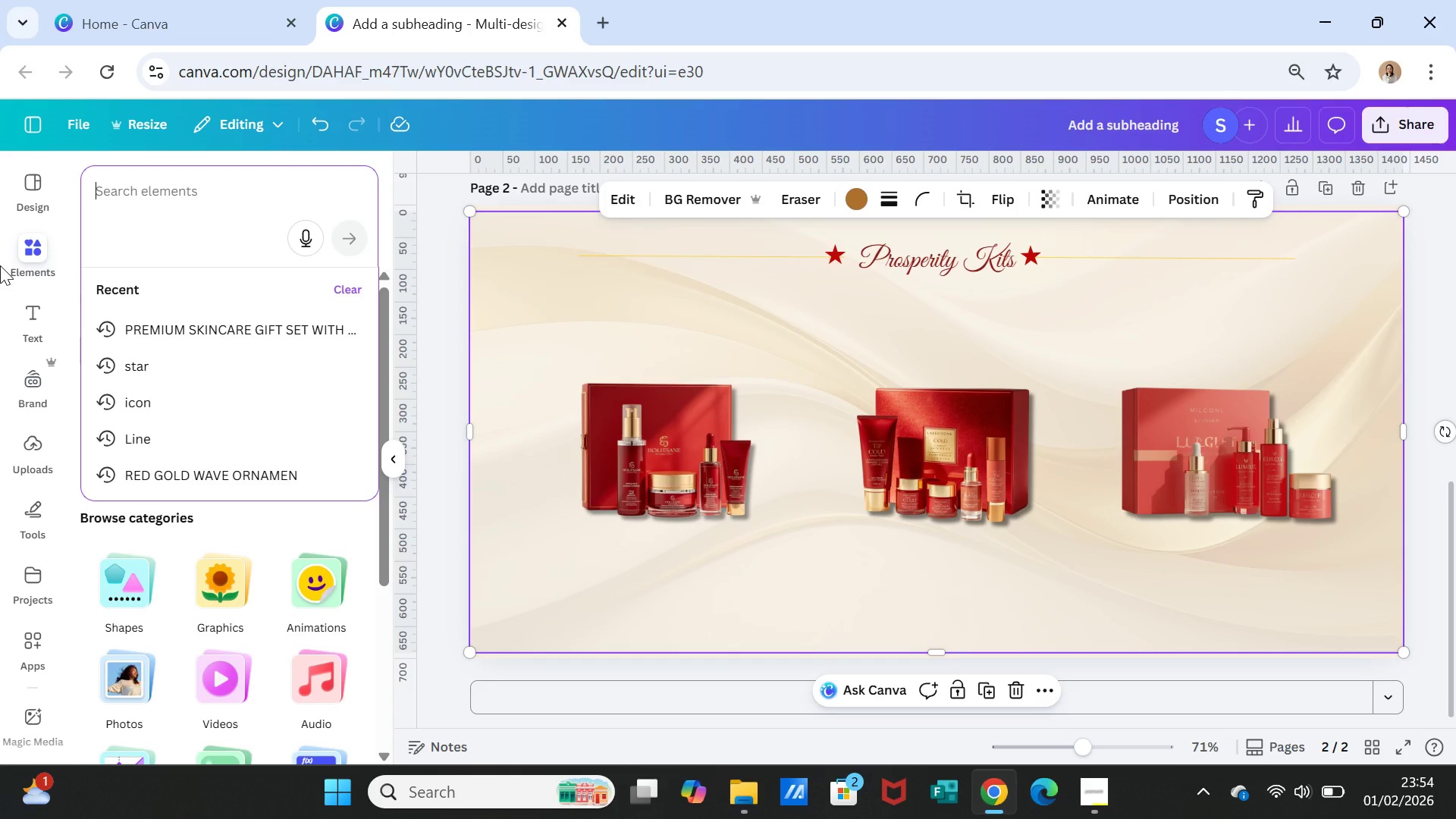 
type(BLOSOOM)
key(Backspace)
key(Backspace)
key(Backspace)
type(SOM CNY VIBES)
 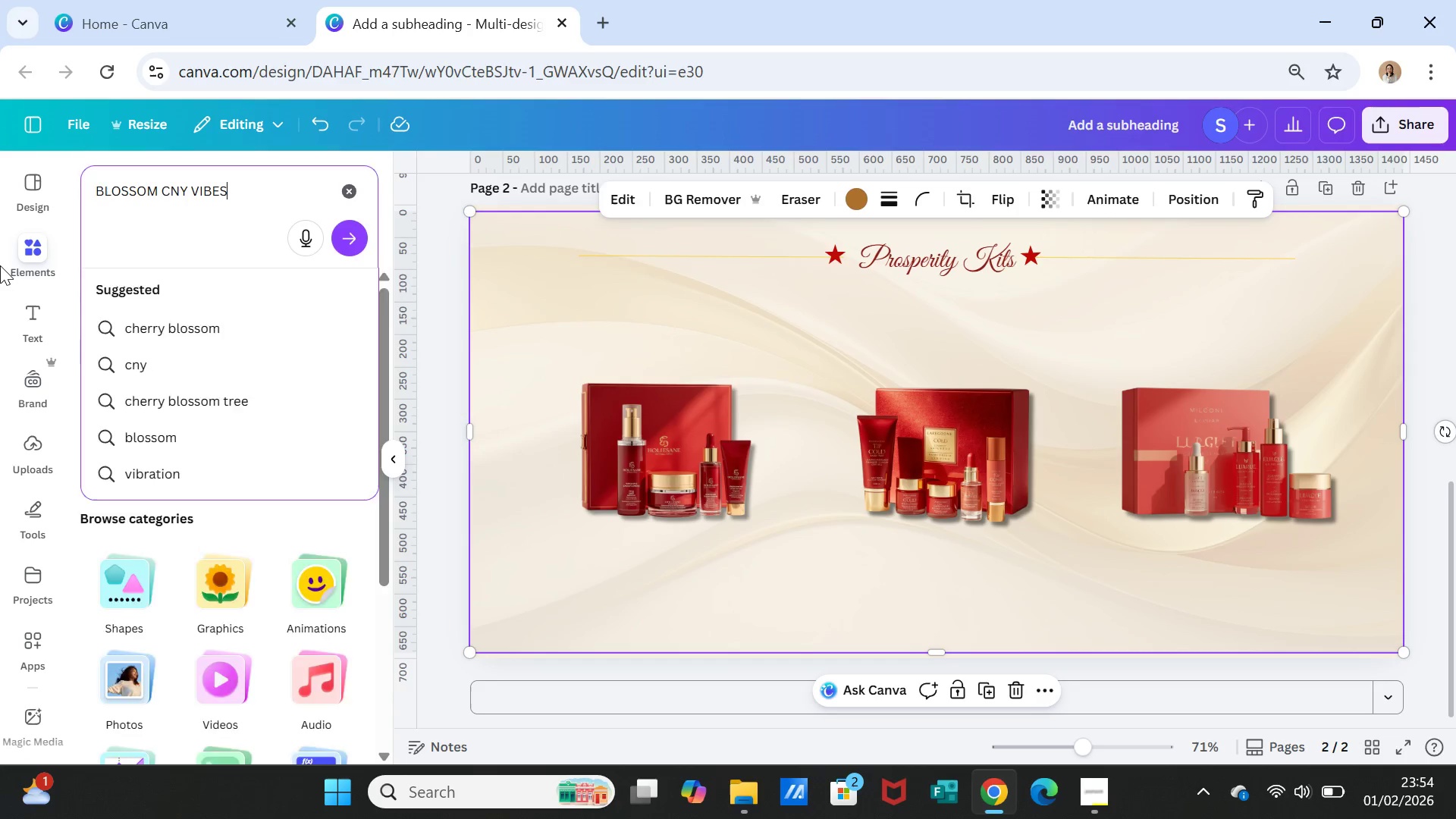 
key(Enter)
 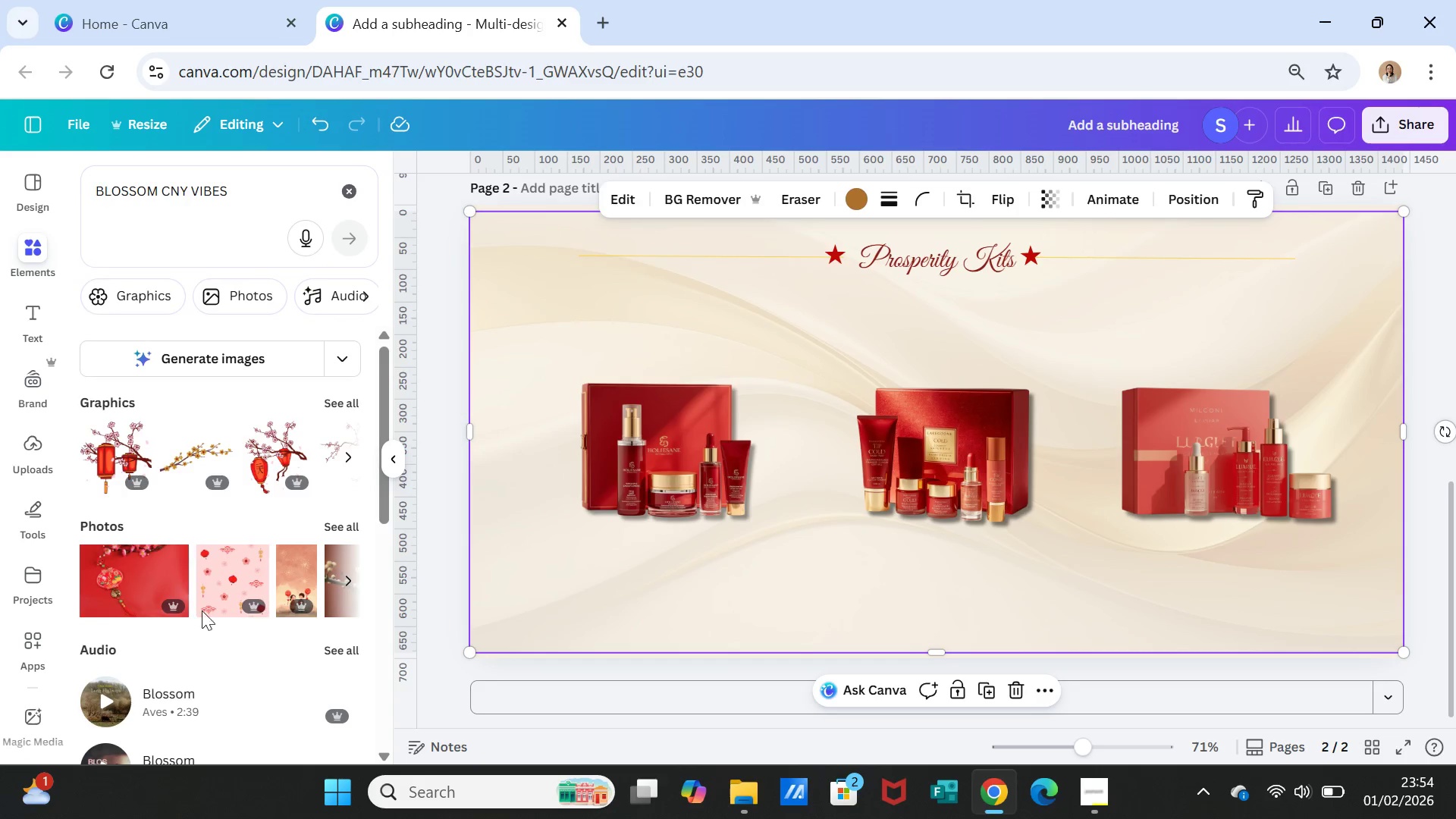 
left_click([343, 527])
 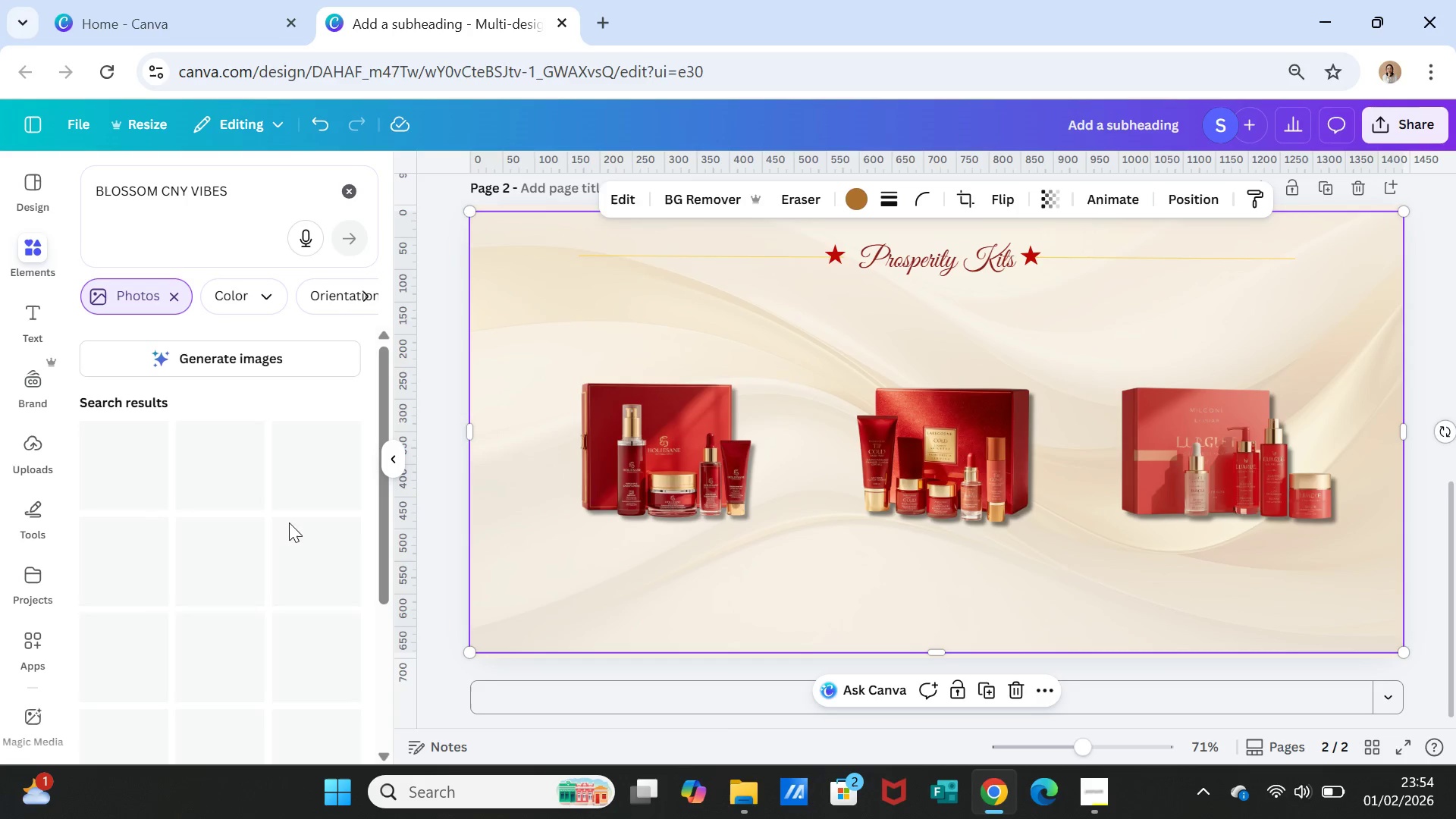 
mouse_move([278, 528])
 